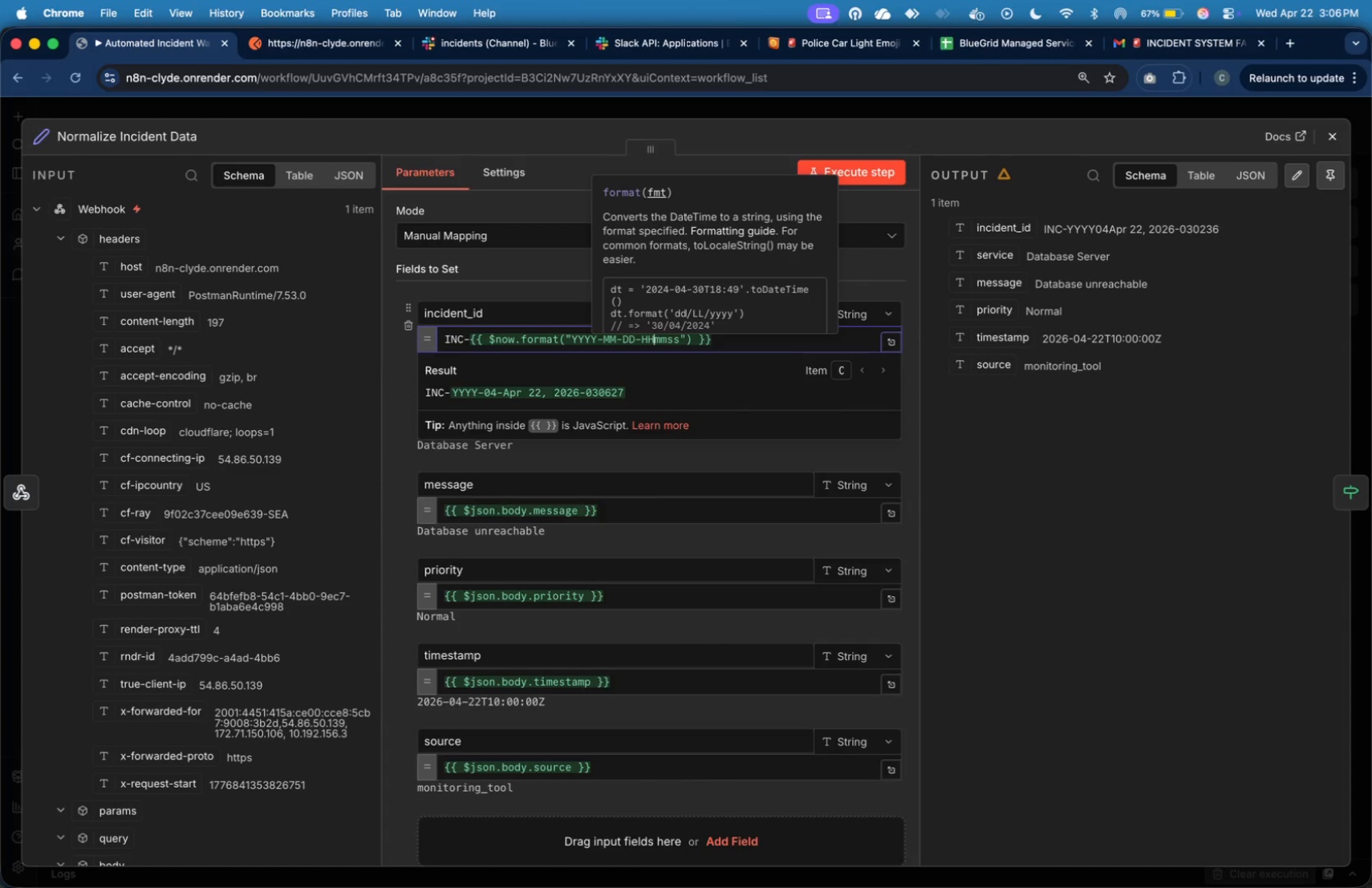 
key(ArrowRight)
 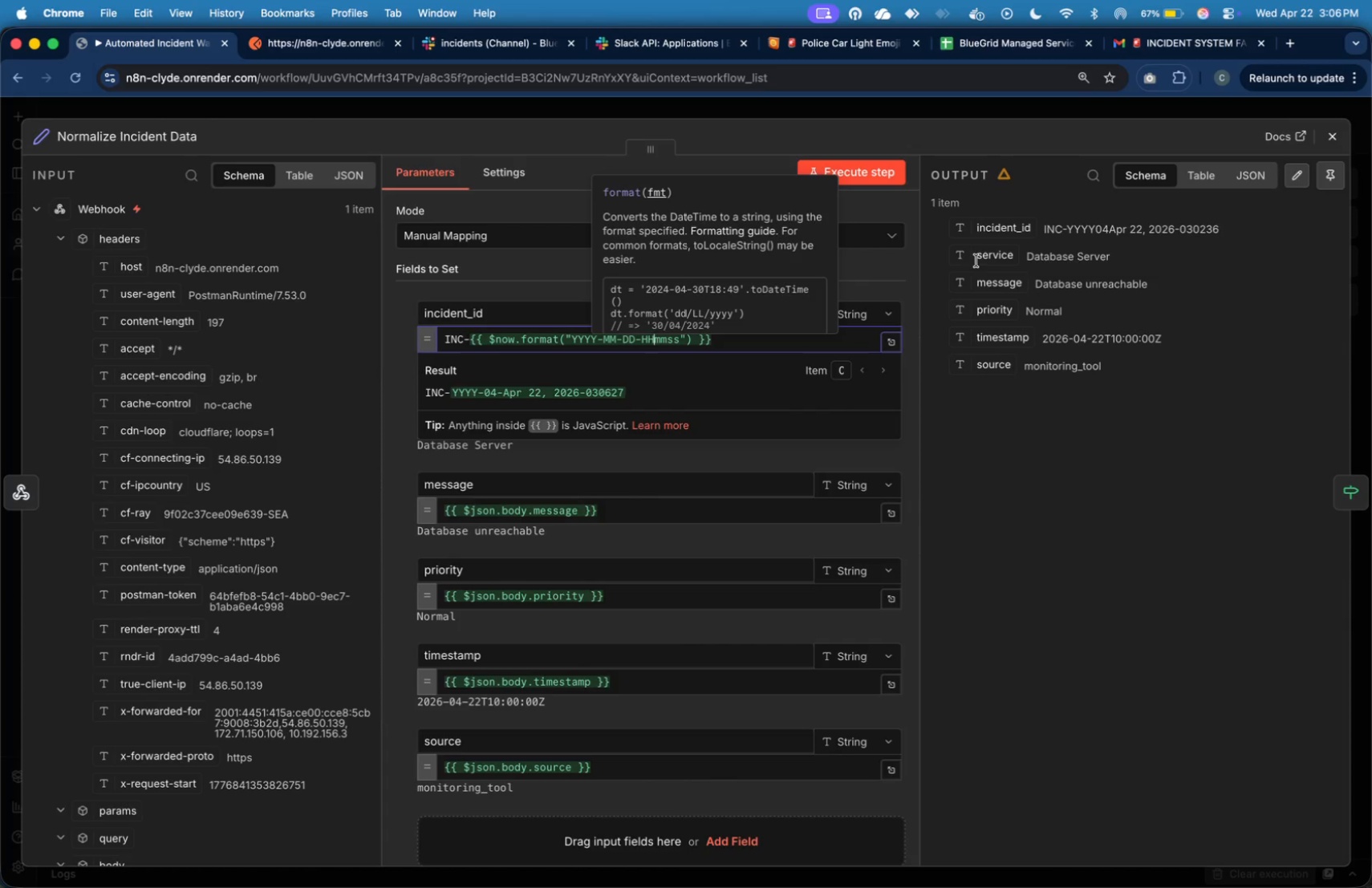 
wait(10.06)
 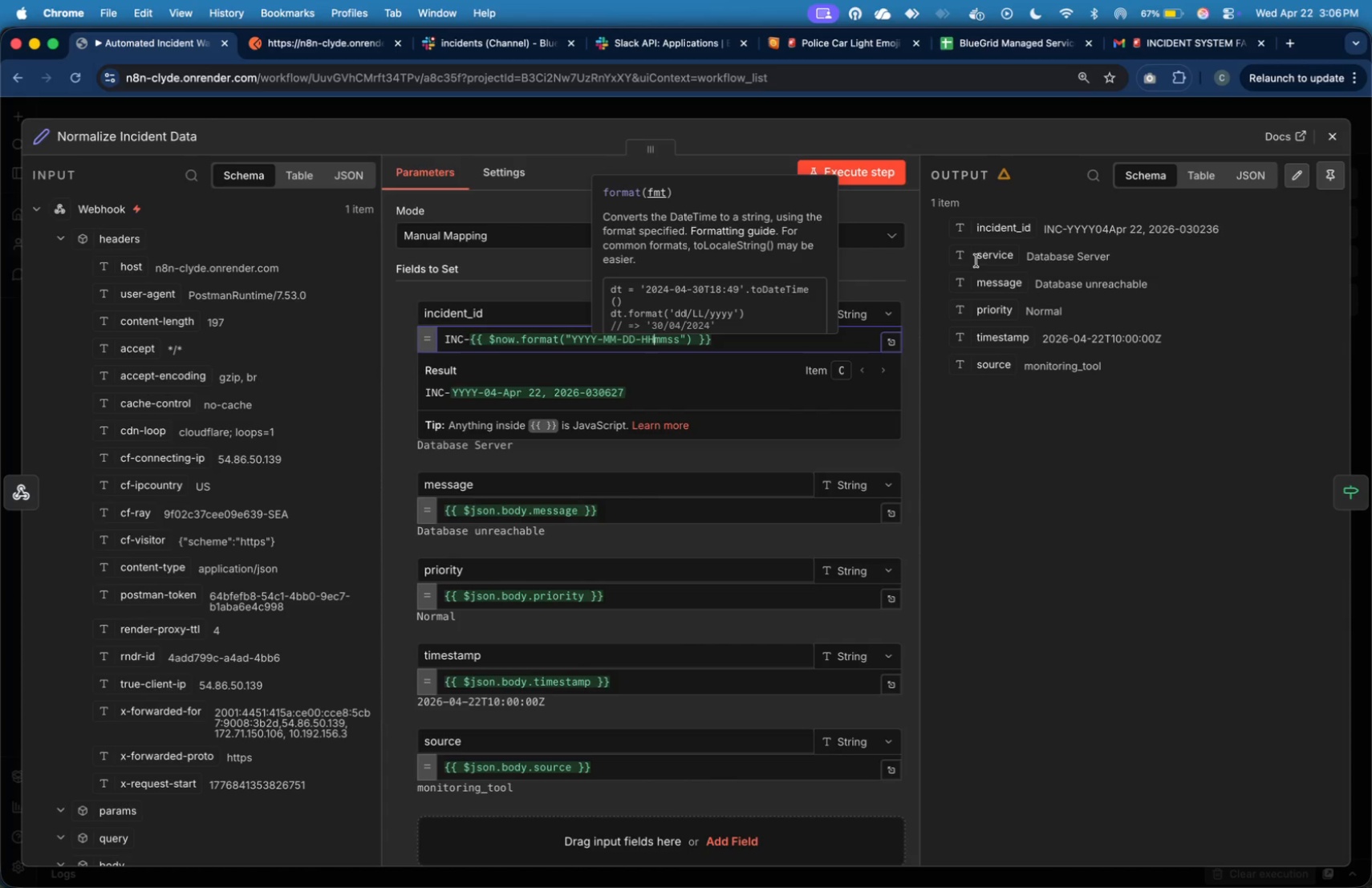 
key(ArrowLeft)
 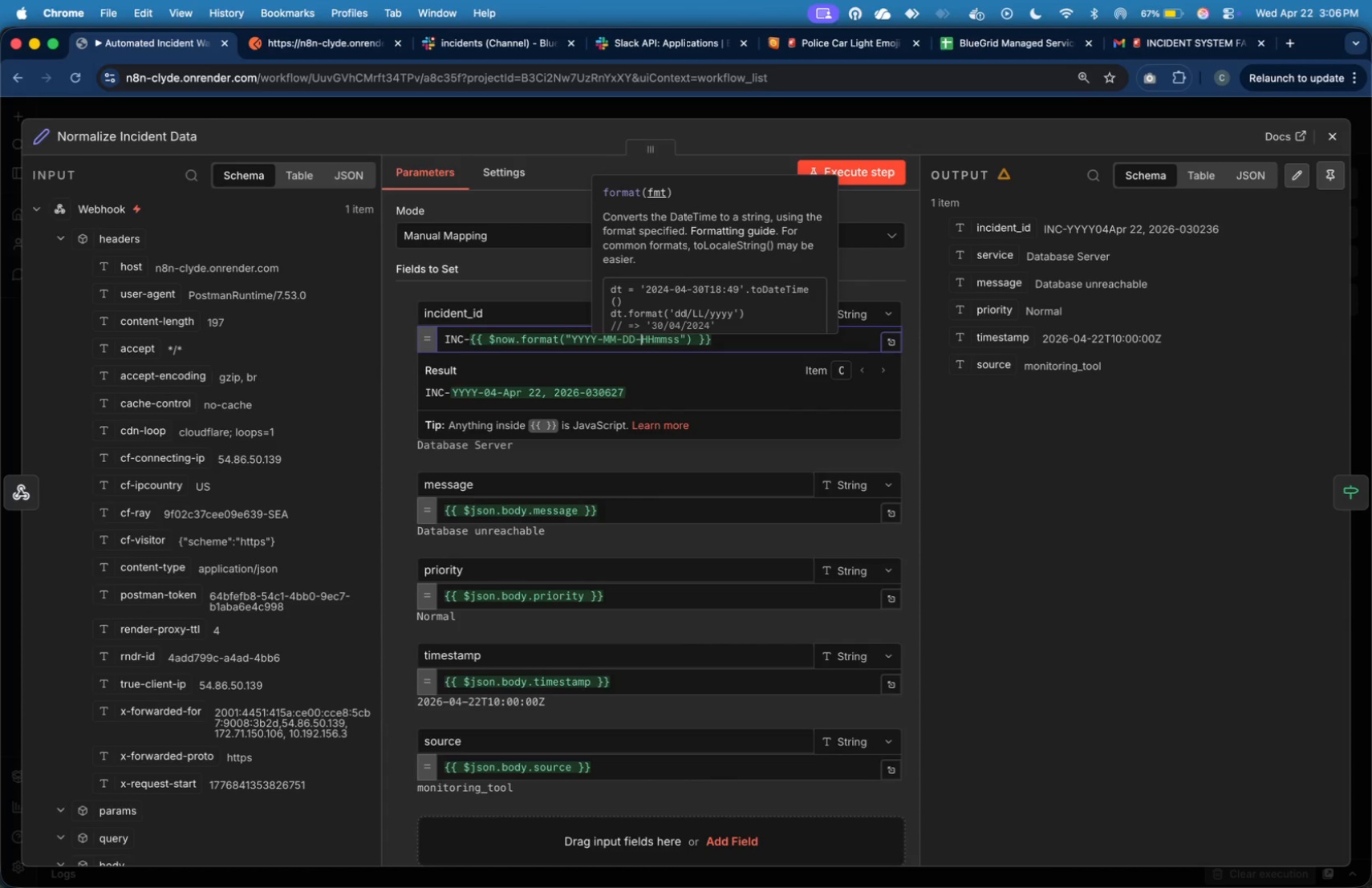 
key(ArrowLeft)
 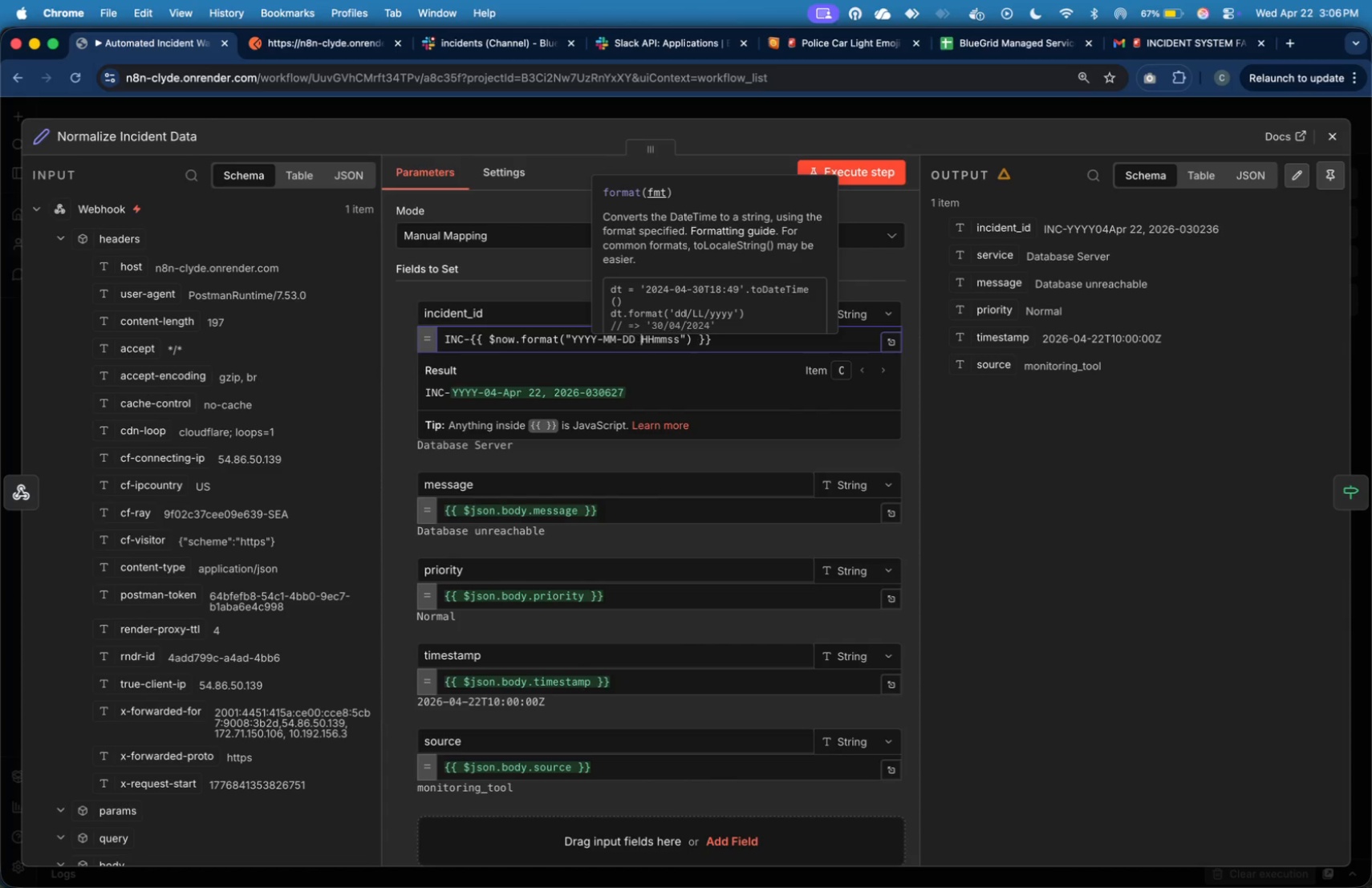 
key(Backspace)
 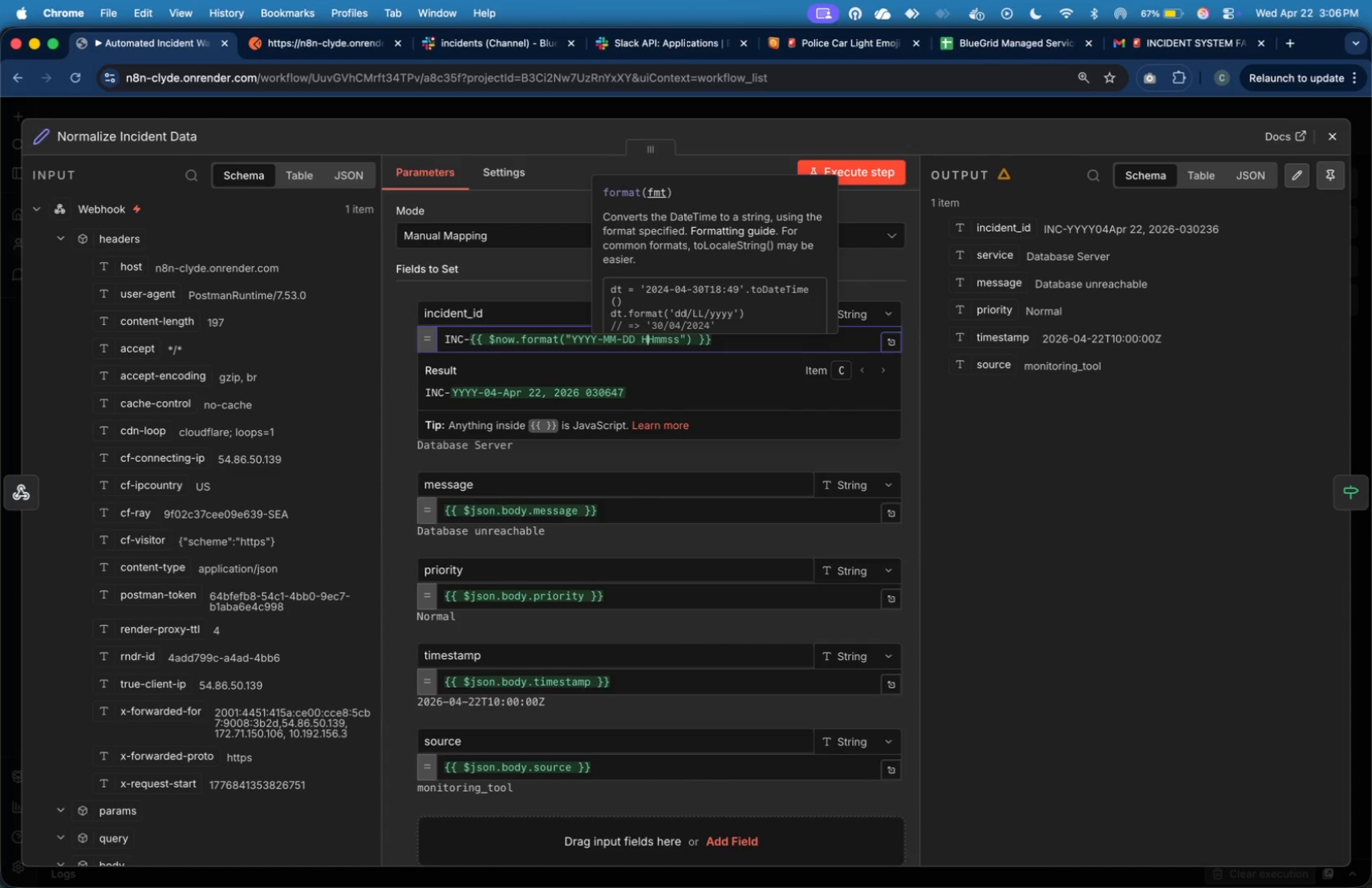 
key(Space)
 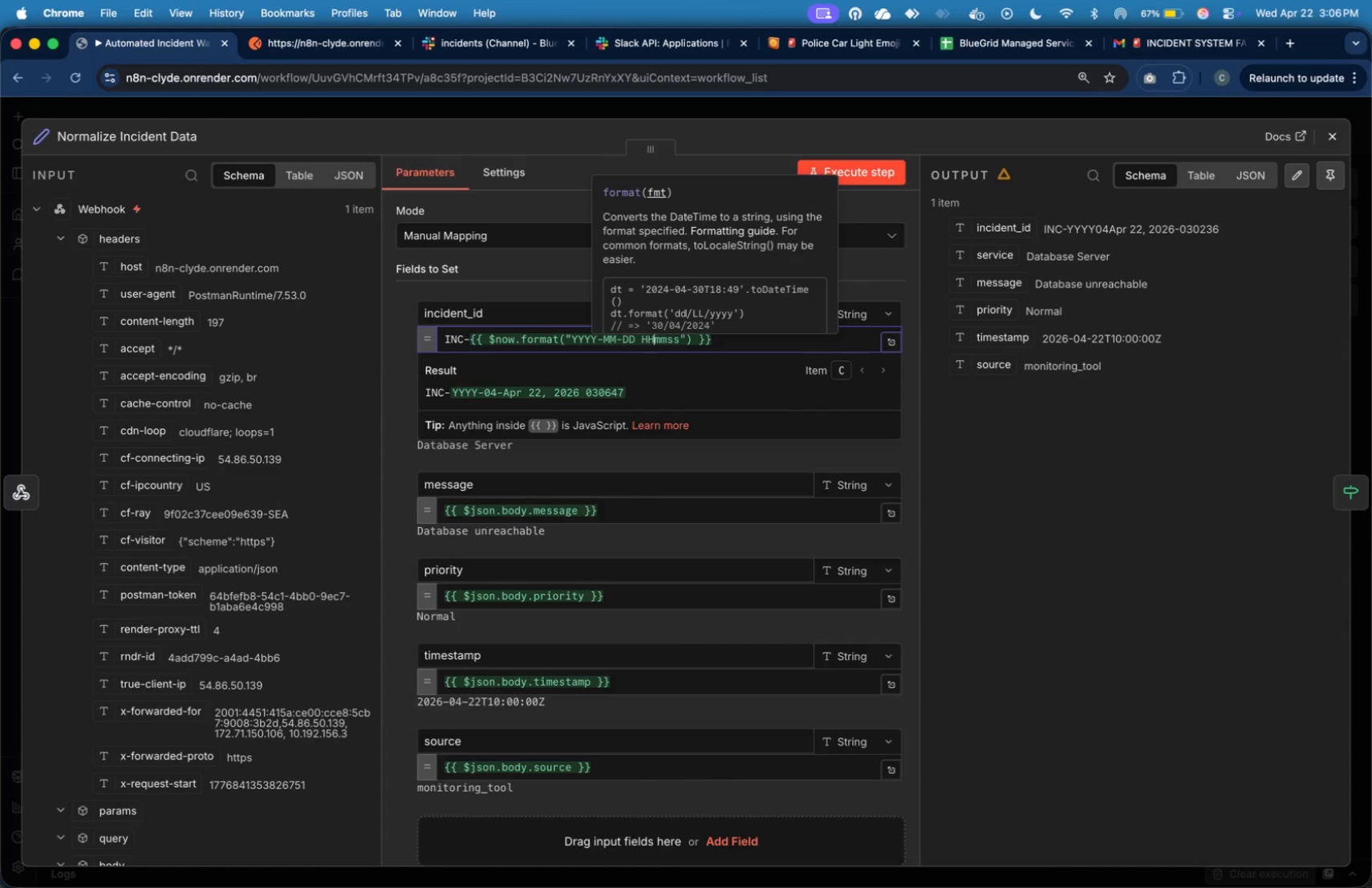 
key(ArrowRight)
 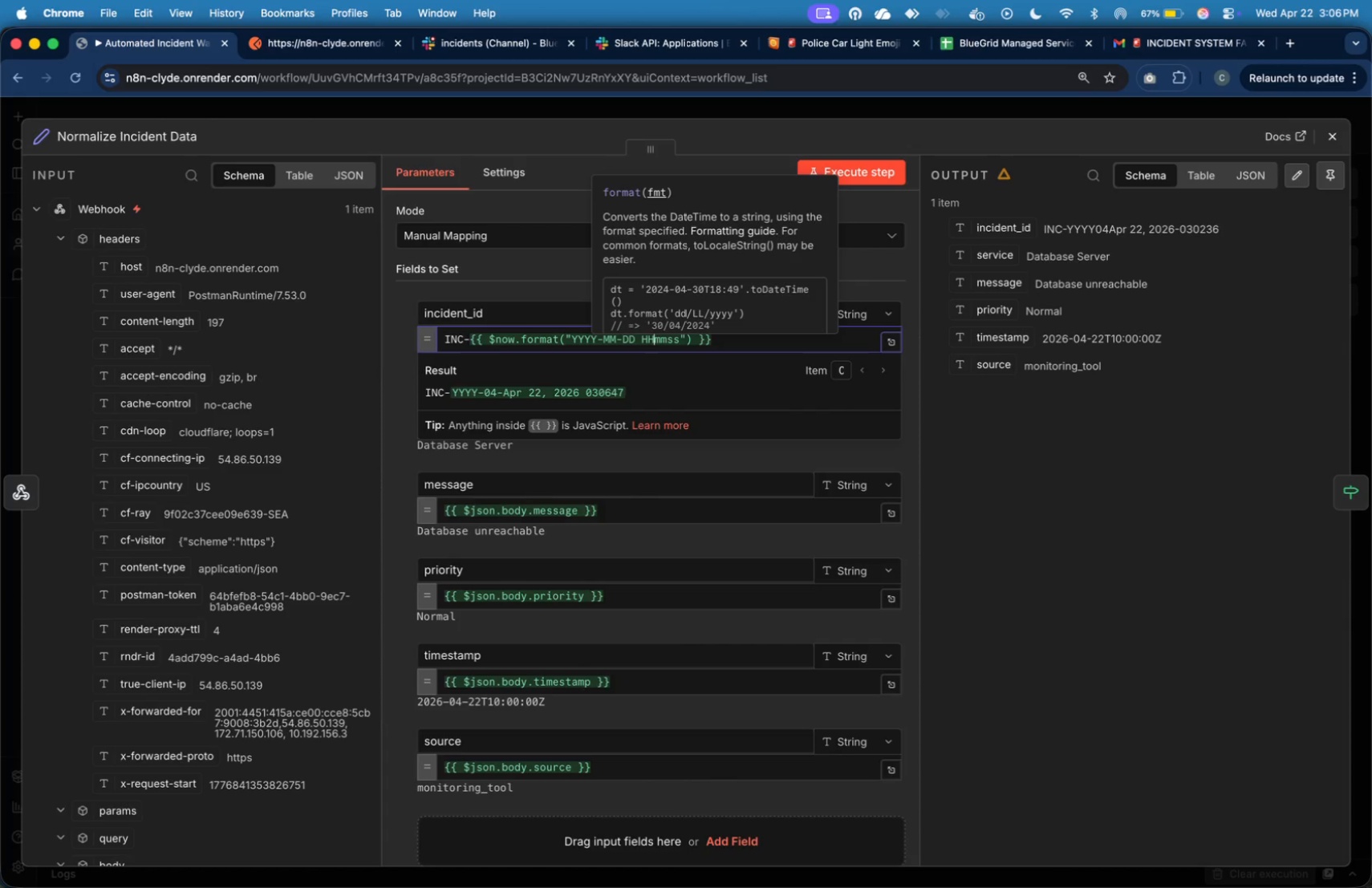 
key(ArrowRight)
 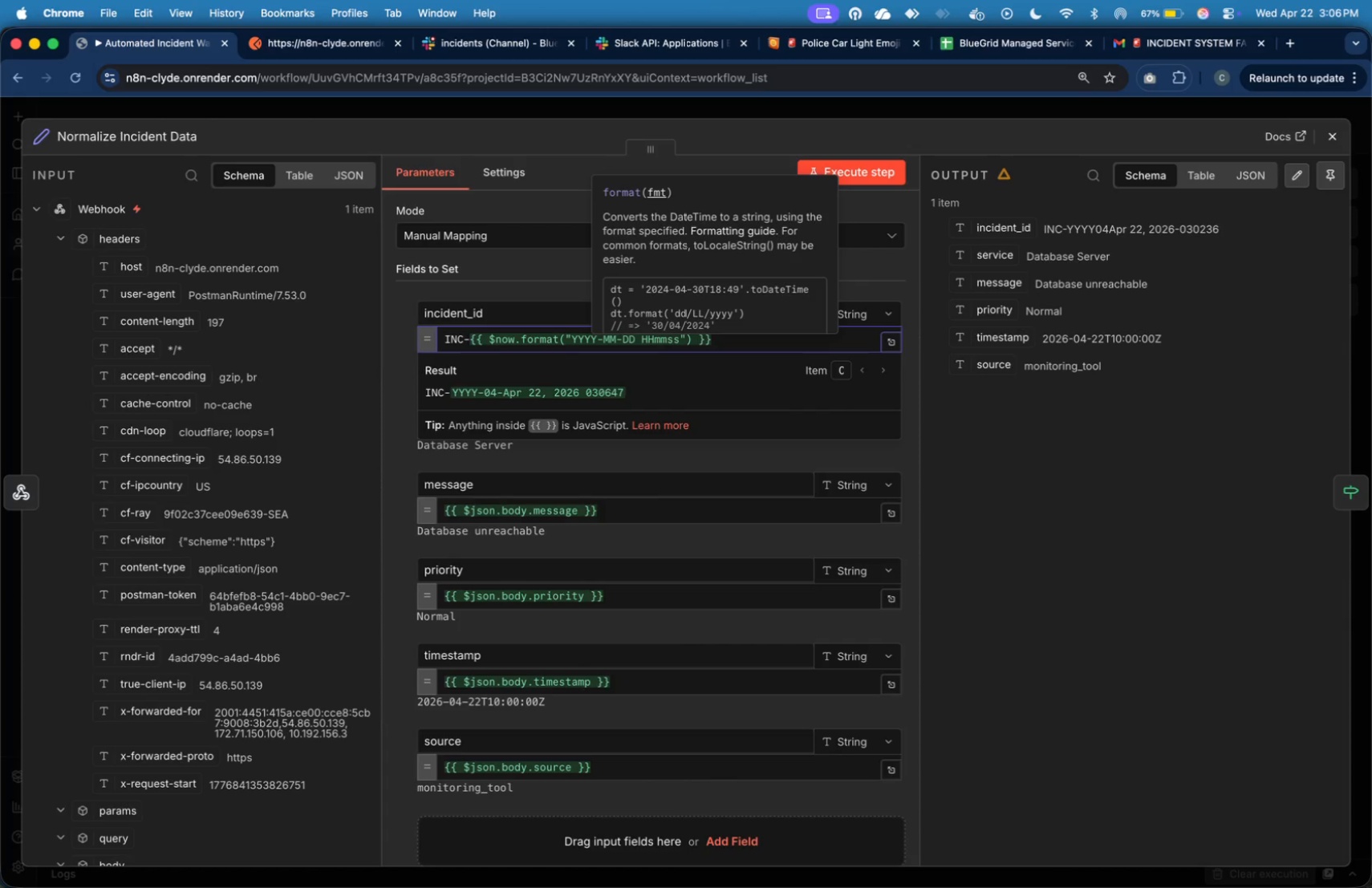 
key(Shift+Semicolon)
 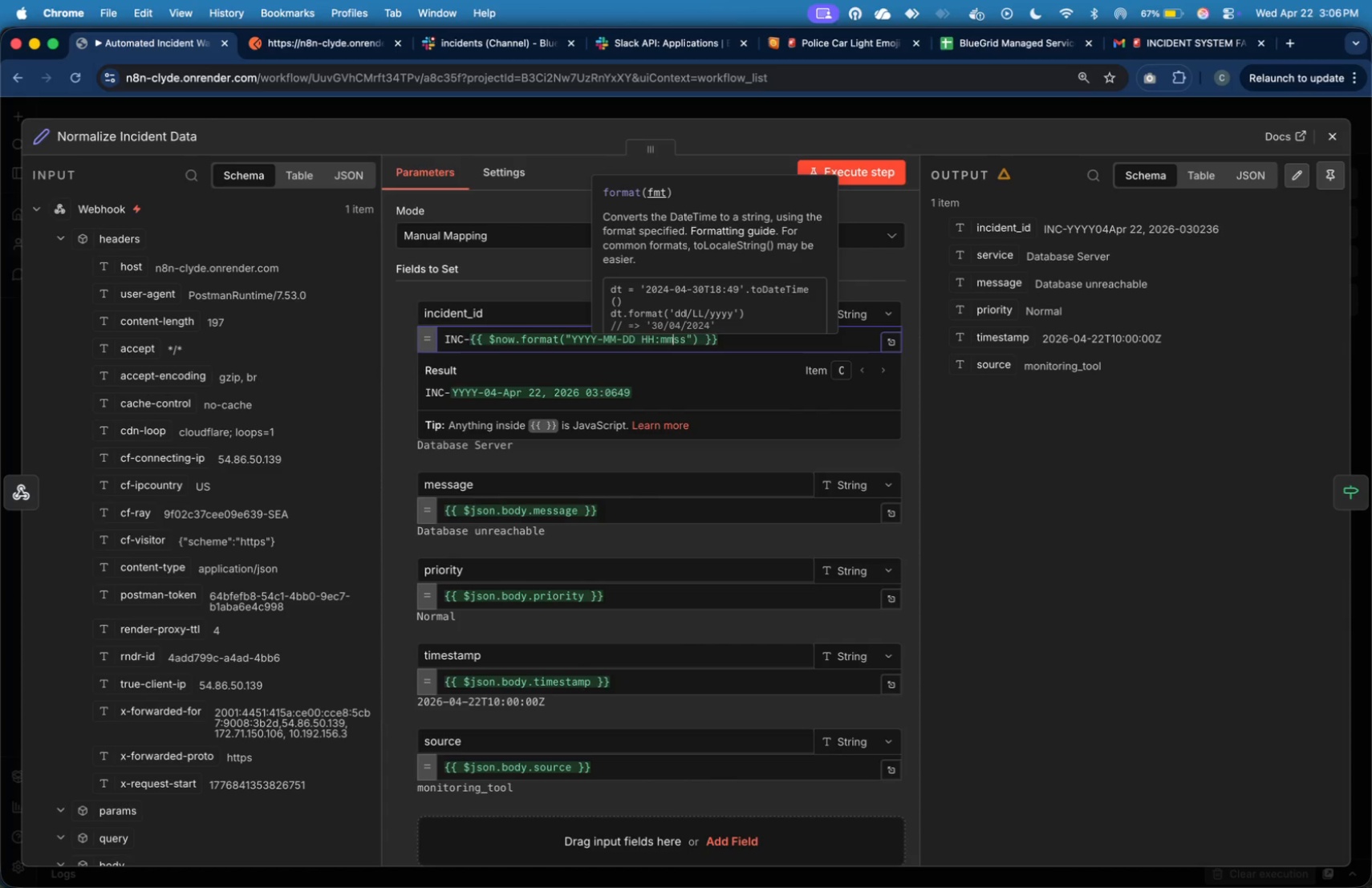 
key(ArrowRight)
 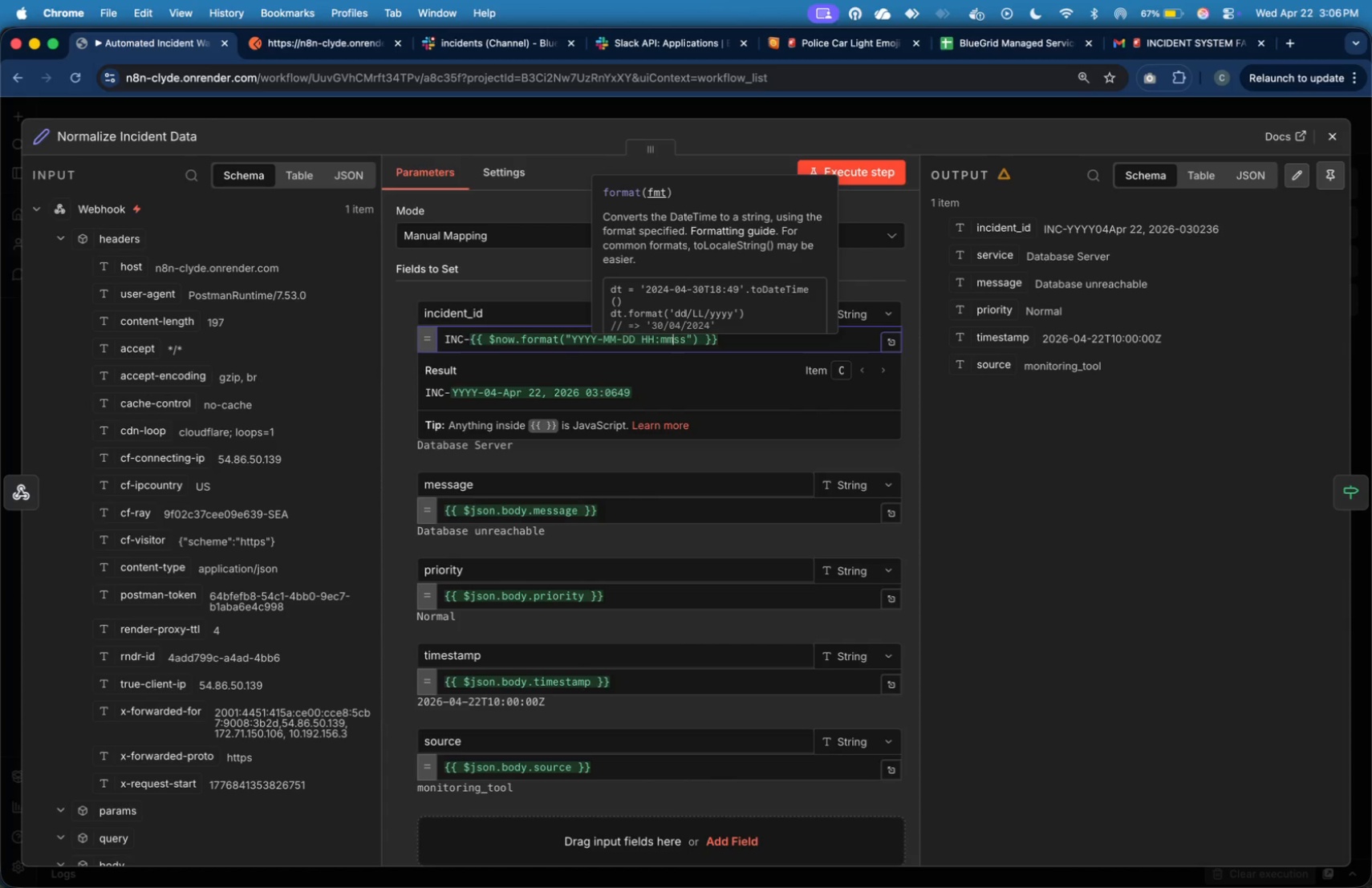 
key(ArrowRight)
 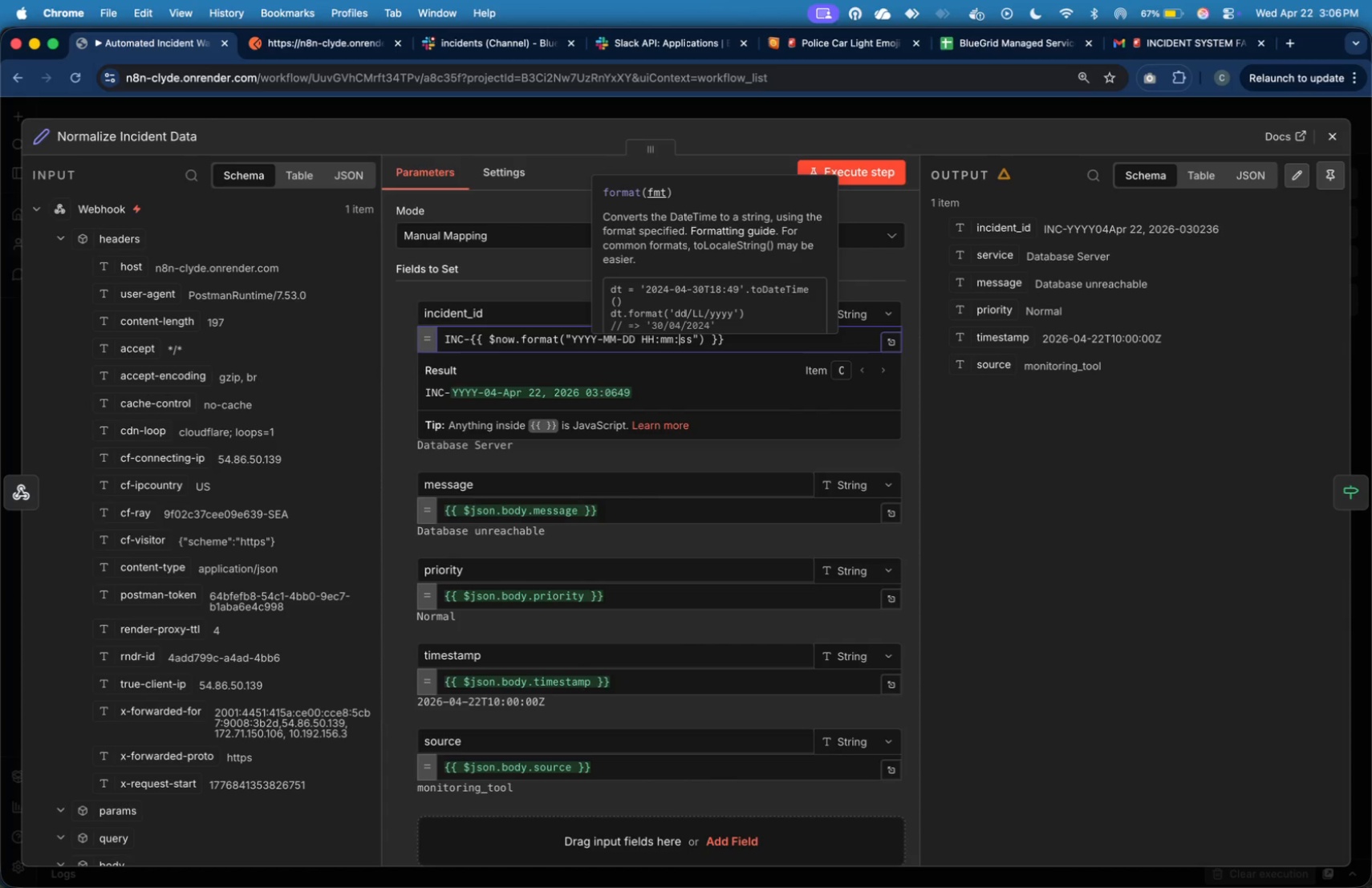 
key(Shift+Semicolon)
 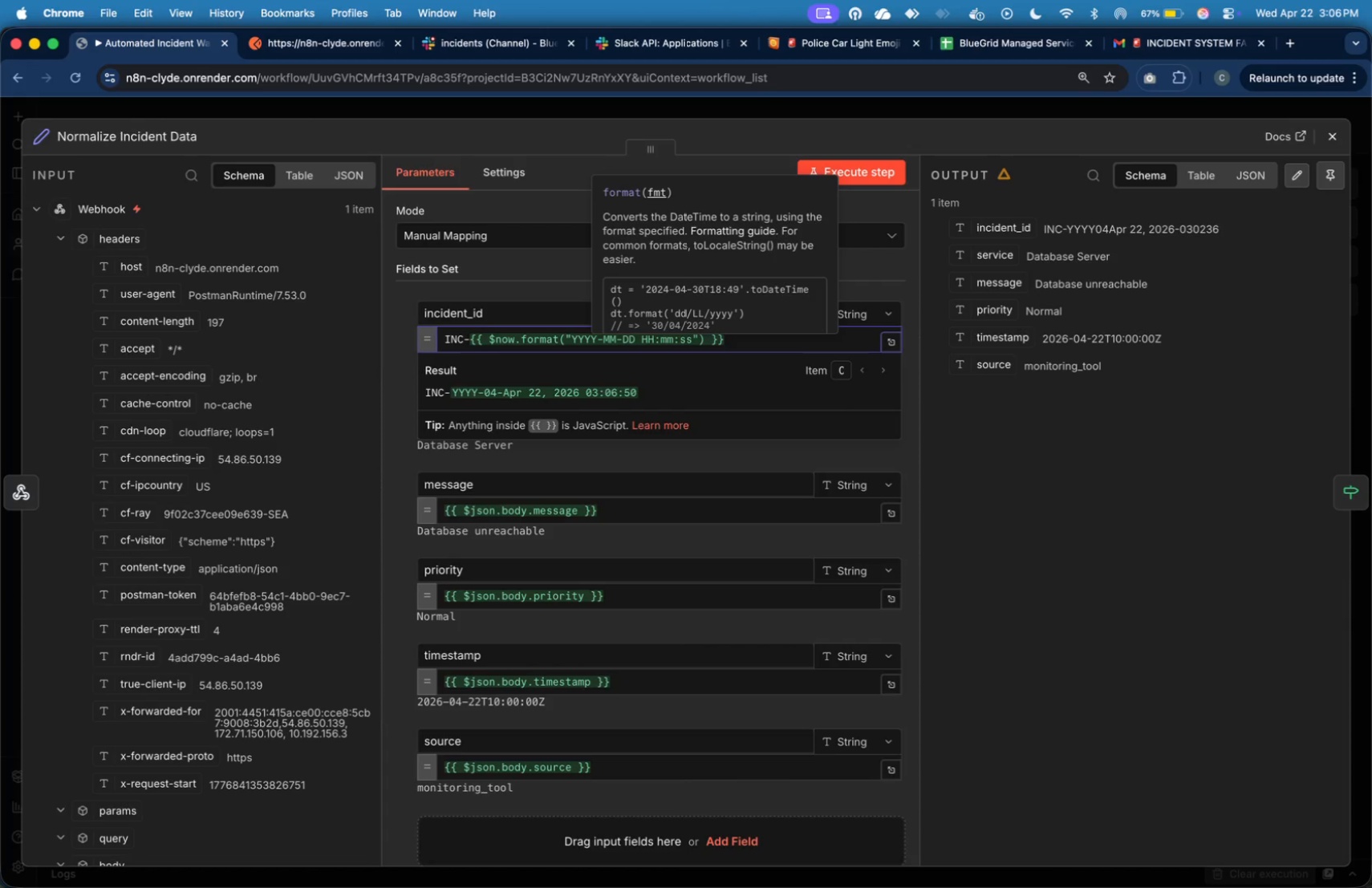 
key(Fn)
 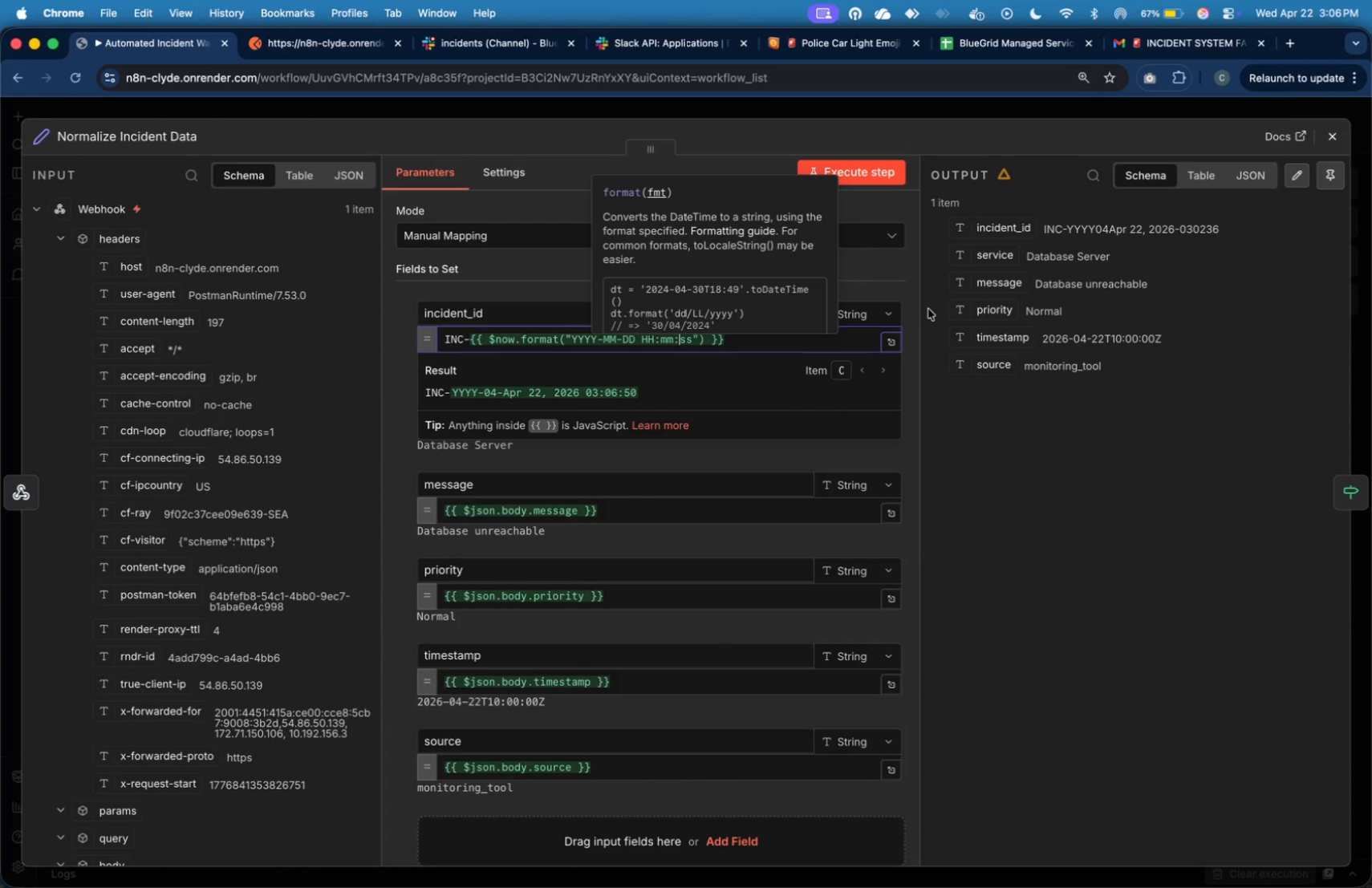 
wait(10.87)
 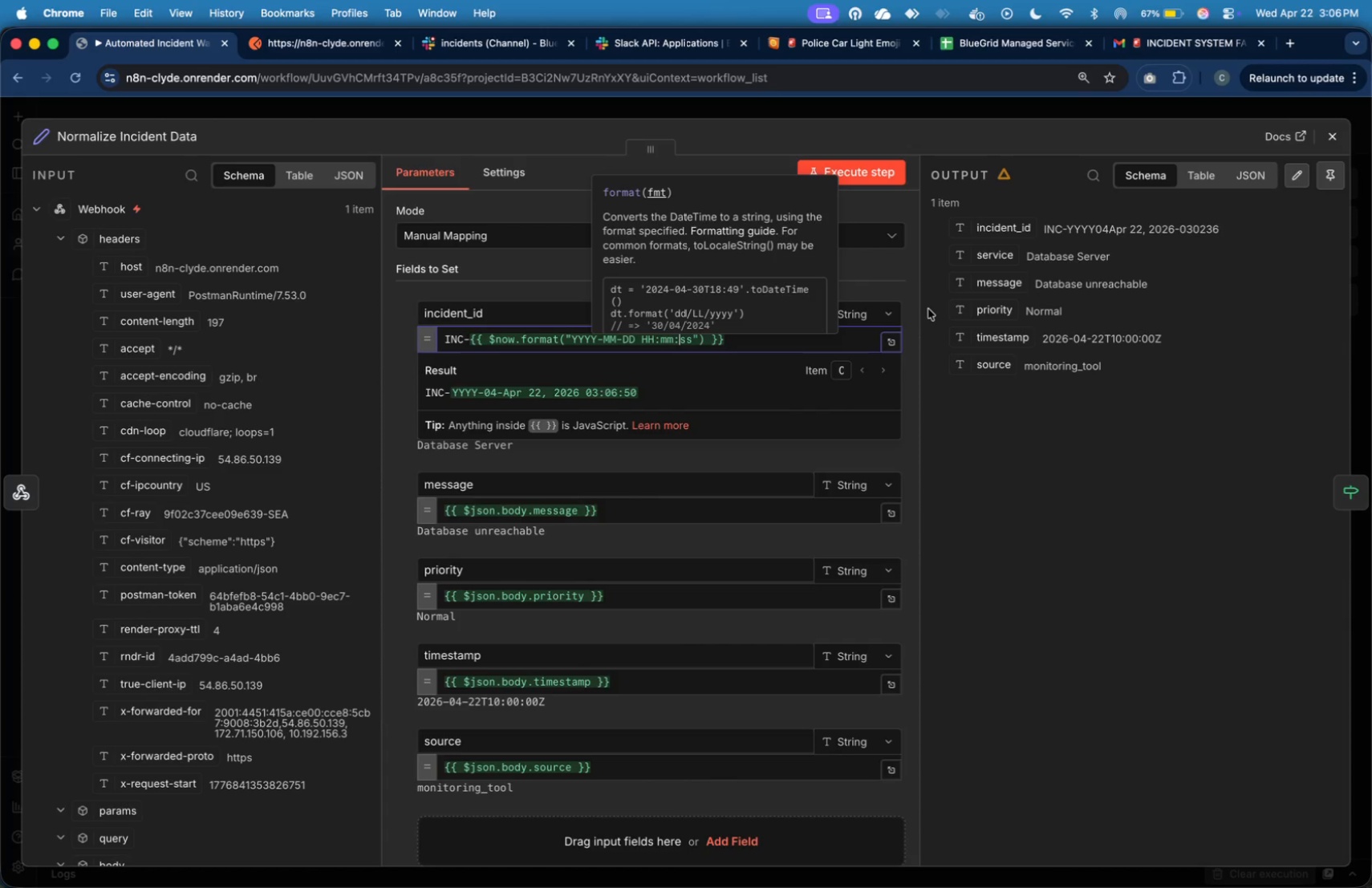 
left_click([601, 347])
 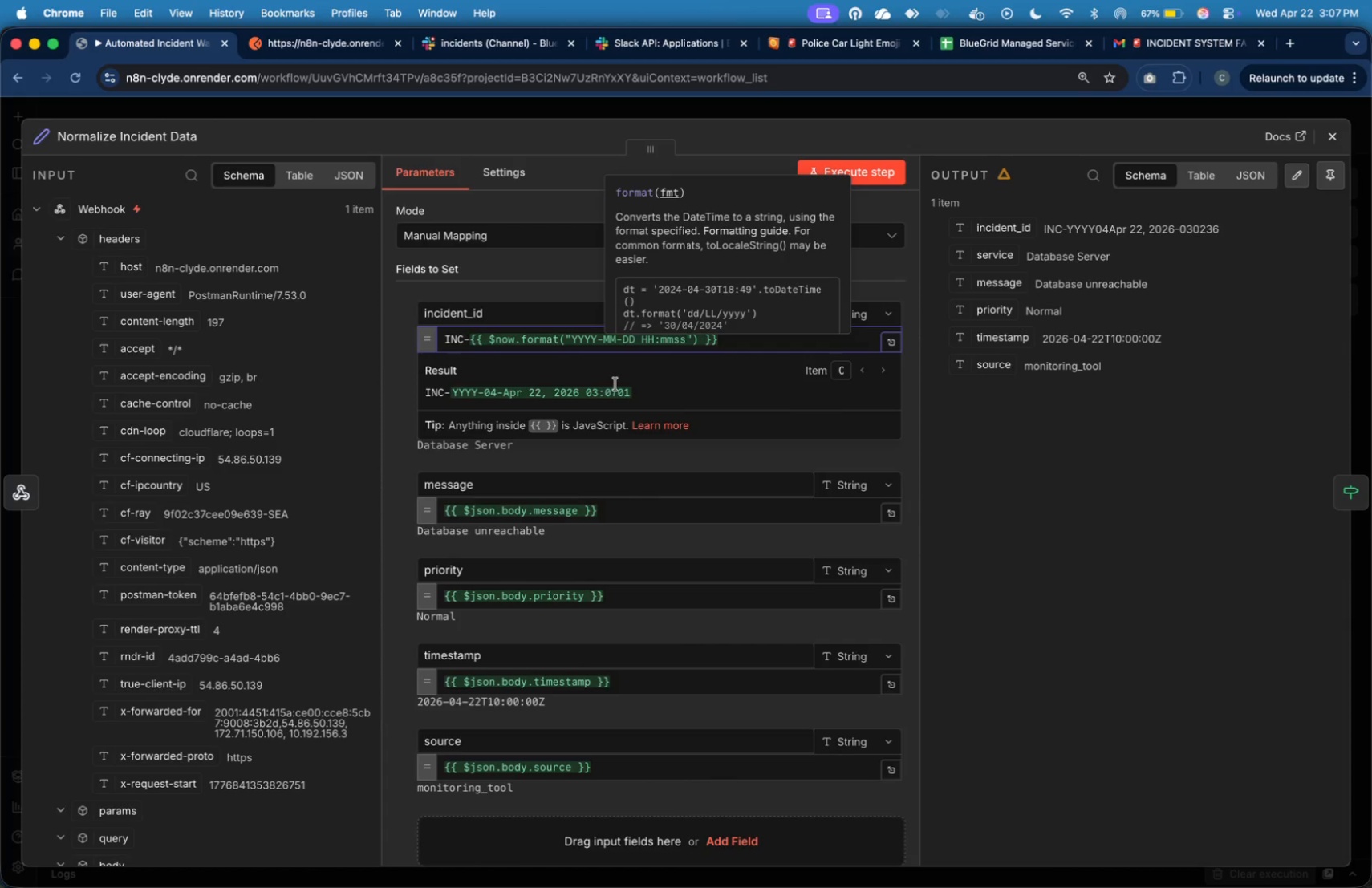 
left_click([569, 345])
 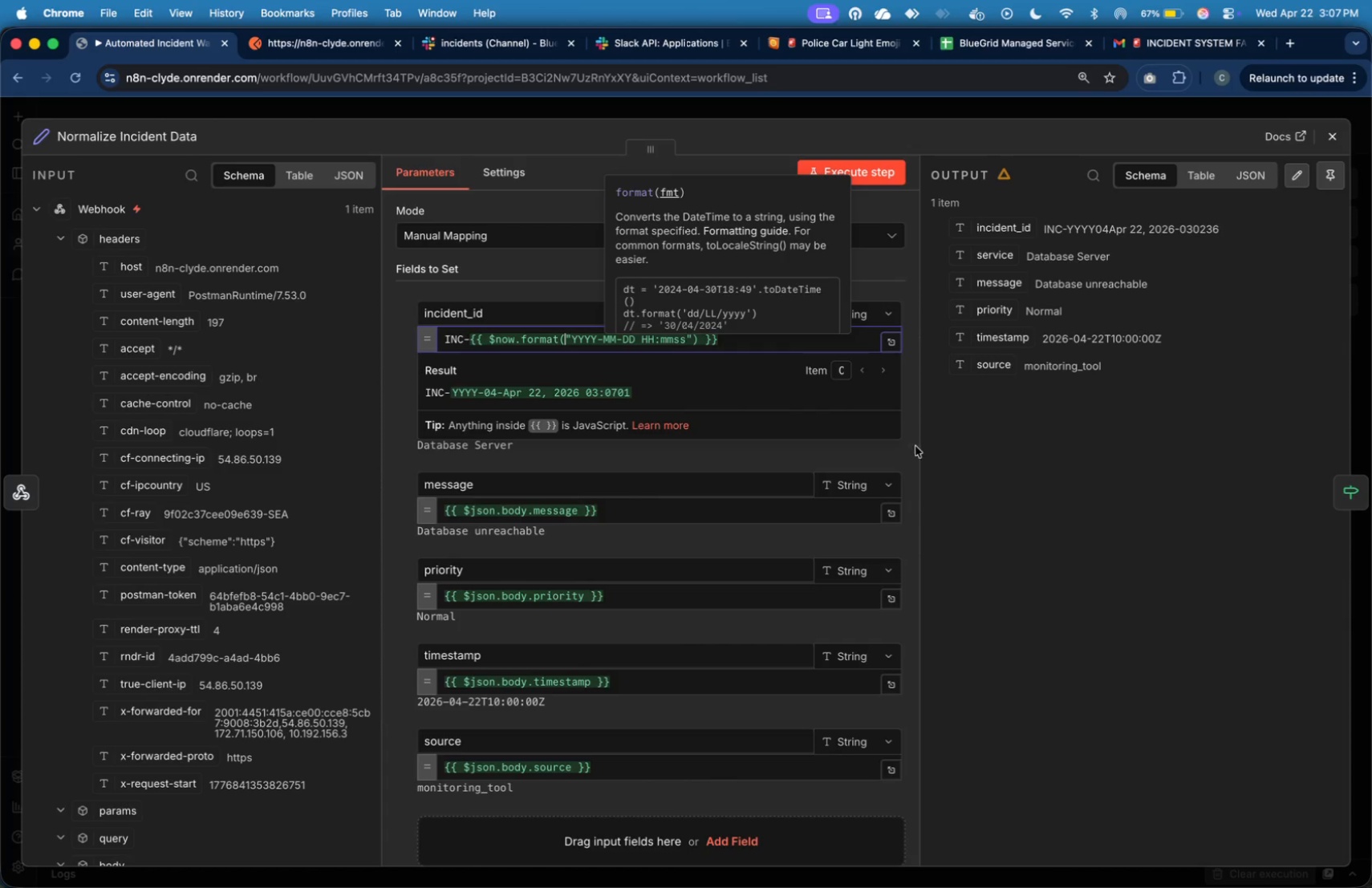 
left_click([990, 494])
 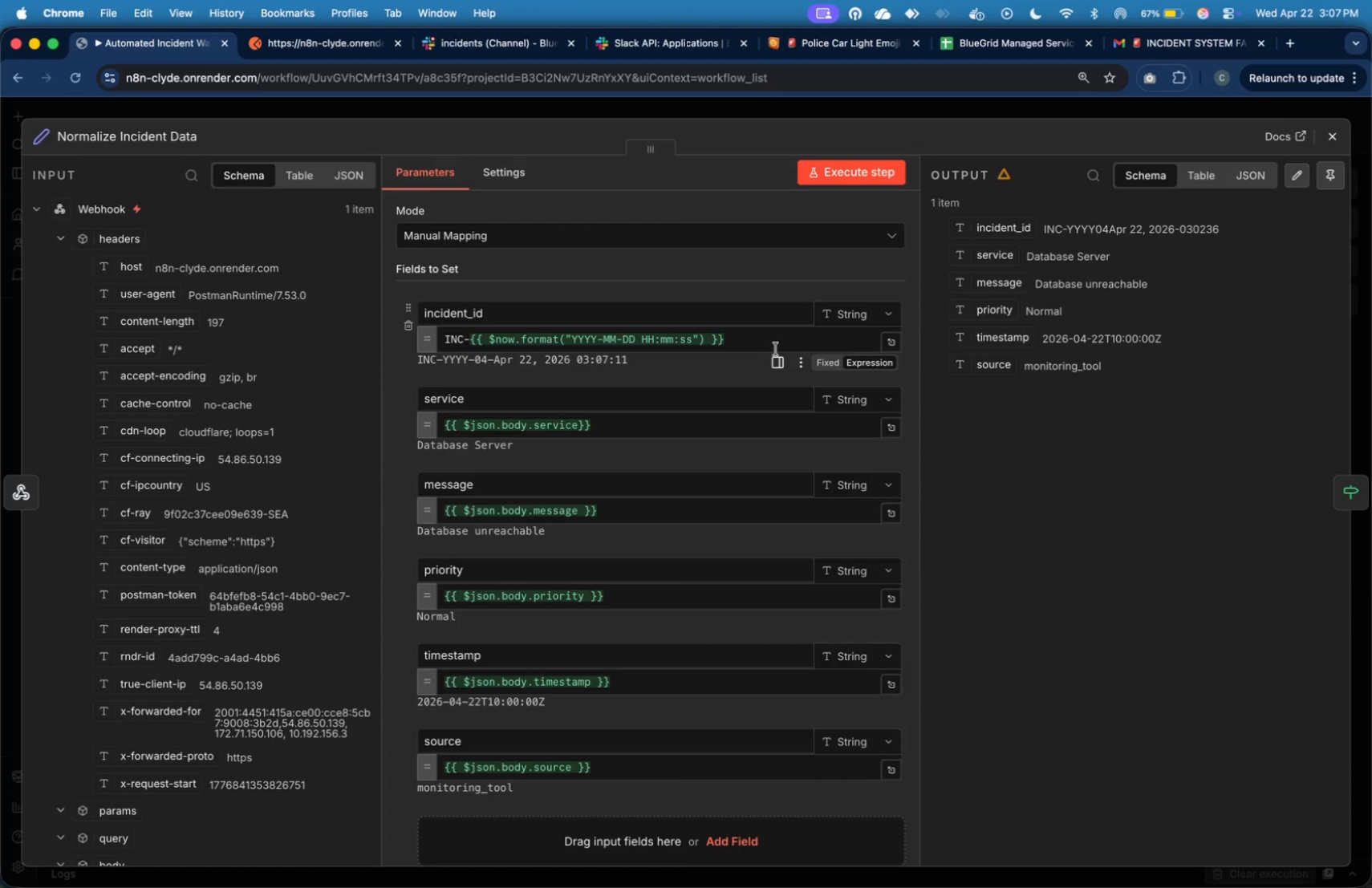 
wait(8.8)
 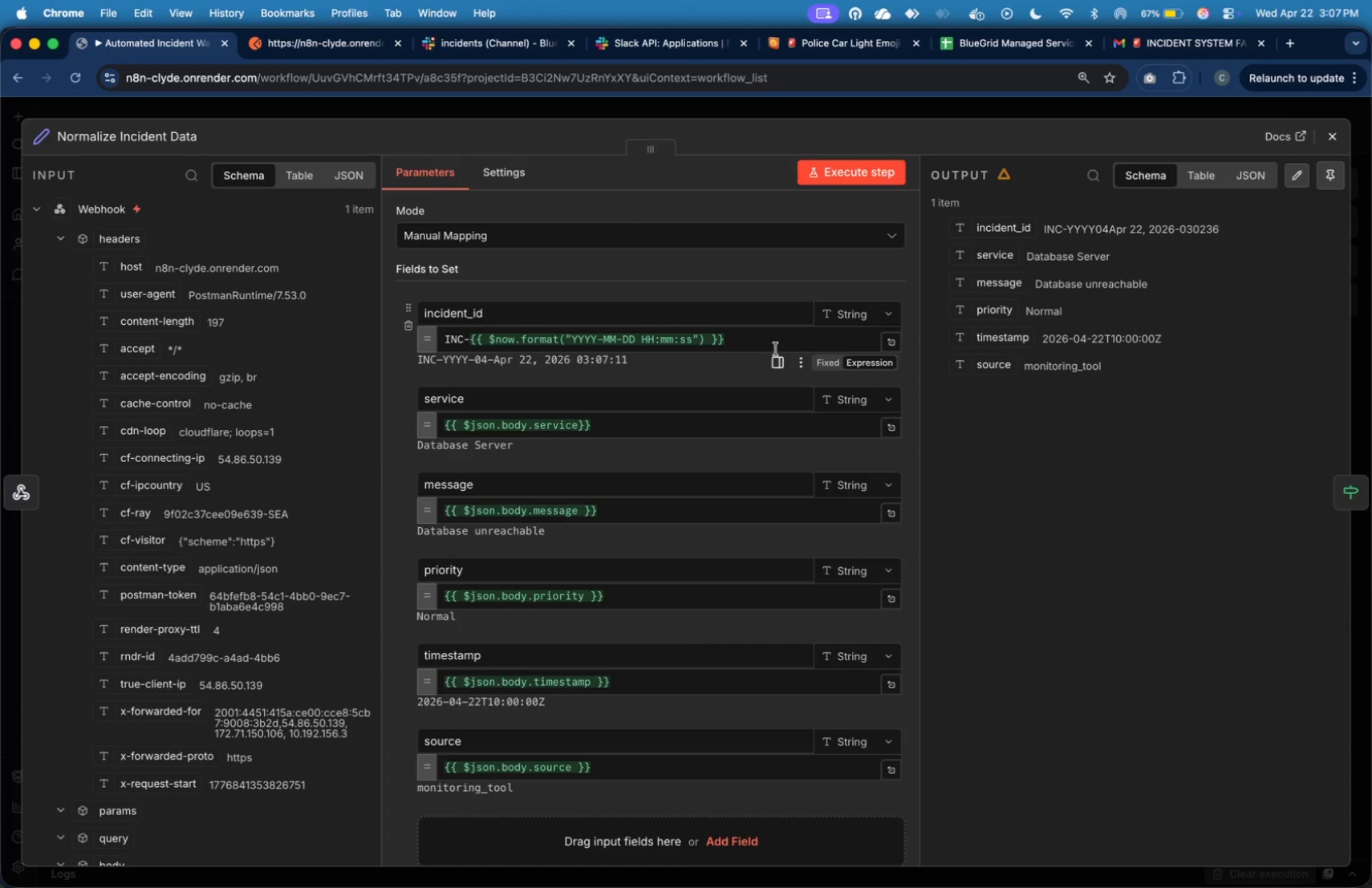 
double_click([641, 335])
 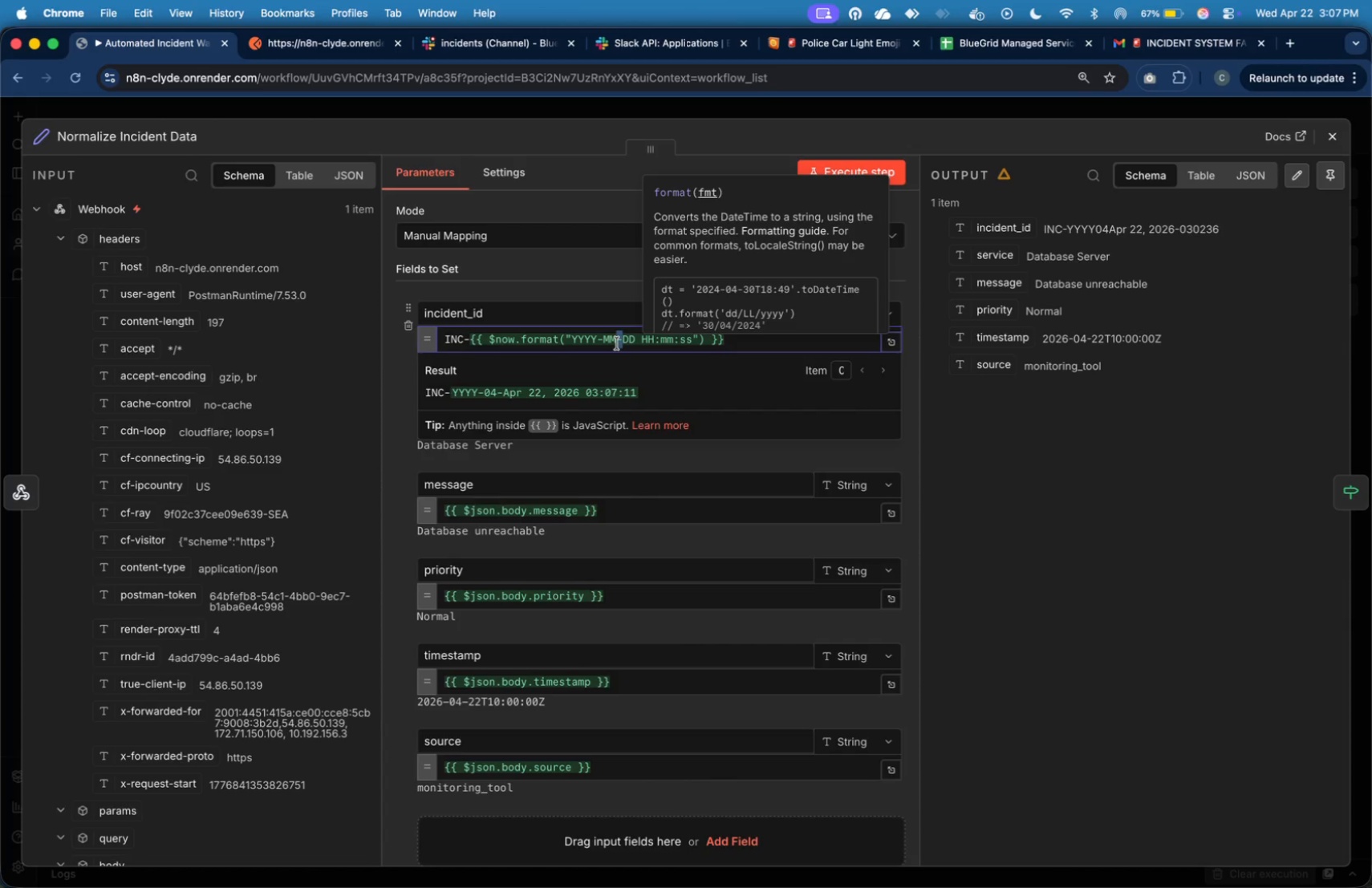 
left_click([610, 341])
 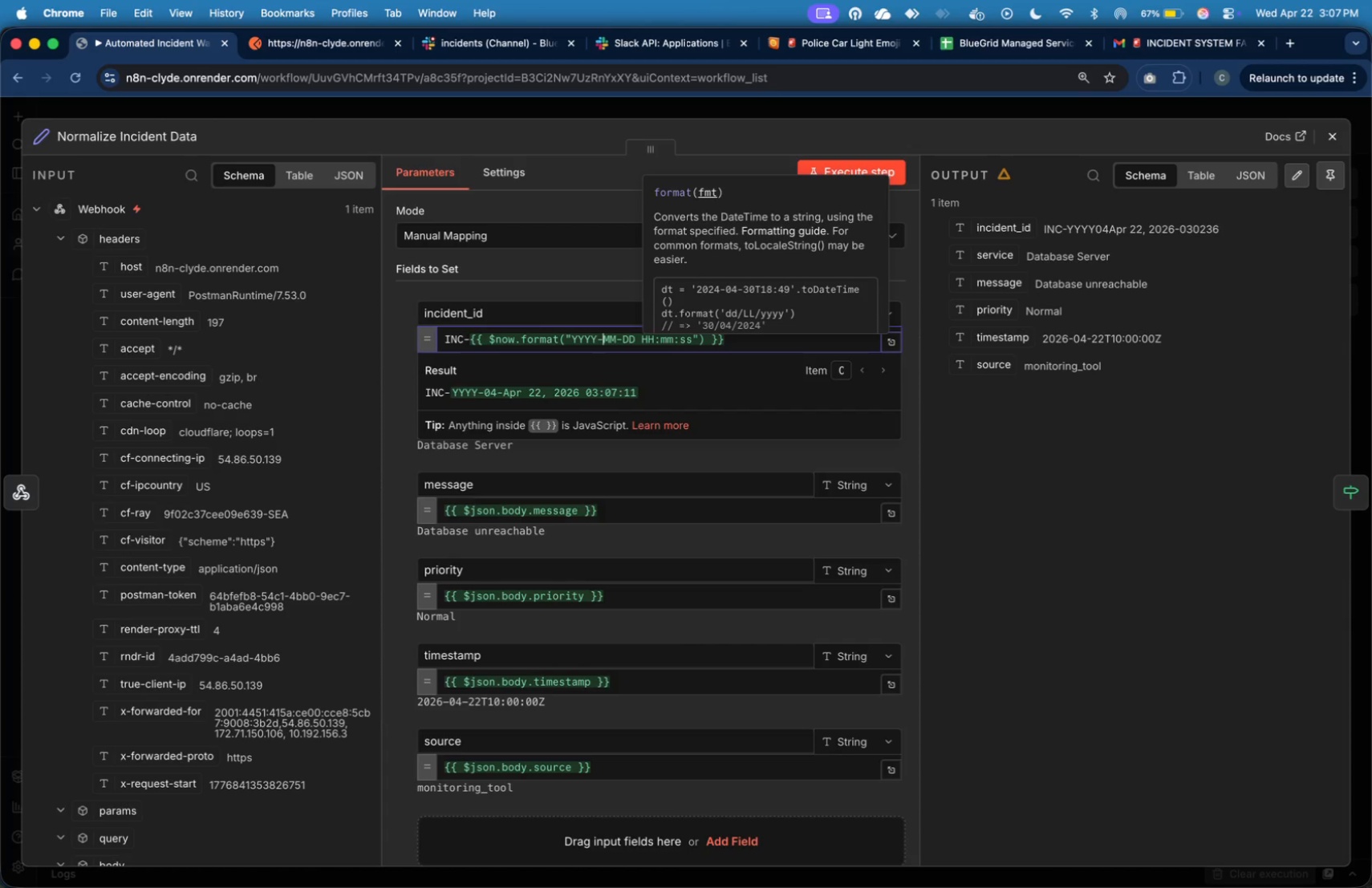 
key(ArrowLeft)
 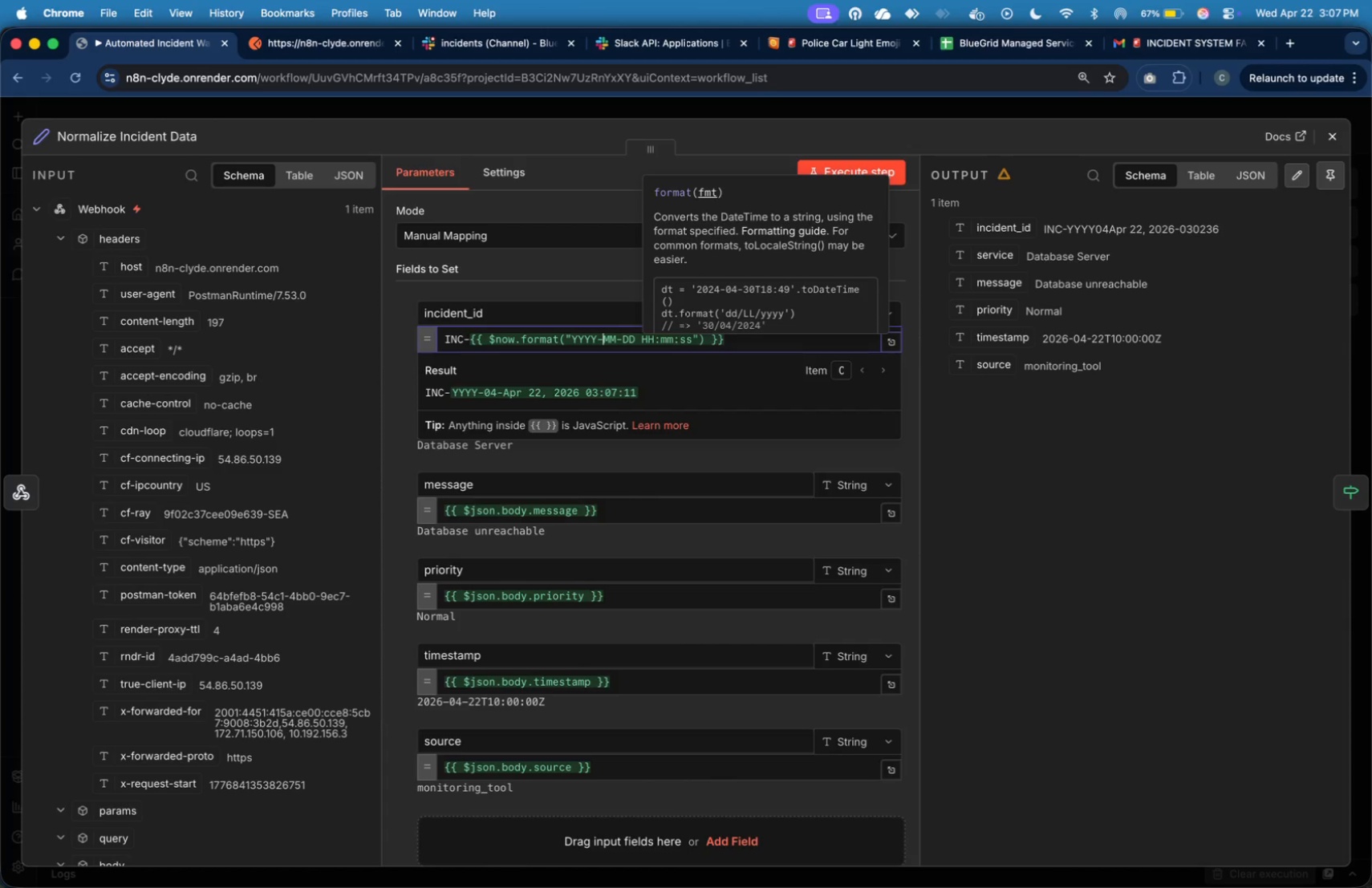 
key(ArrowLeft)
 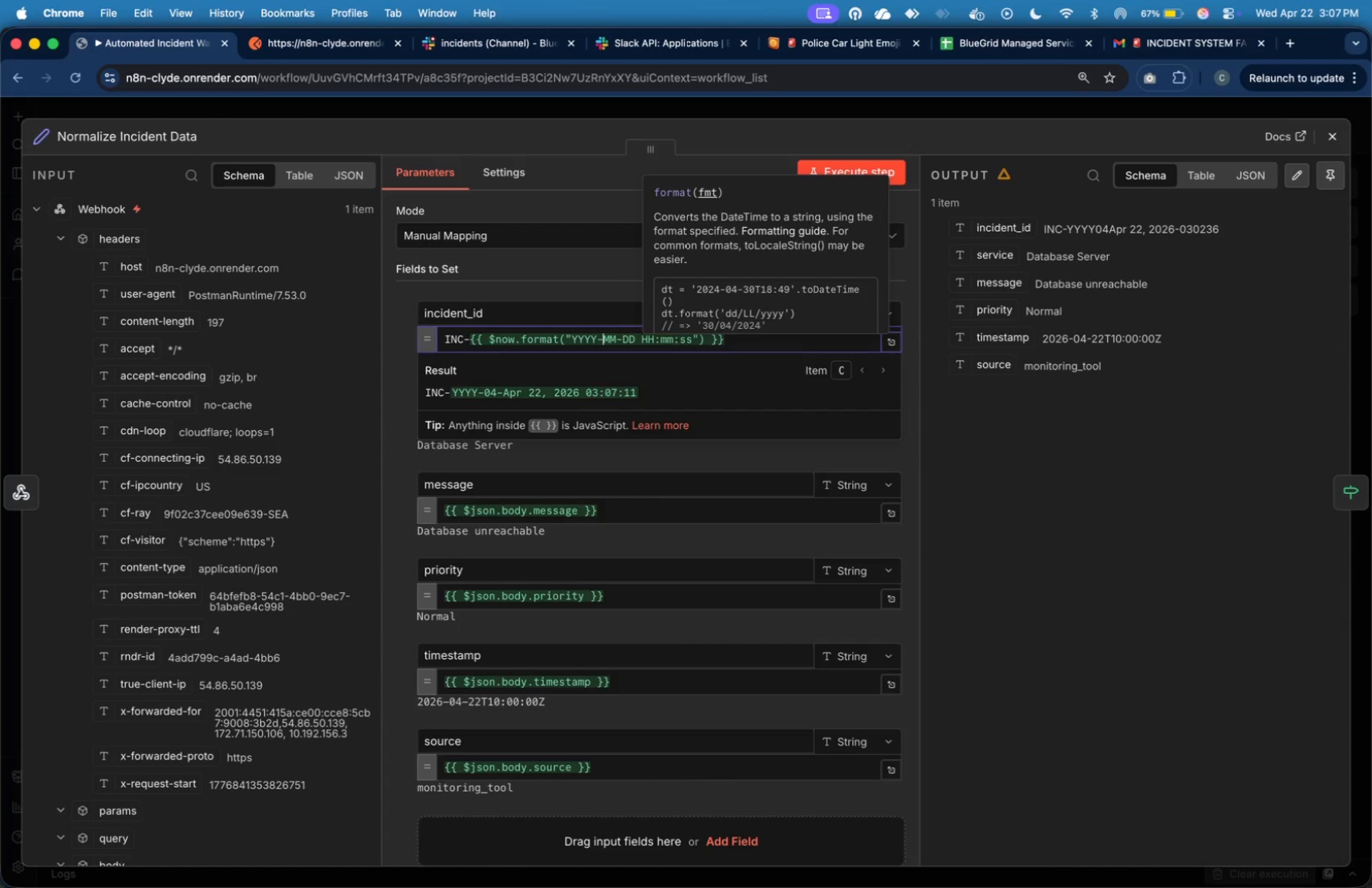 
key(ArrowRight)
 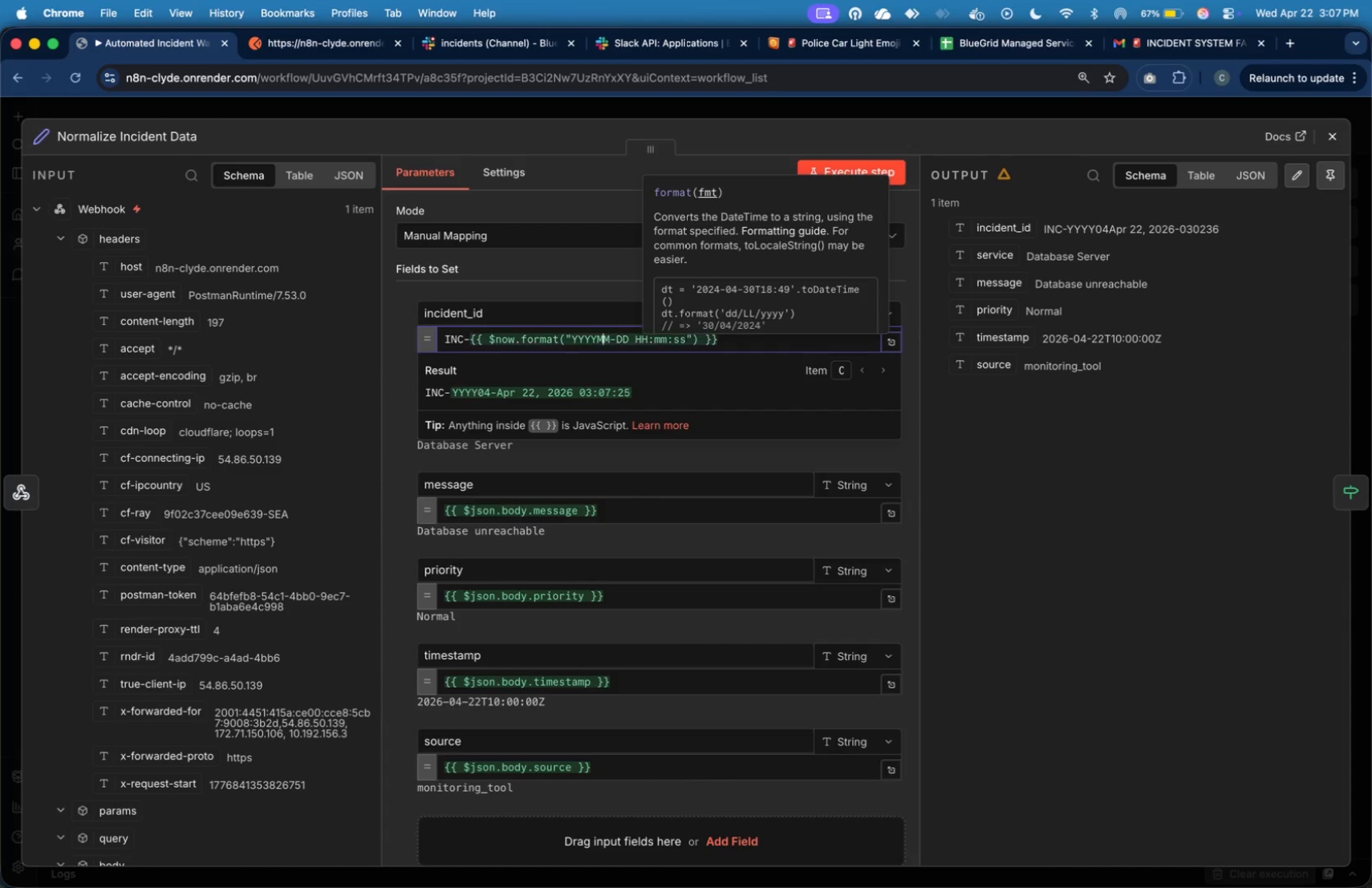 
key(Backspace)
 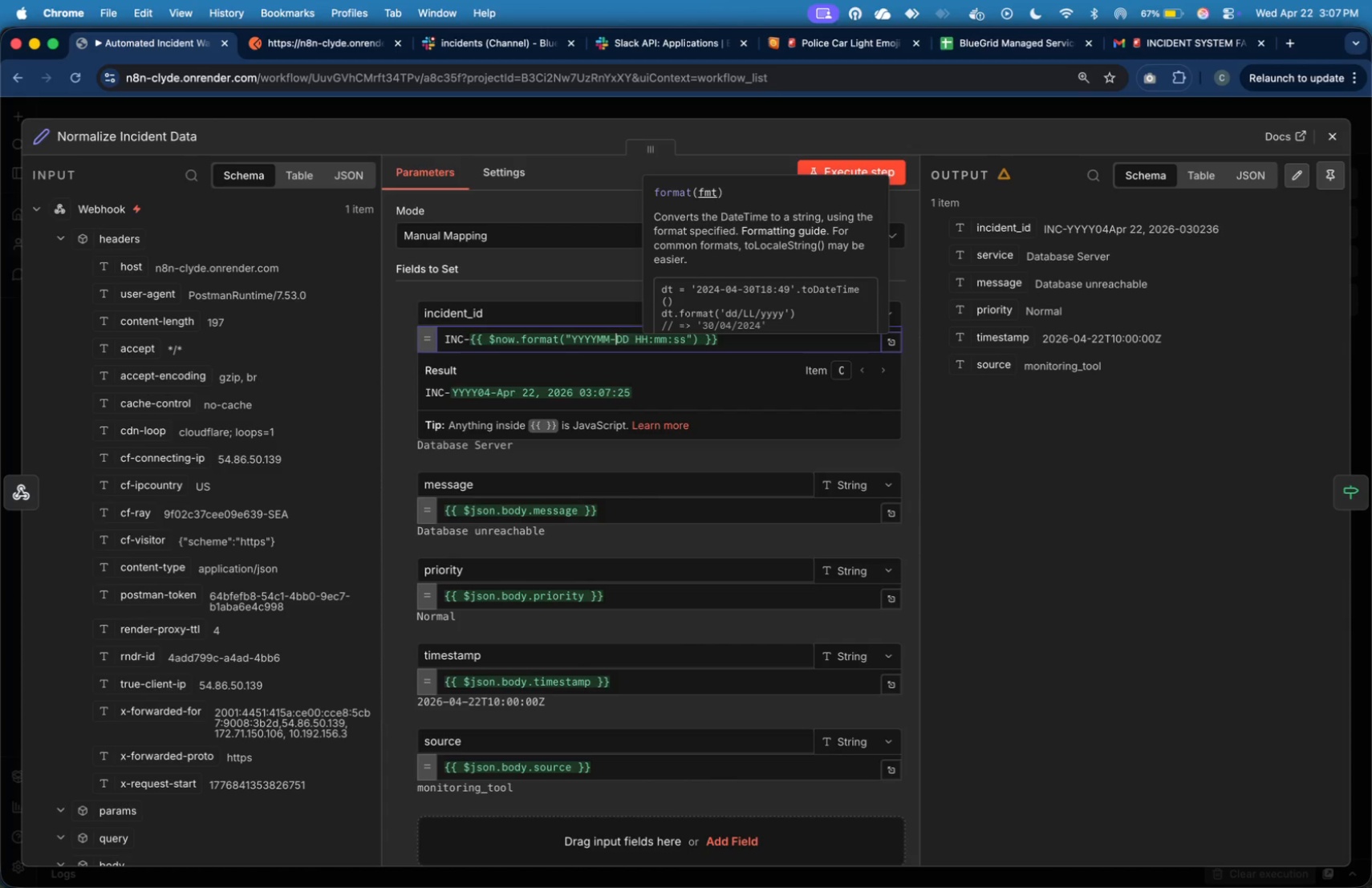 
key(ArrowRight)
 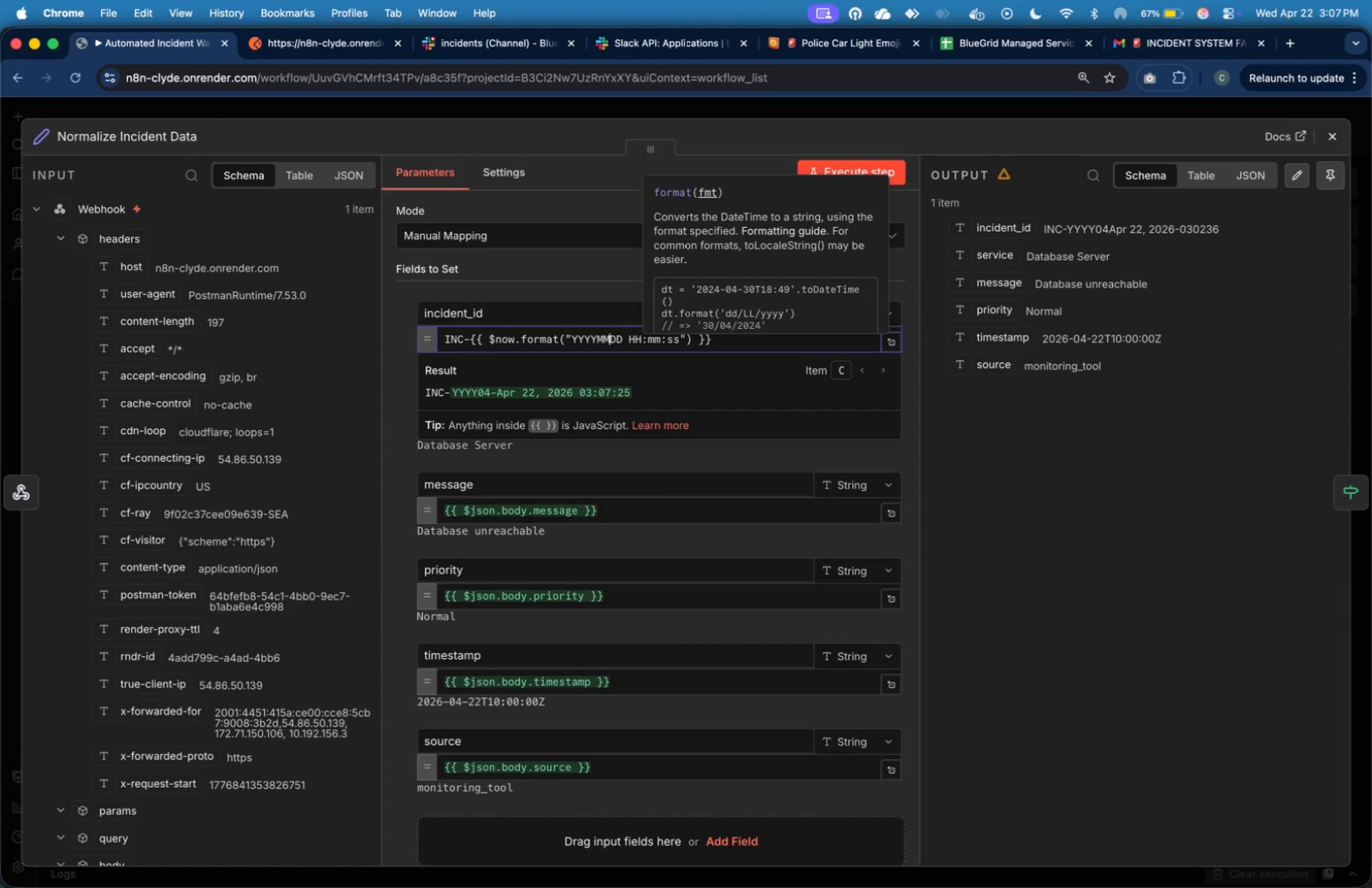 
key(ArrowRight)
 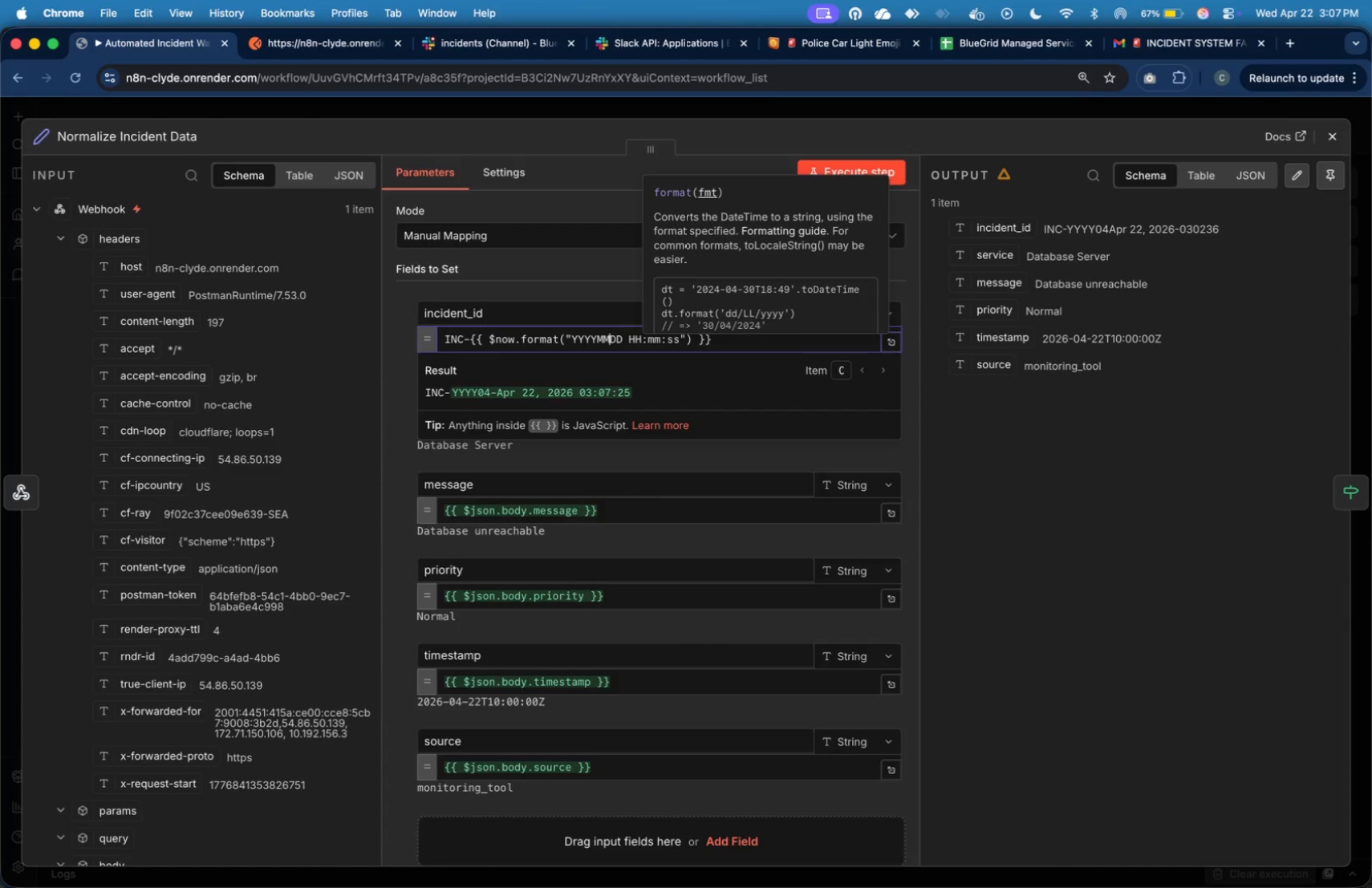 
key(ArrowRight)
 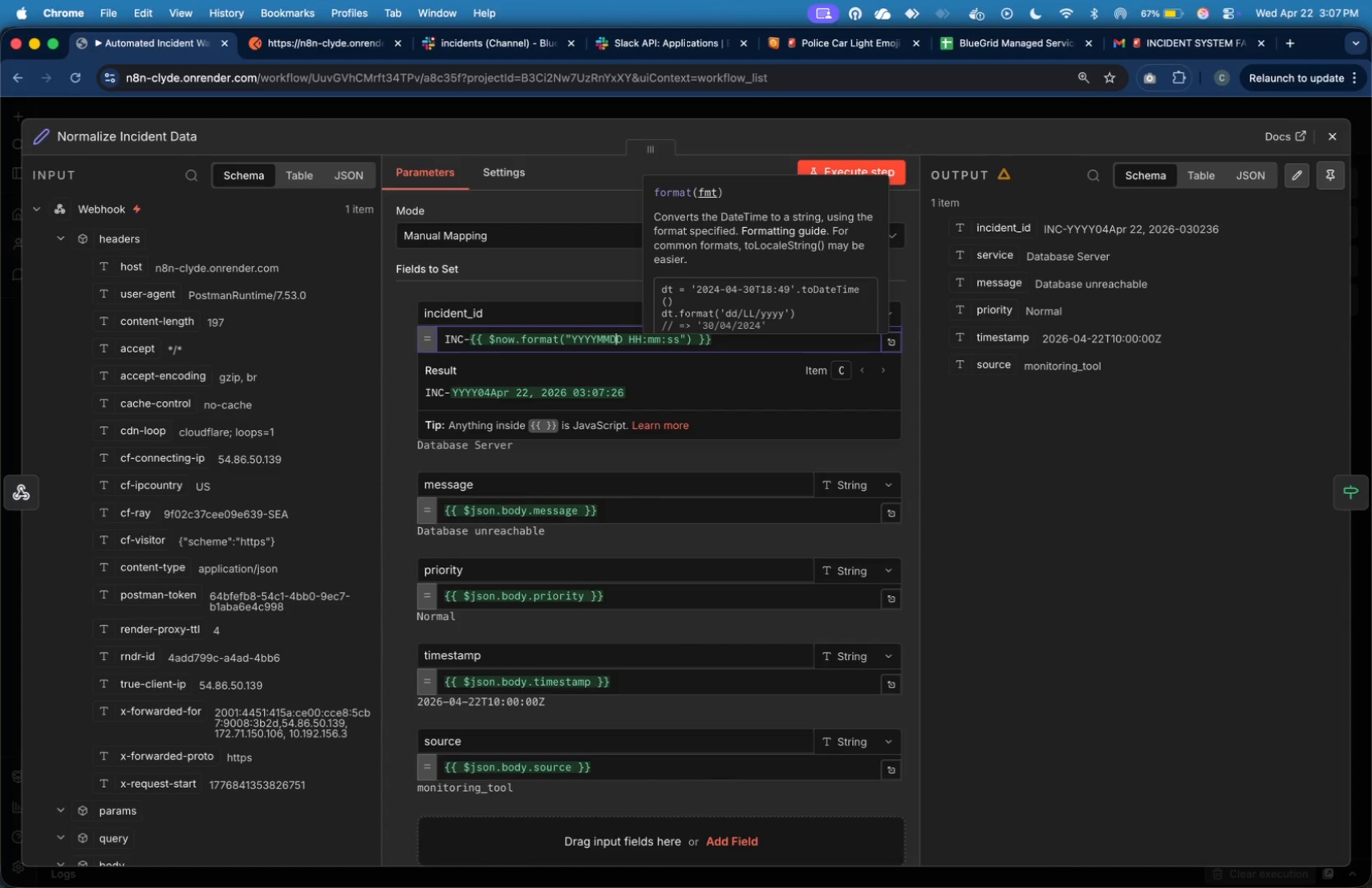 
key(Backspace)
 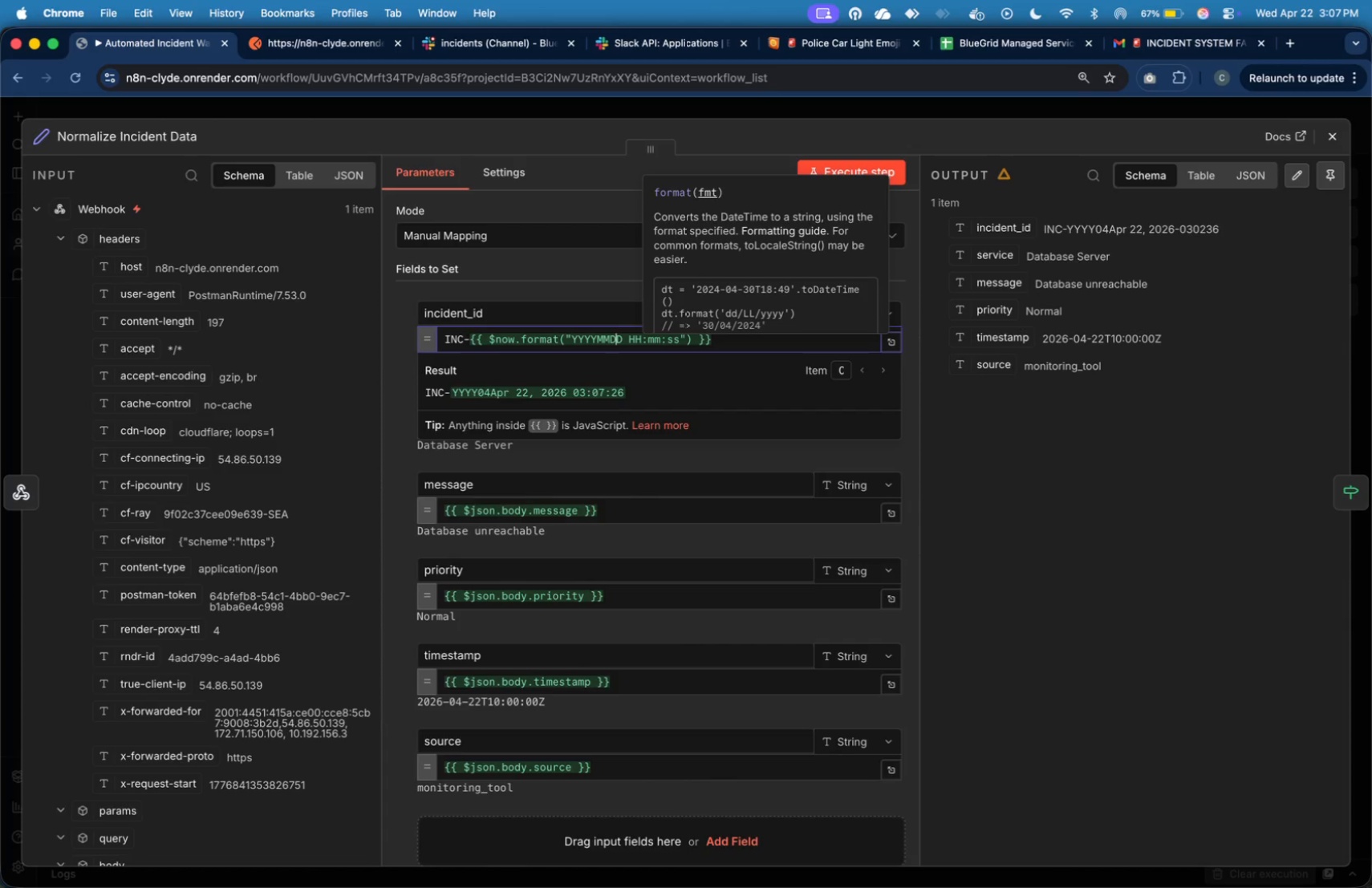 
key(ArrowRight)
 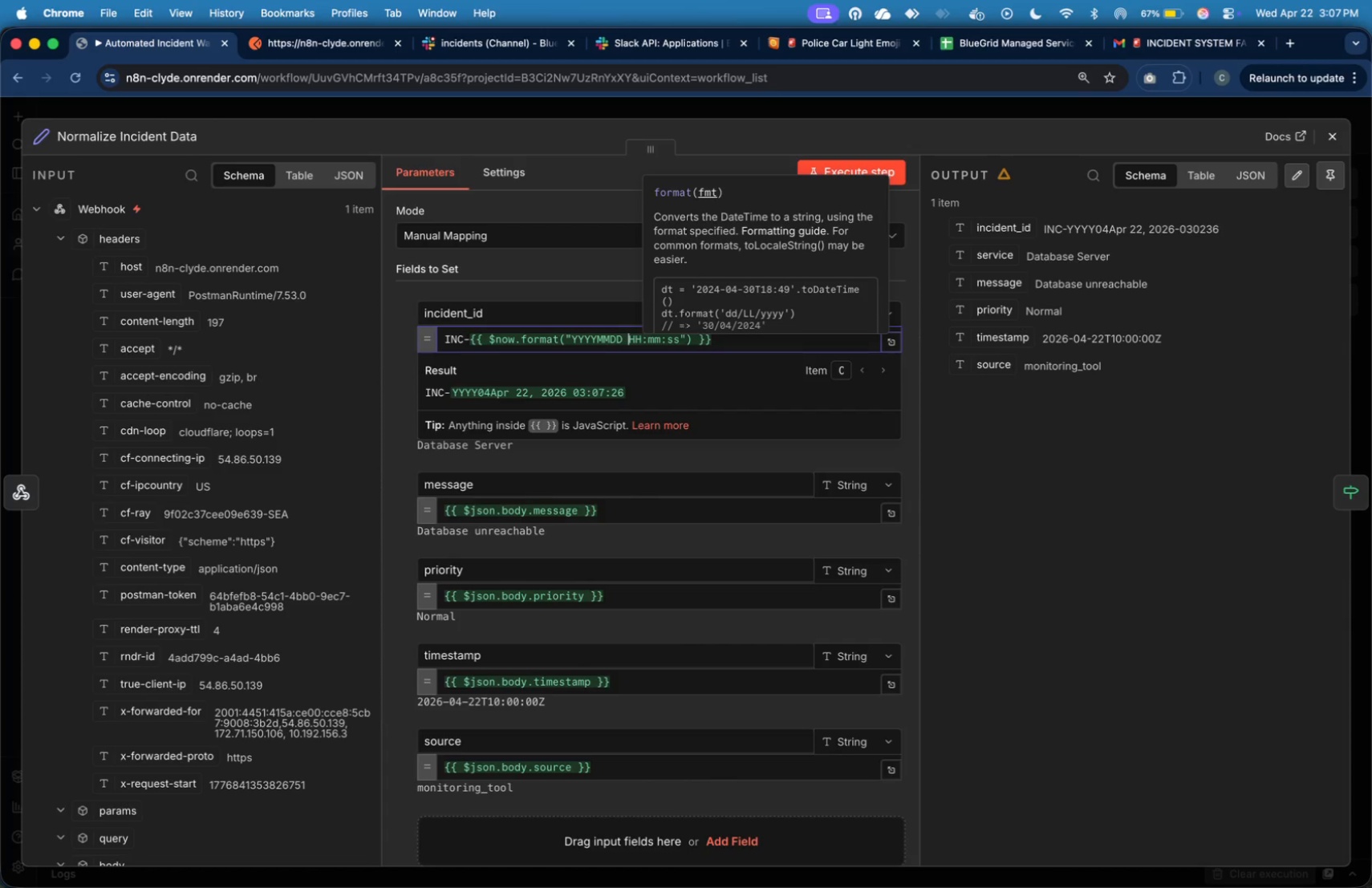 
key(ArrowRight)
 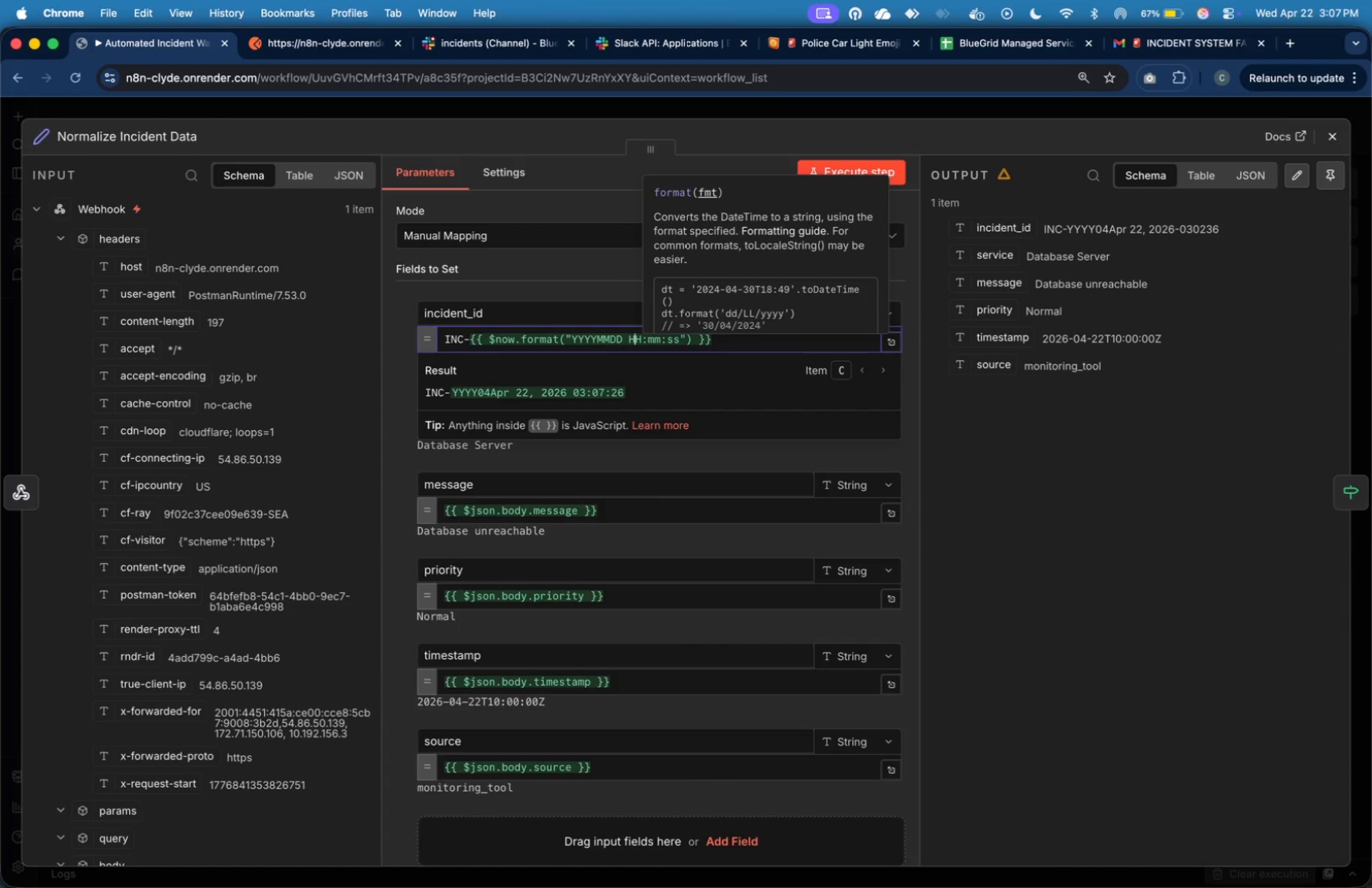 
key(ArrowRight)
 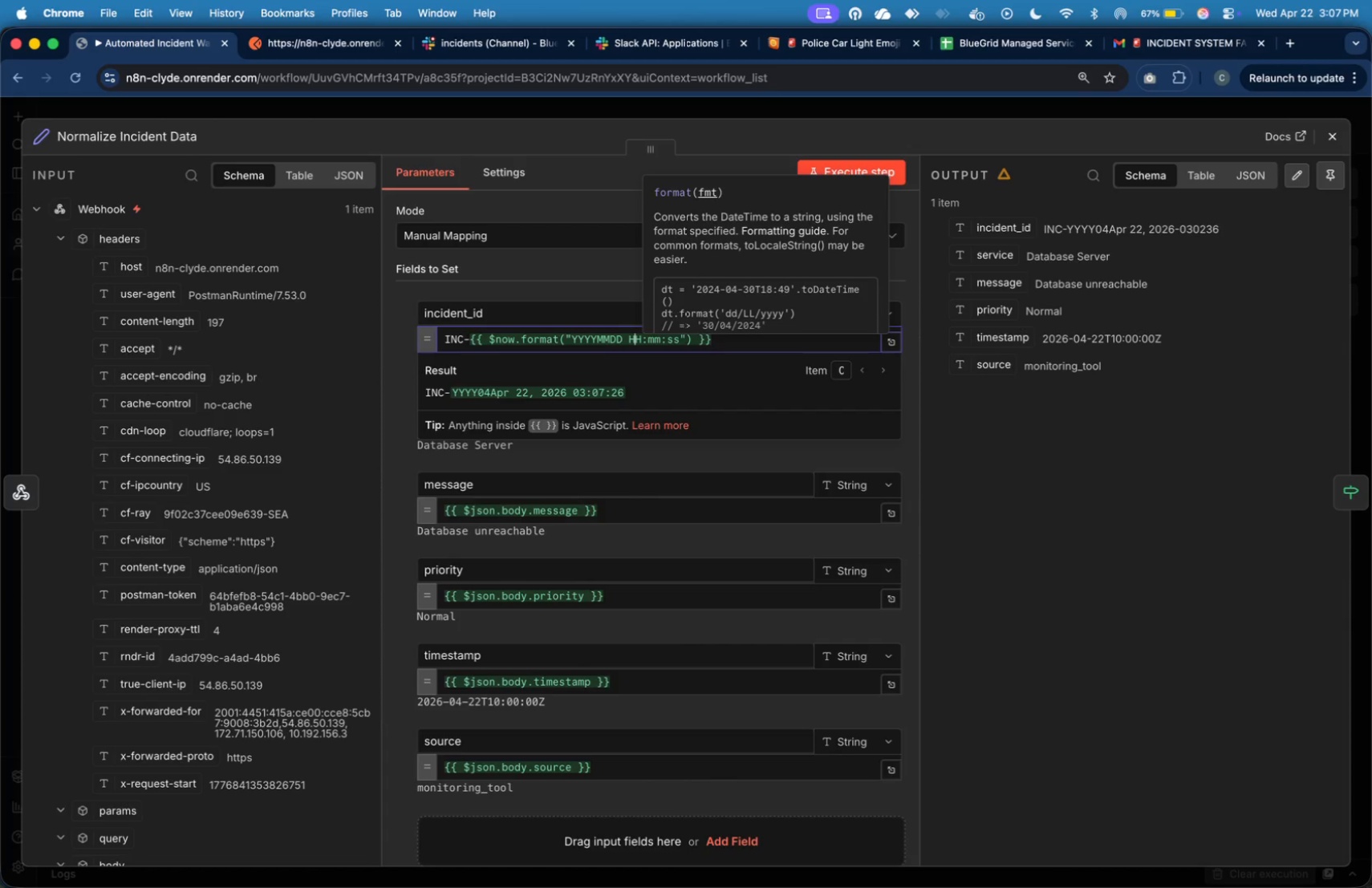 
key(ArrowRight)
 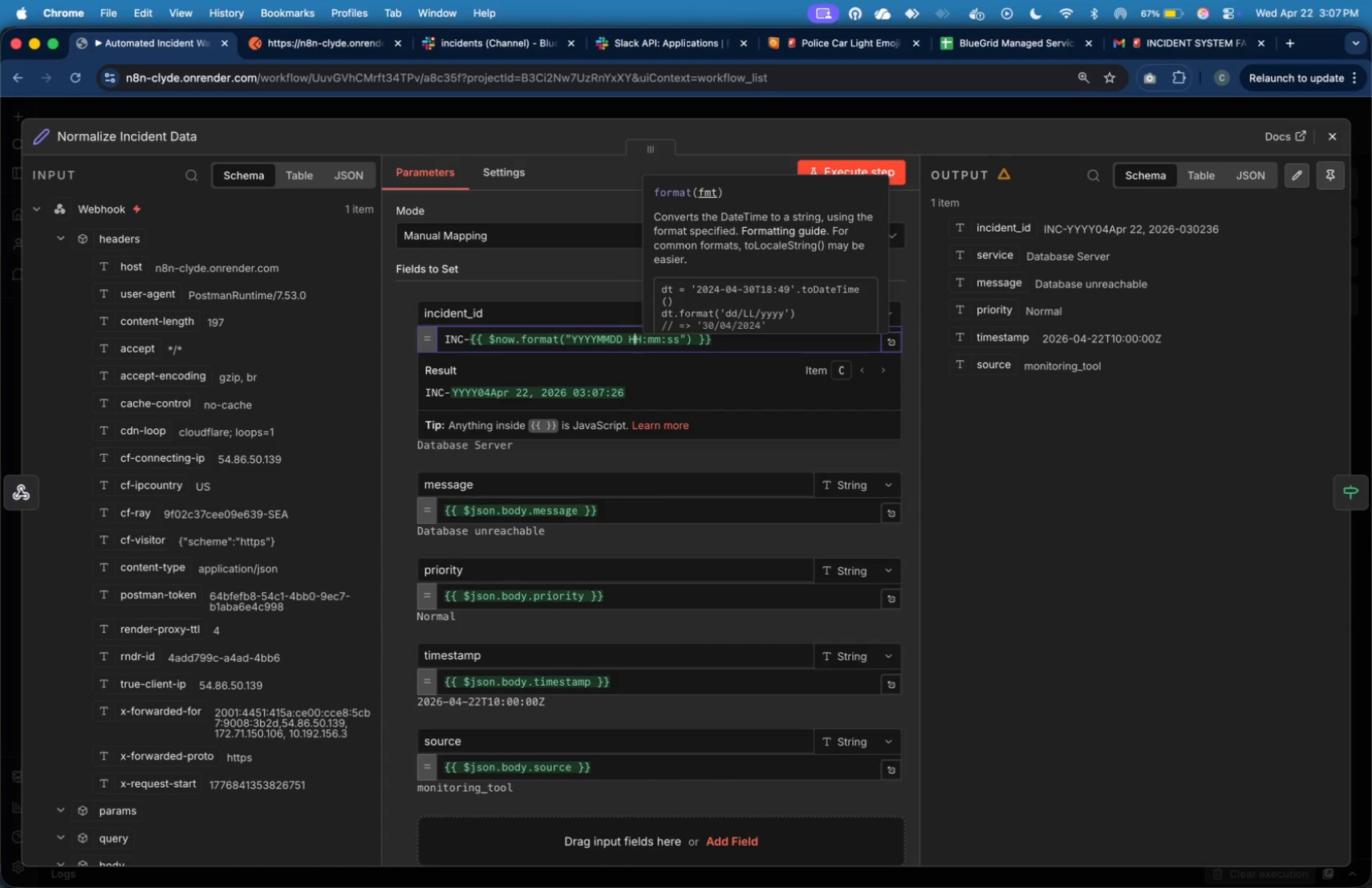 
key(ArrowLeft)
 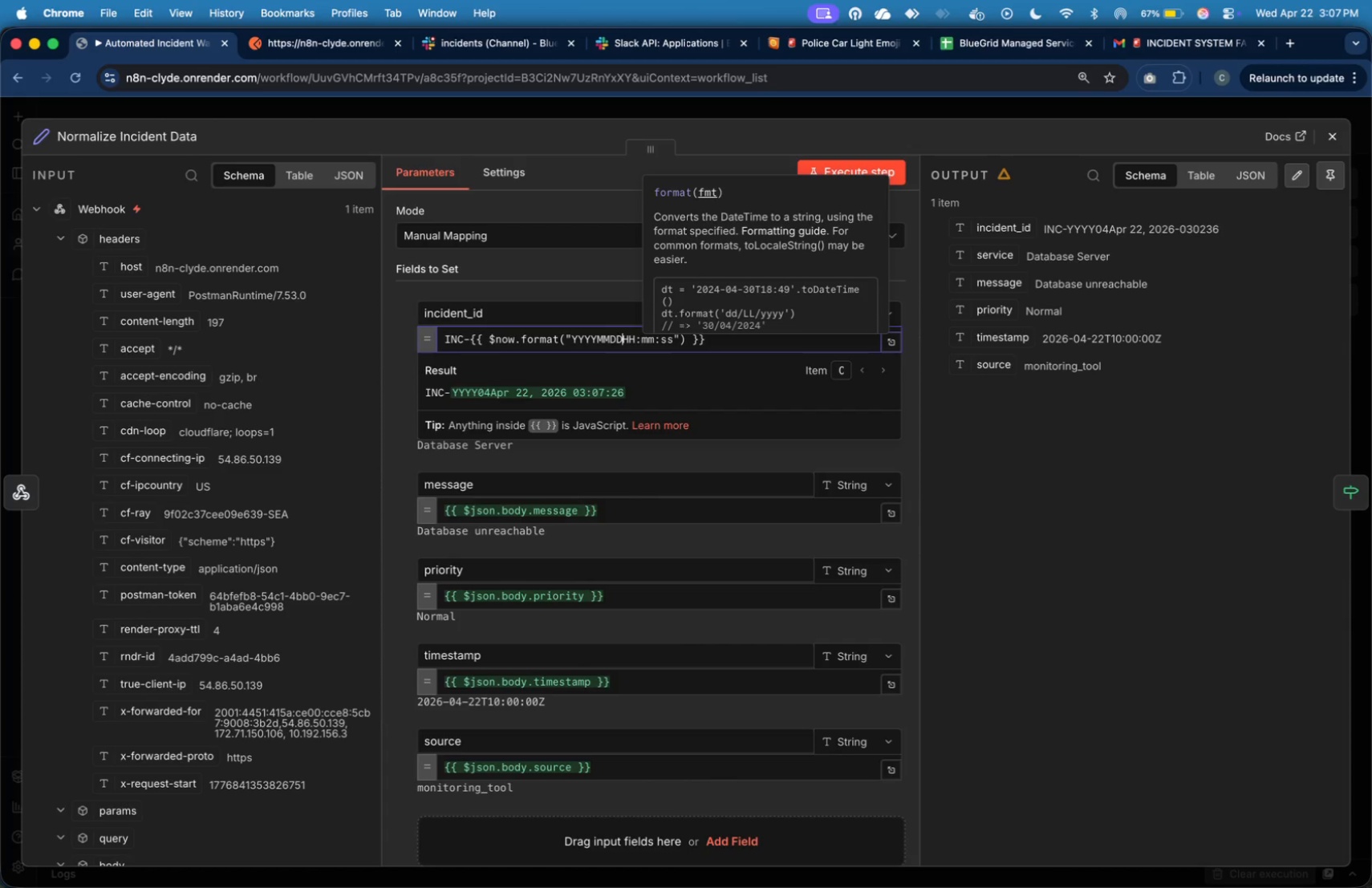 
key(Backspace)
 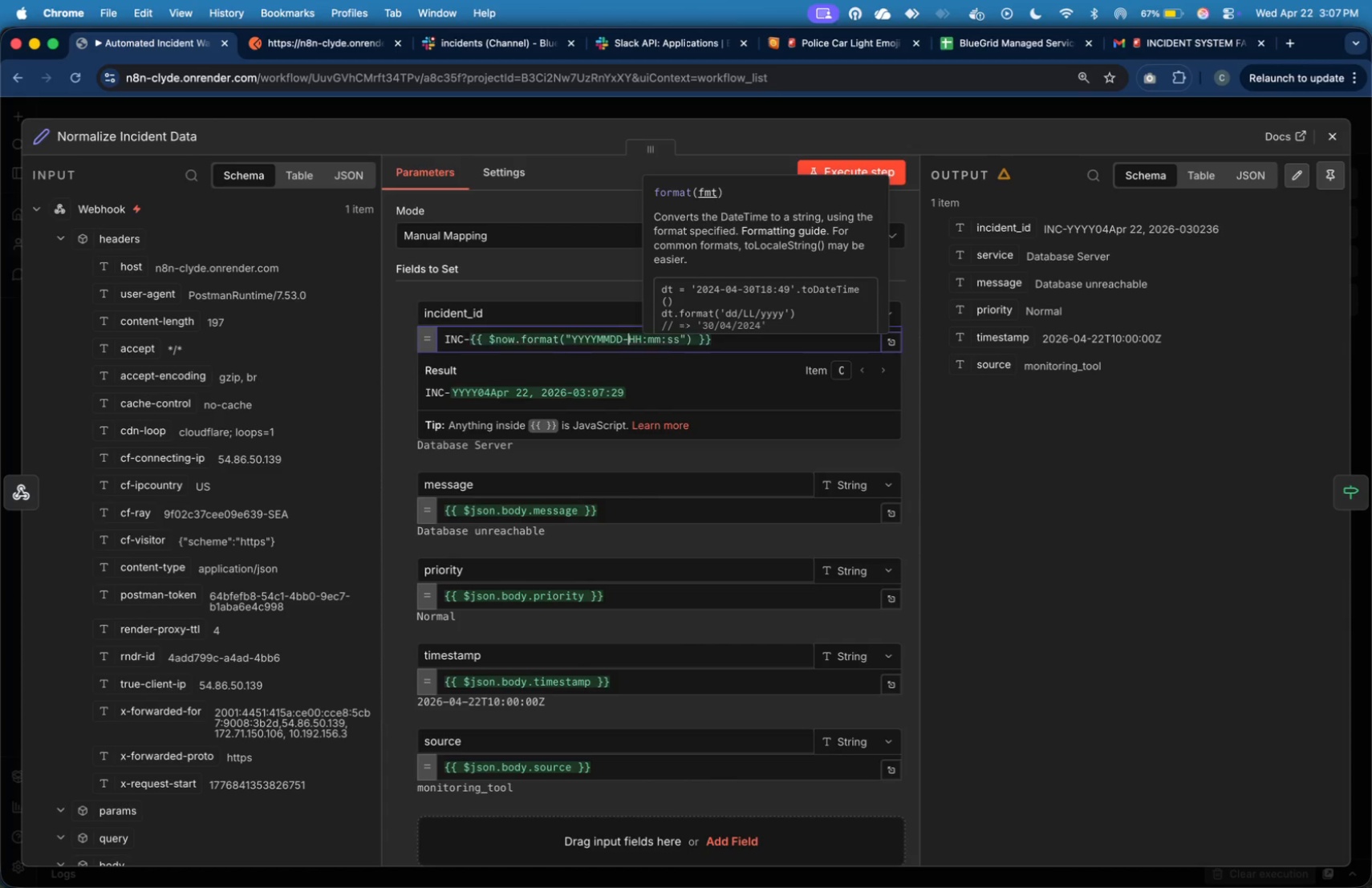 
key(Minus)
 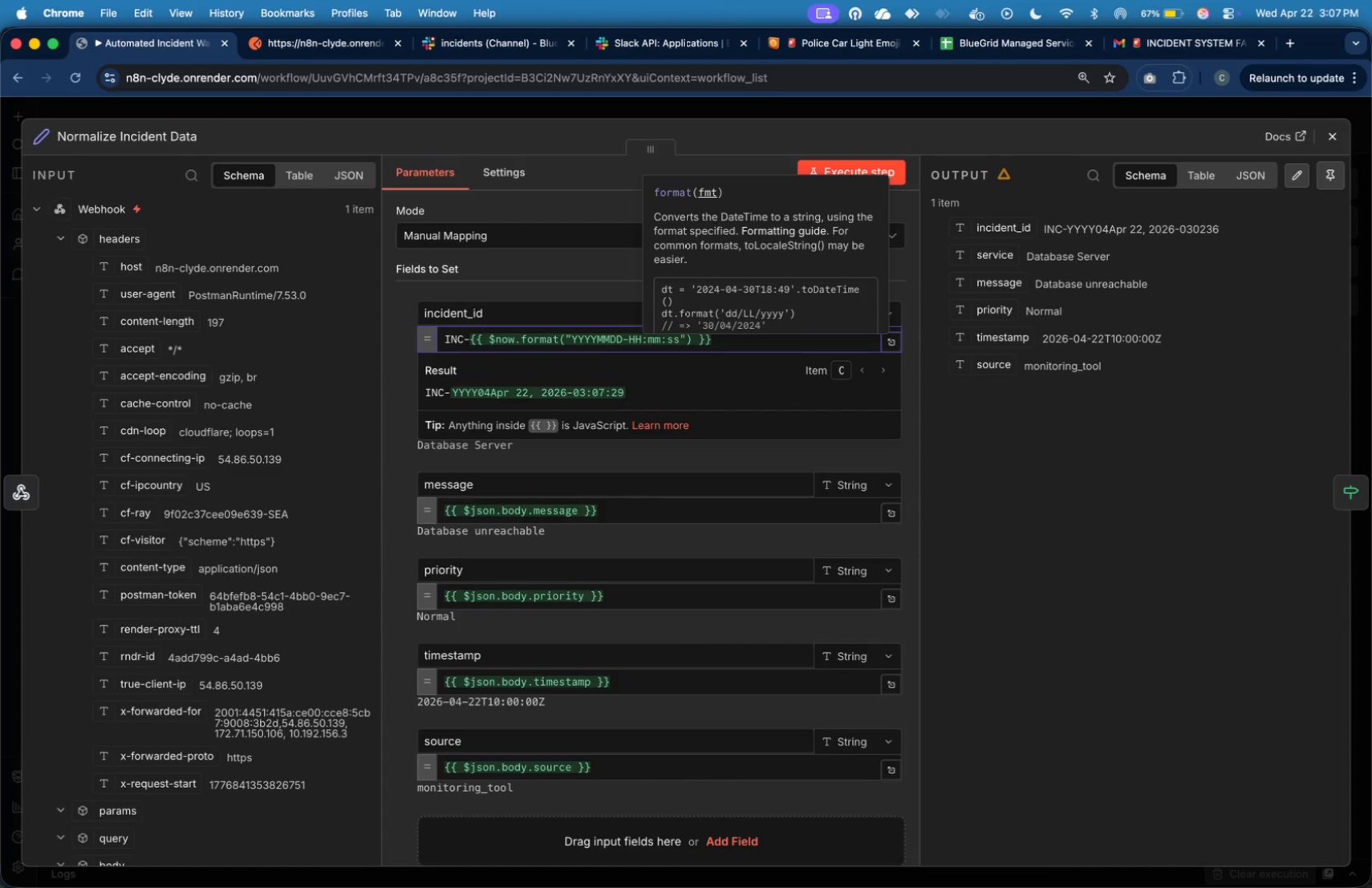 
key(ArrowLeft)
 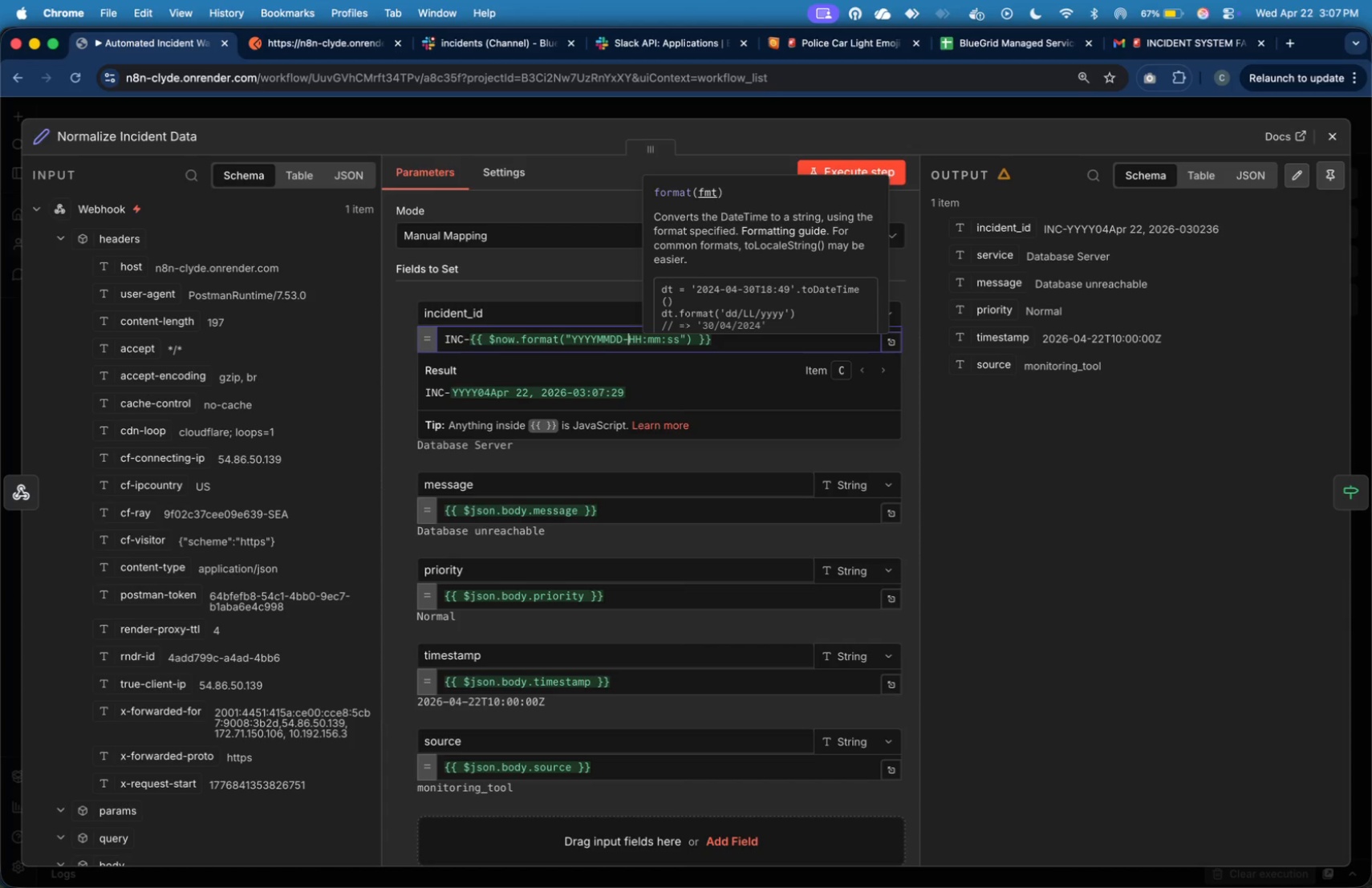 
key(ArrowRight)
 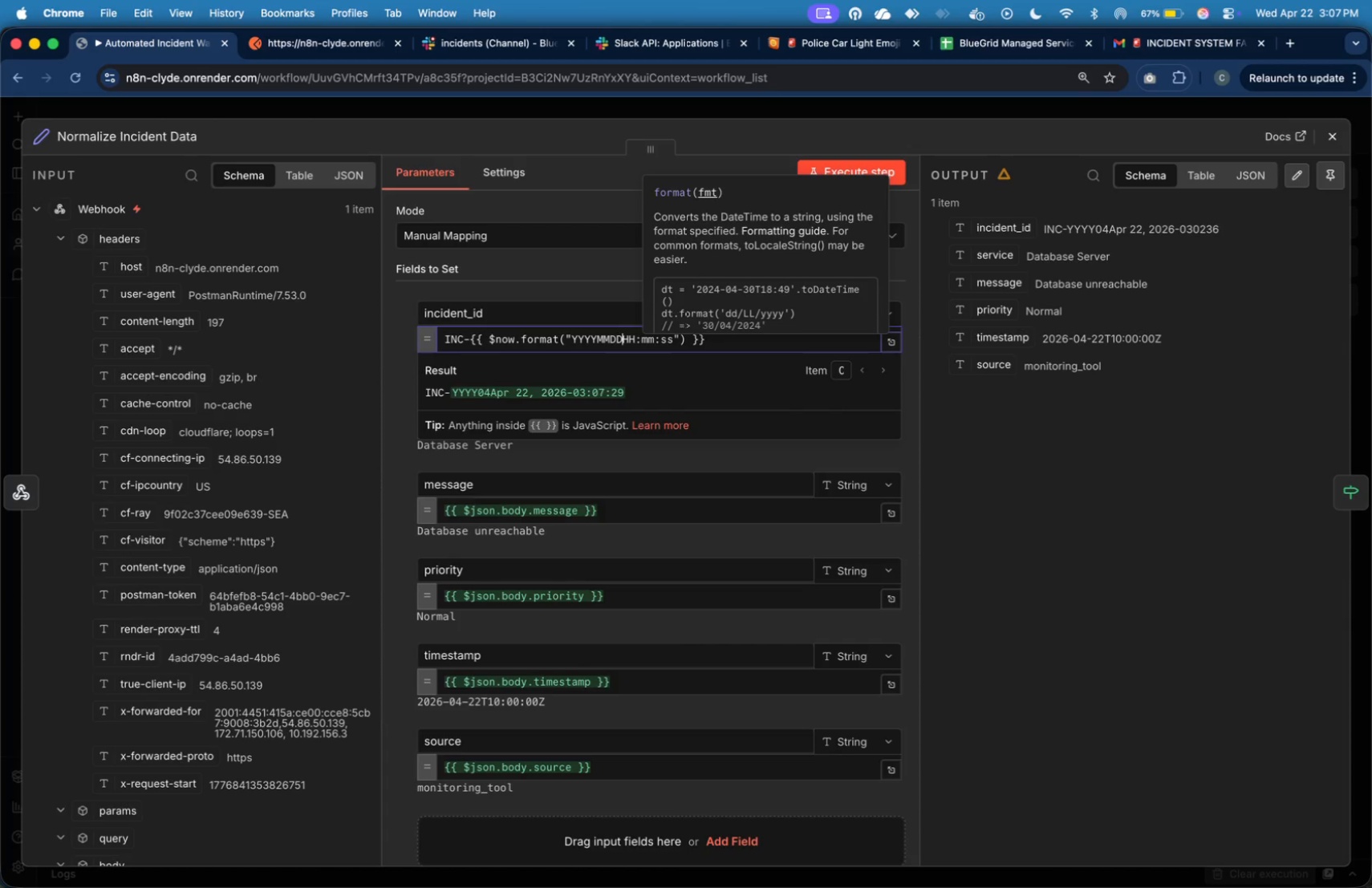 
hold_key(key=Backspace, duration=0.9)
 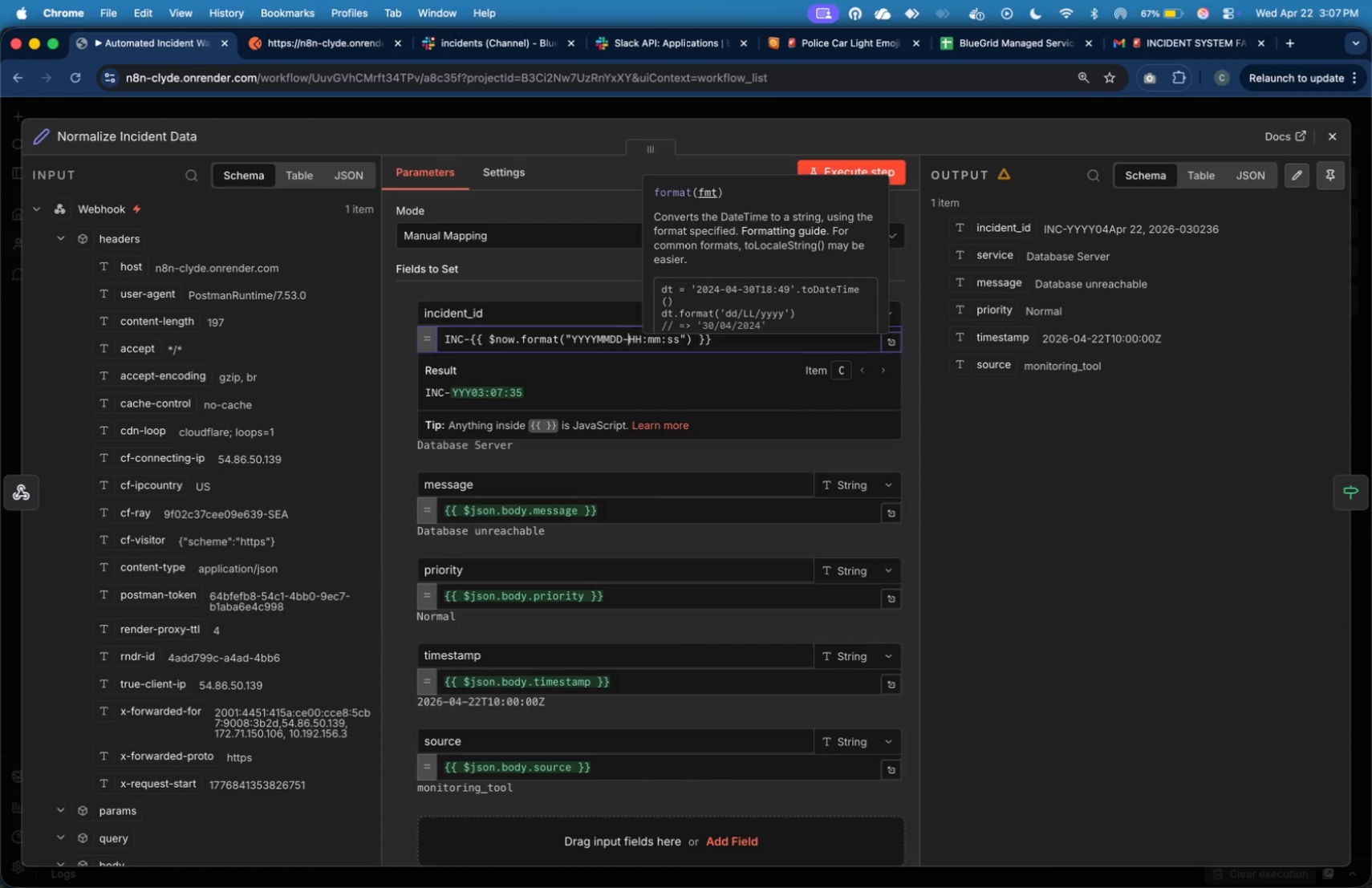 
key(Meta+Z)
 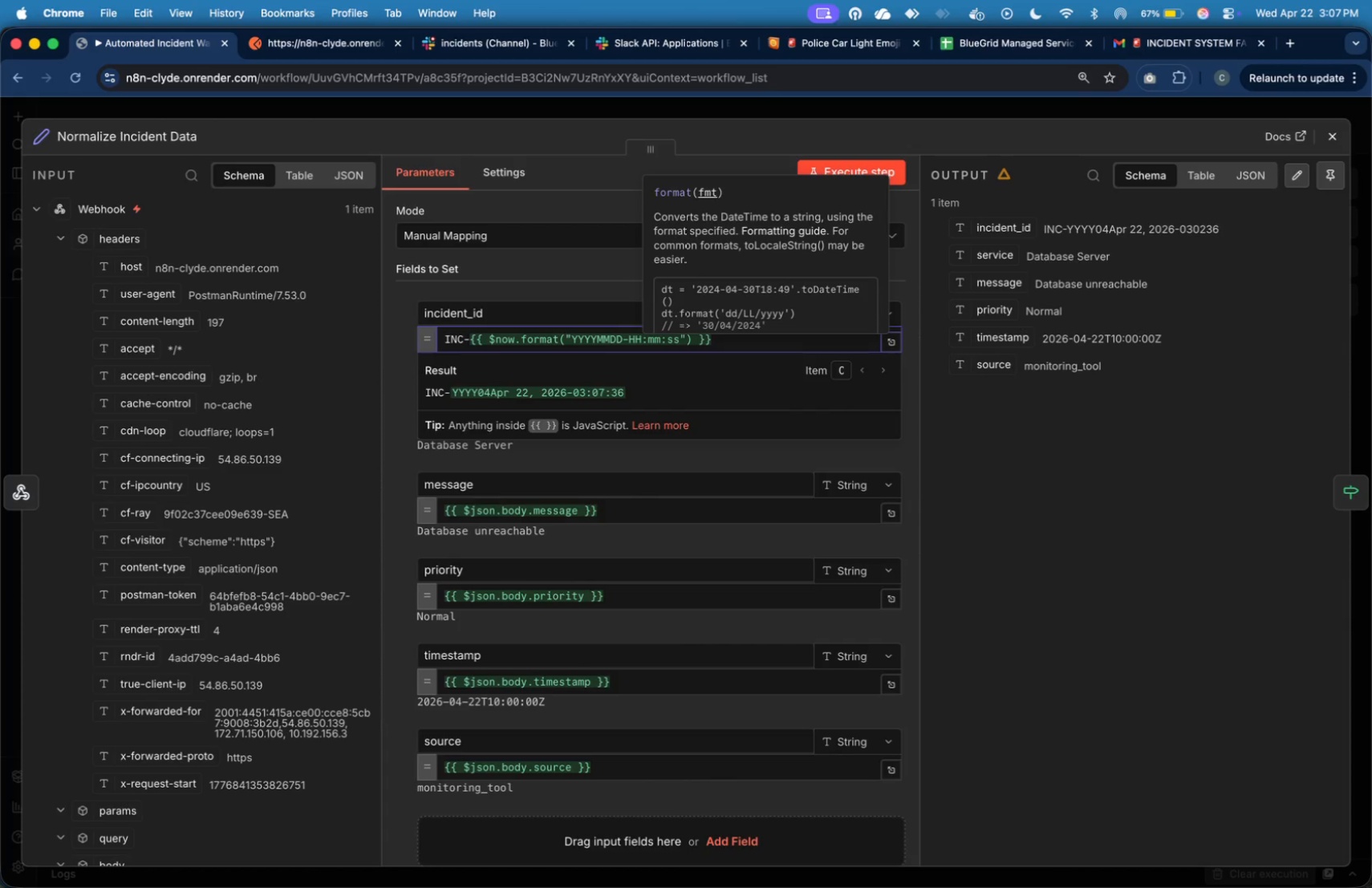 
wait(7.33)
 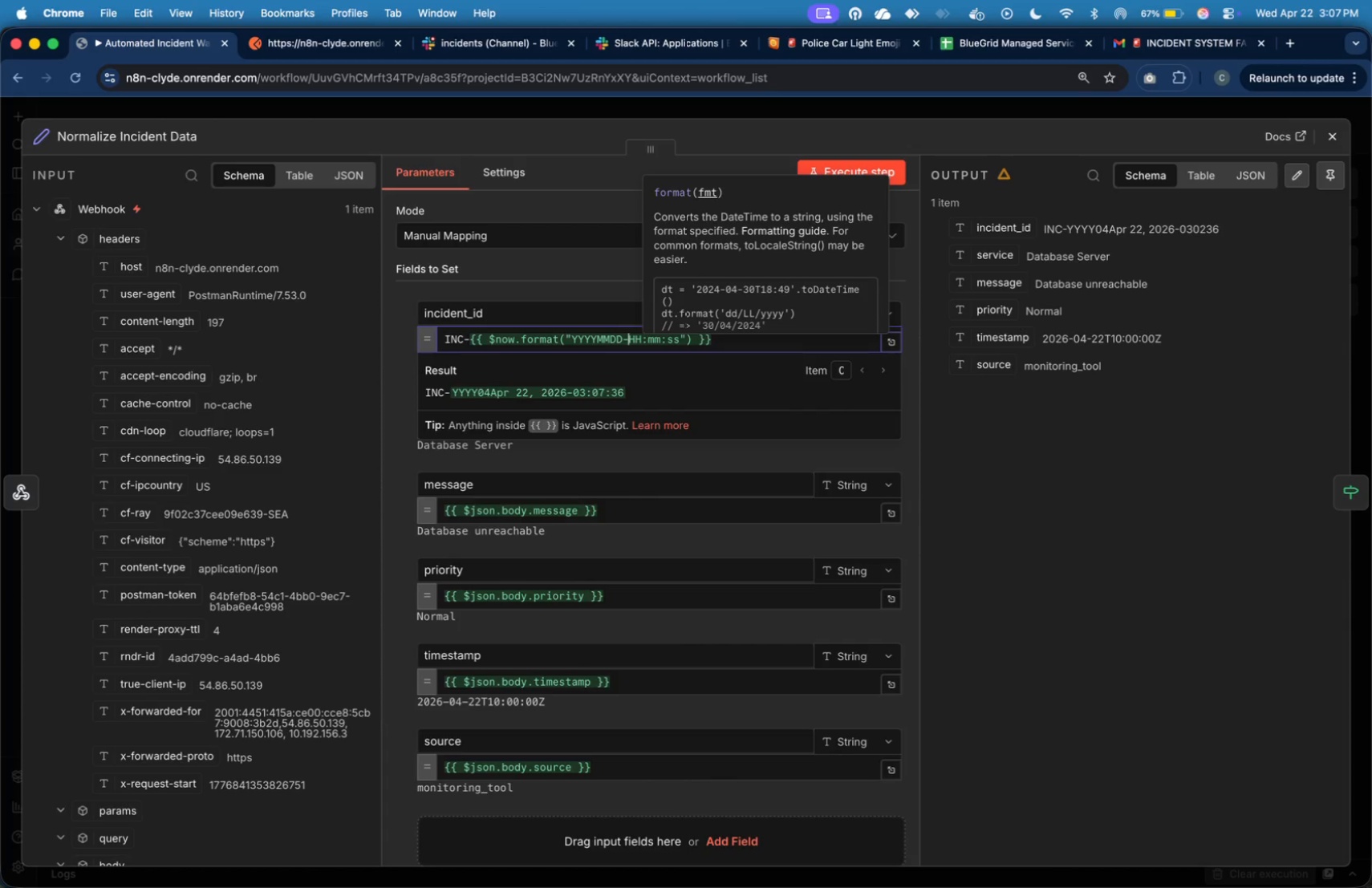 
left_click([1165, 701])
 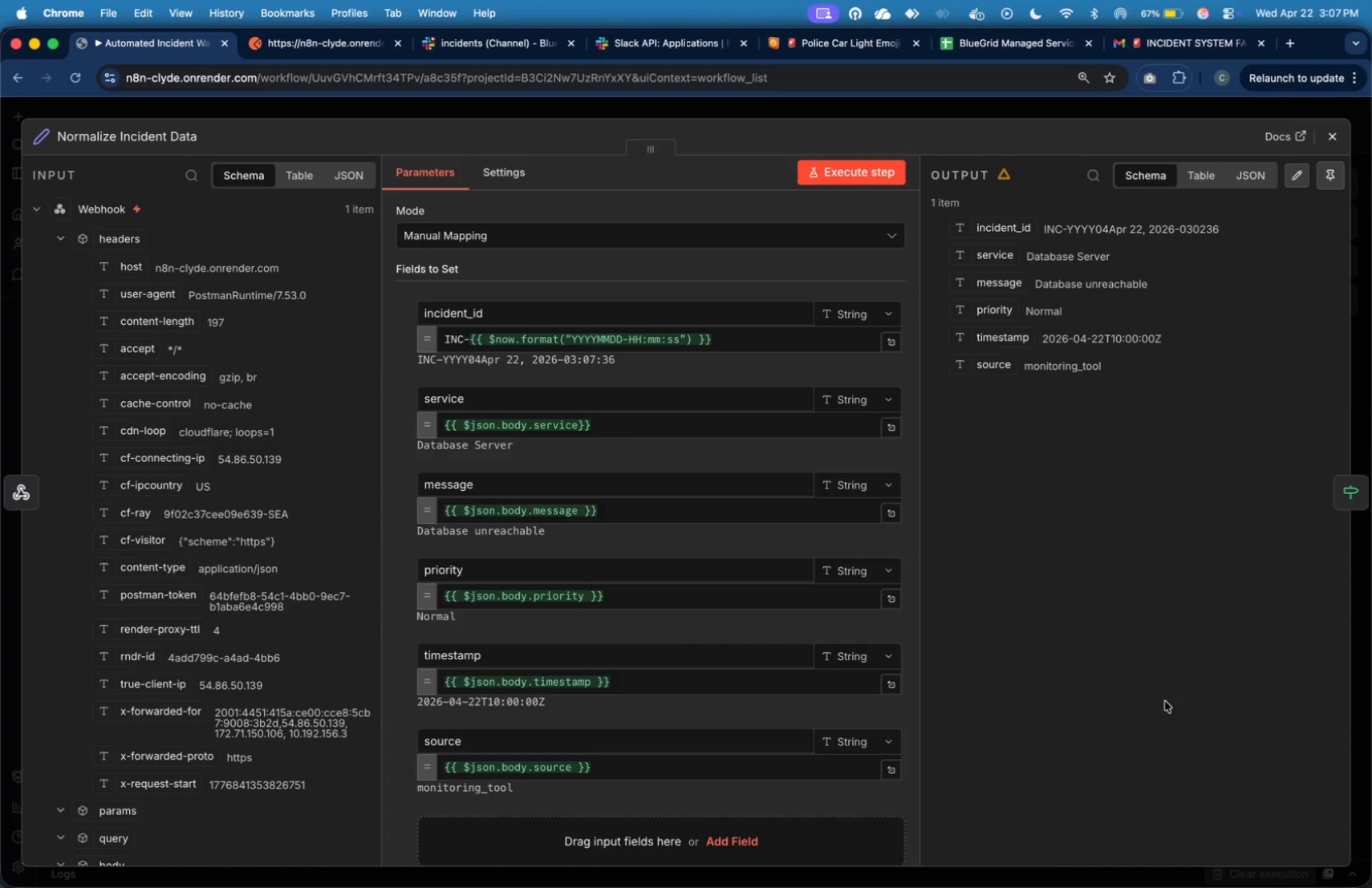 
wait(18.52)
 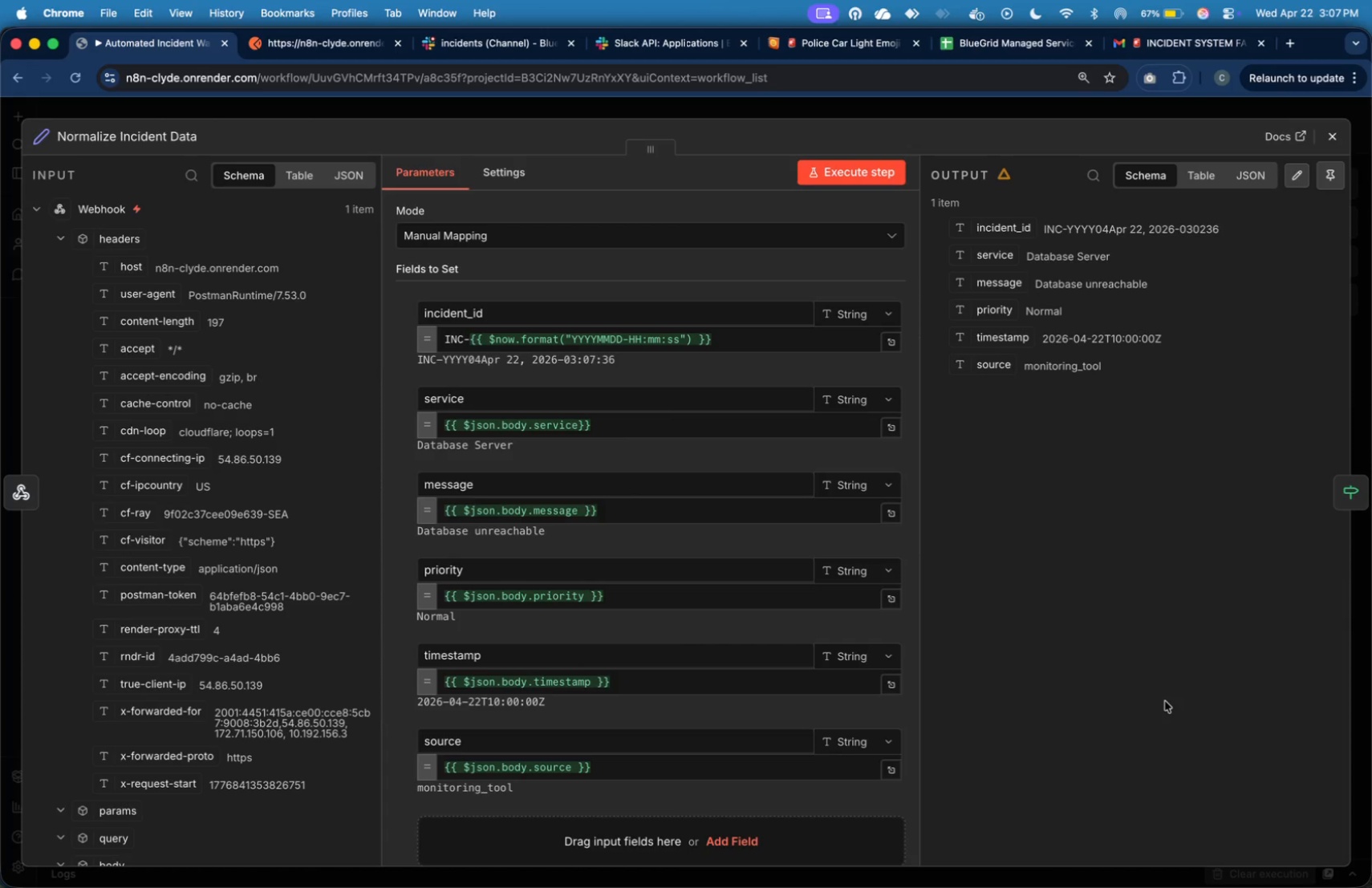 
left_click([1332, 136])
 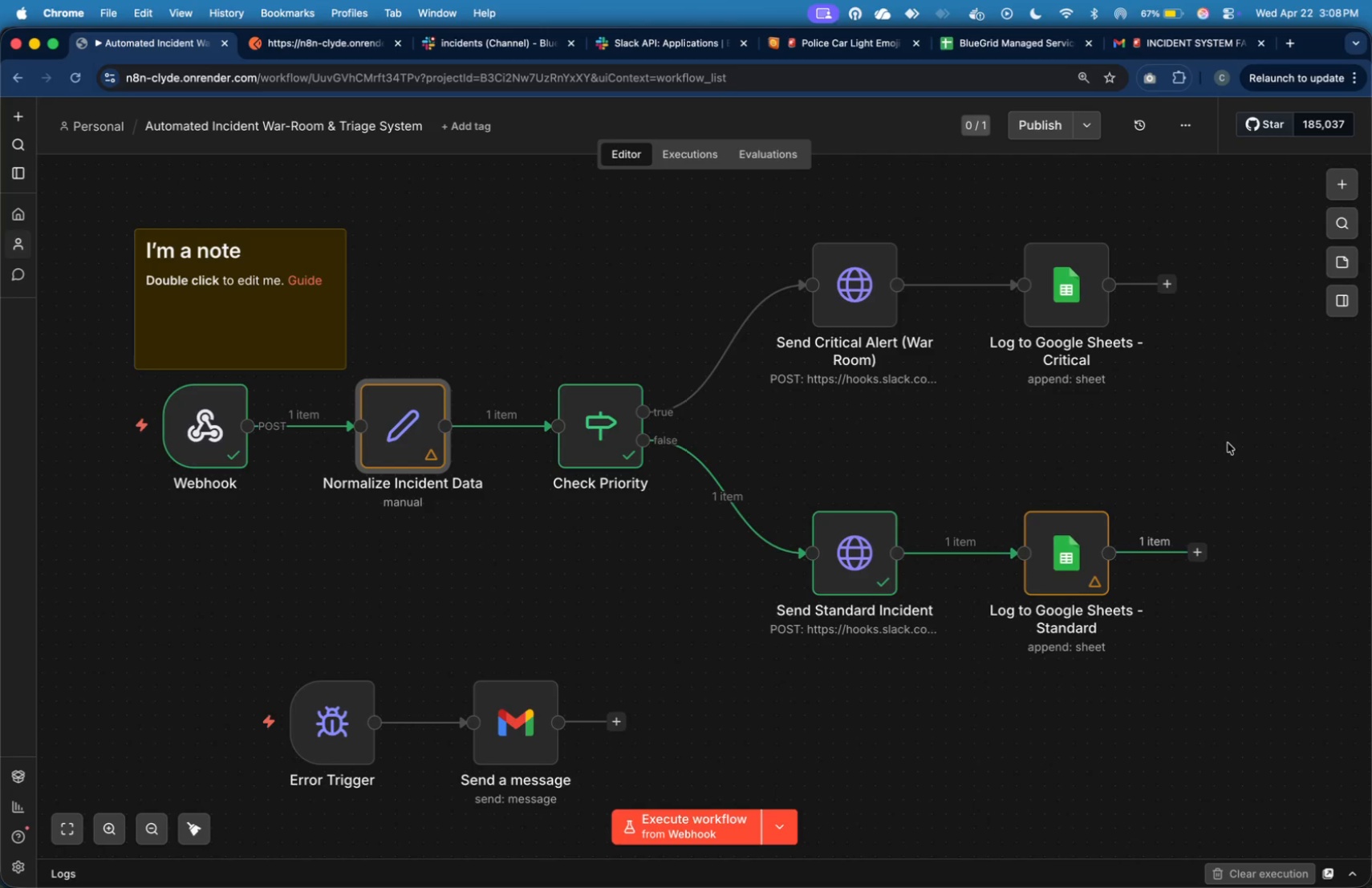 
left_click([1228, 443])
 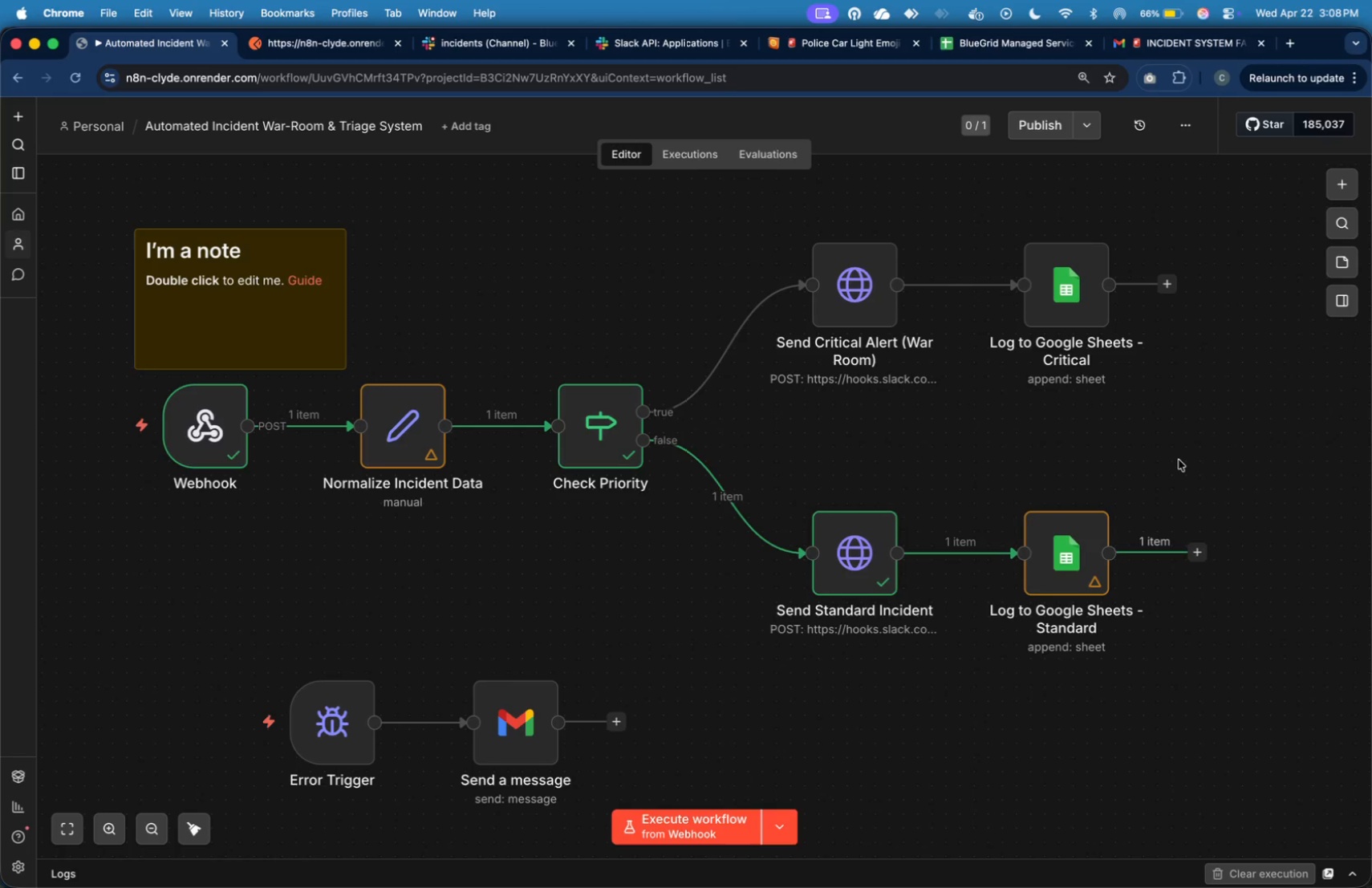 
wait(13.92)
 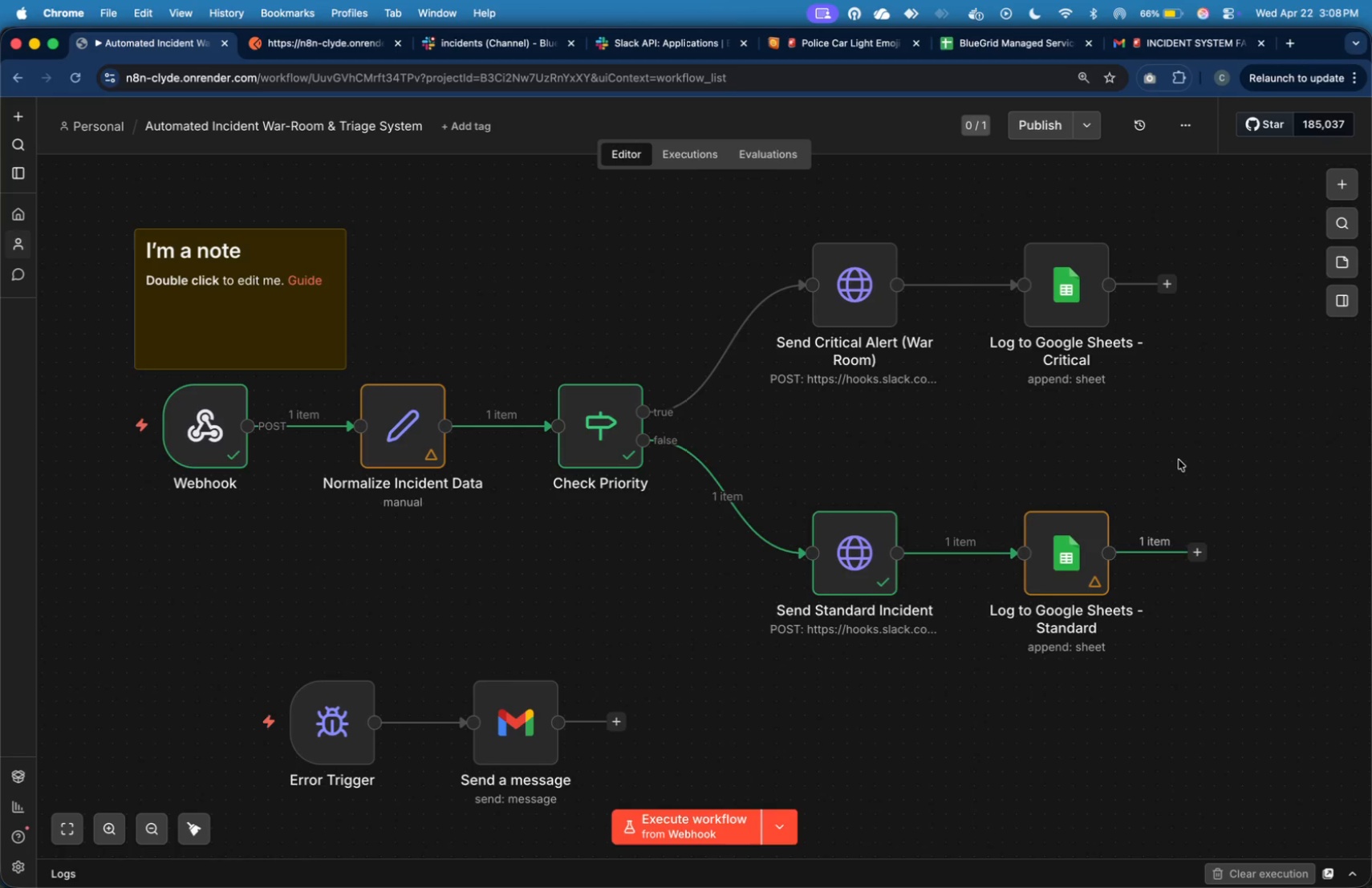 
left_click([380, 412])
 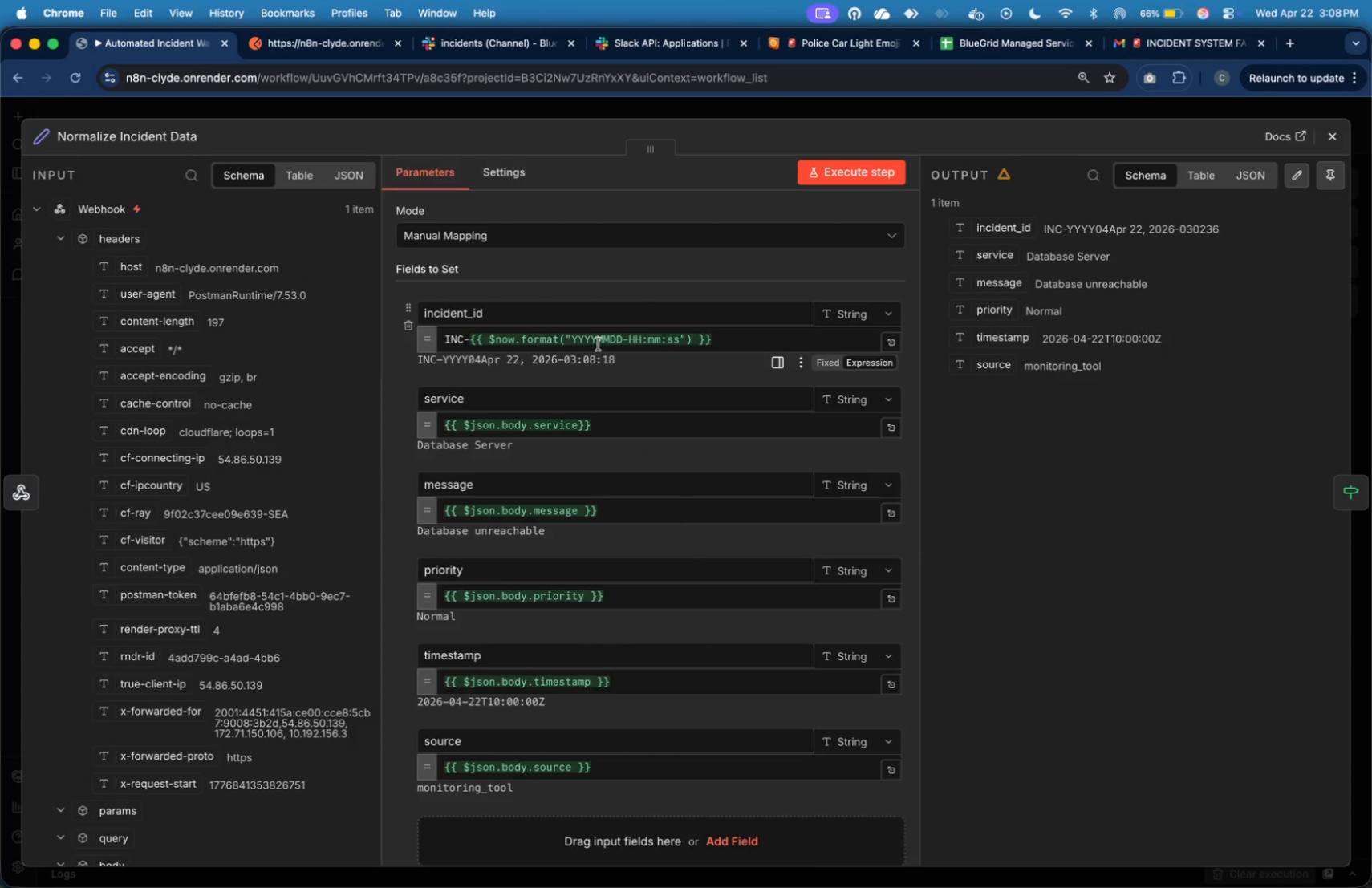 
wait(10.07)
 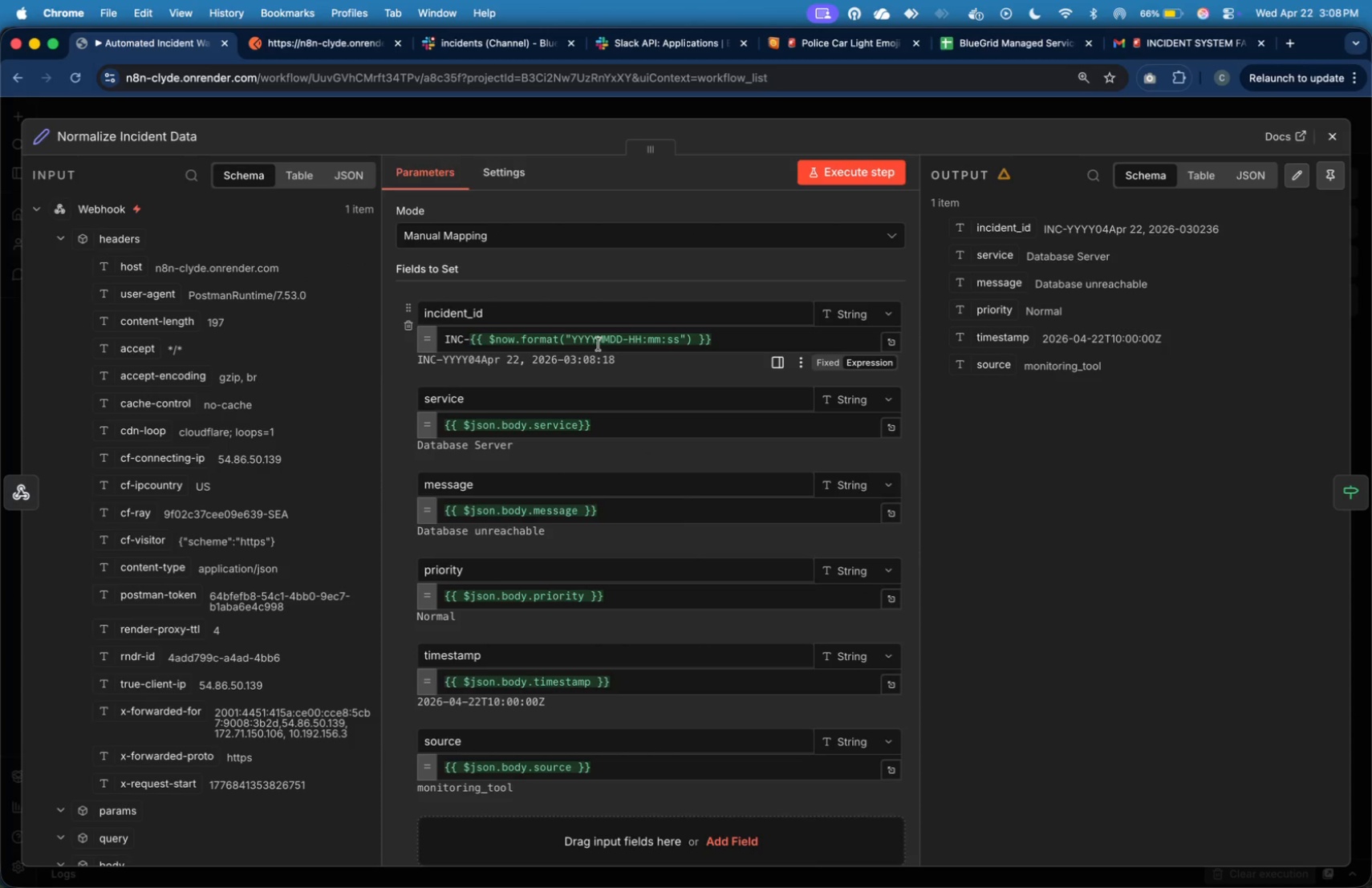 
type(toF)
 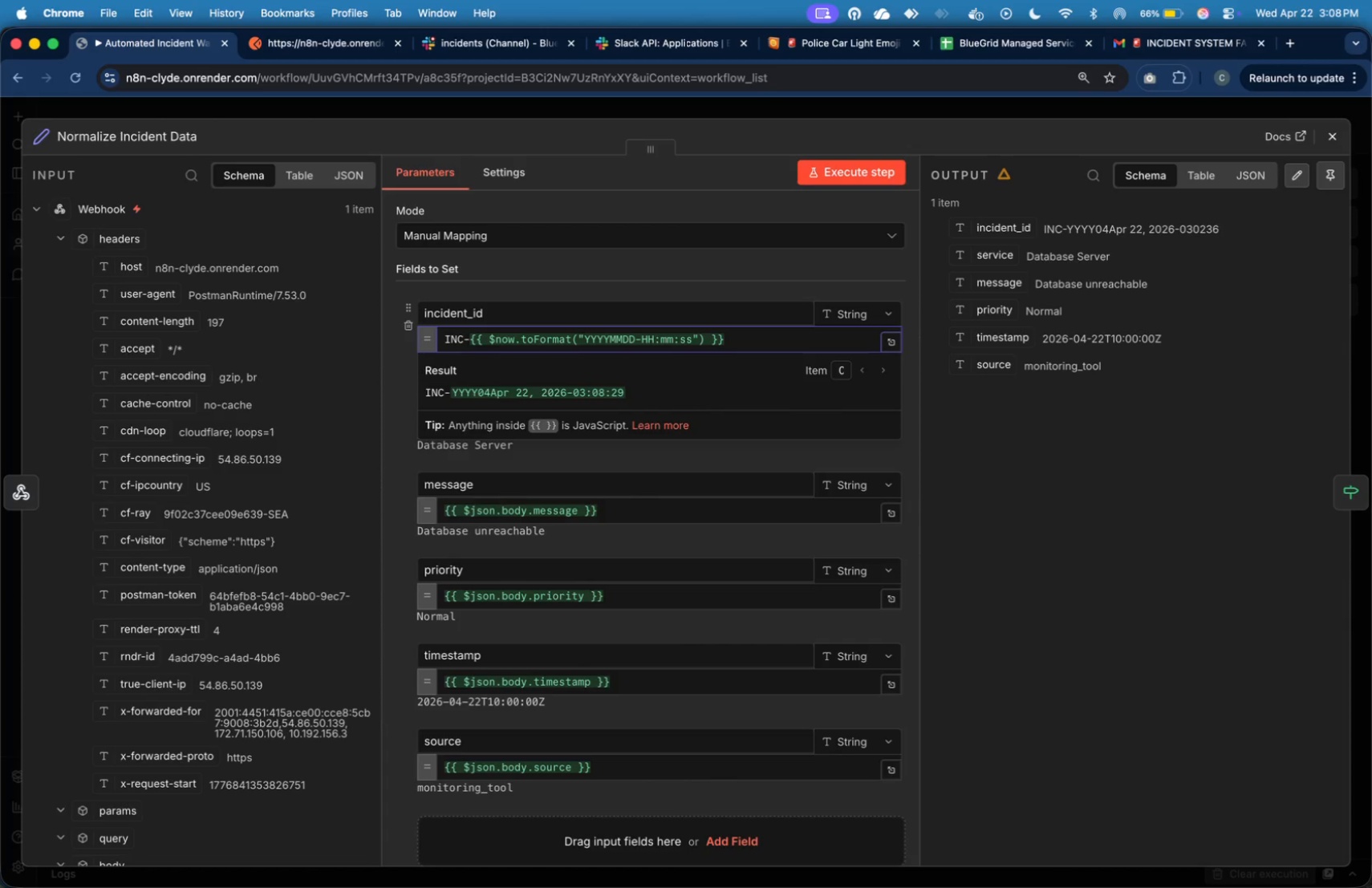 
hold_key(key=ArrowRight, duration=1.43)
 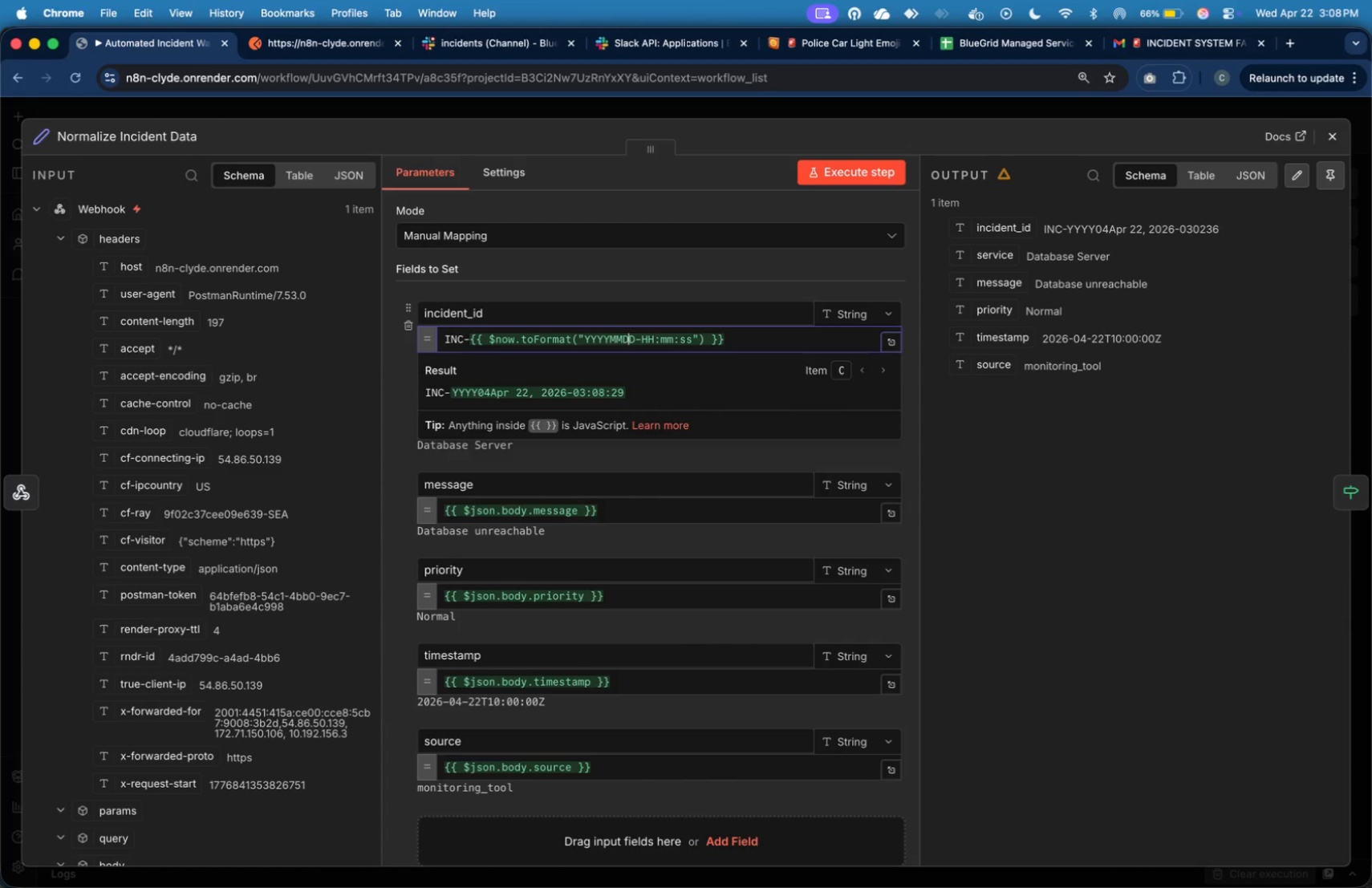 
key(ArrowRight)
 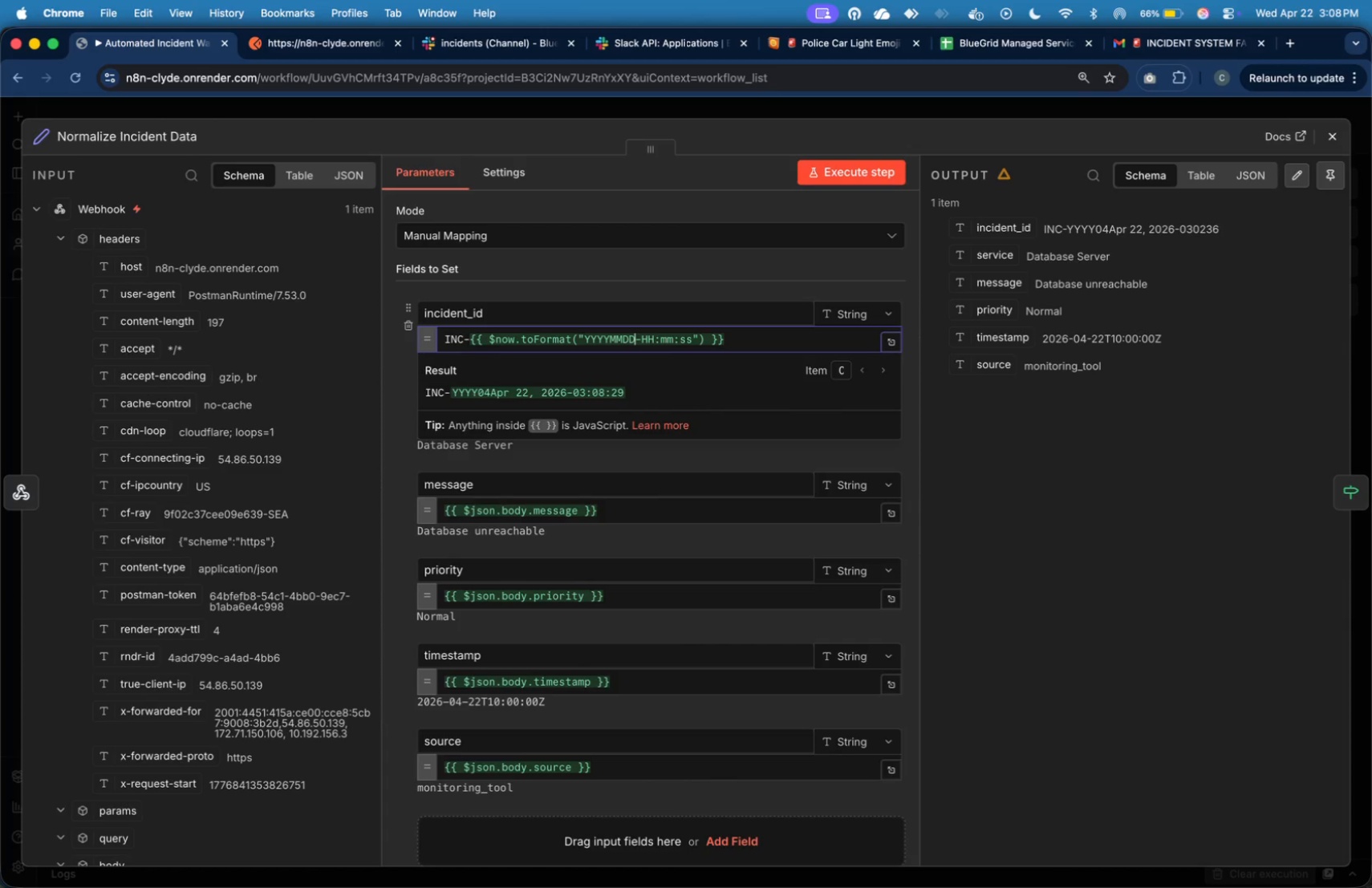 
key(ArrowRight)
 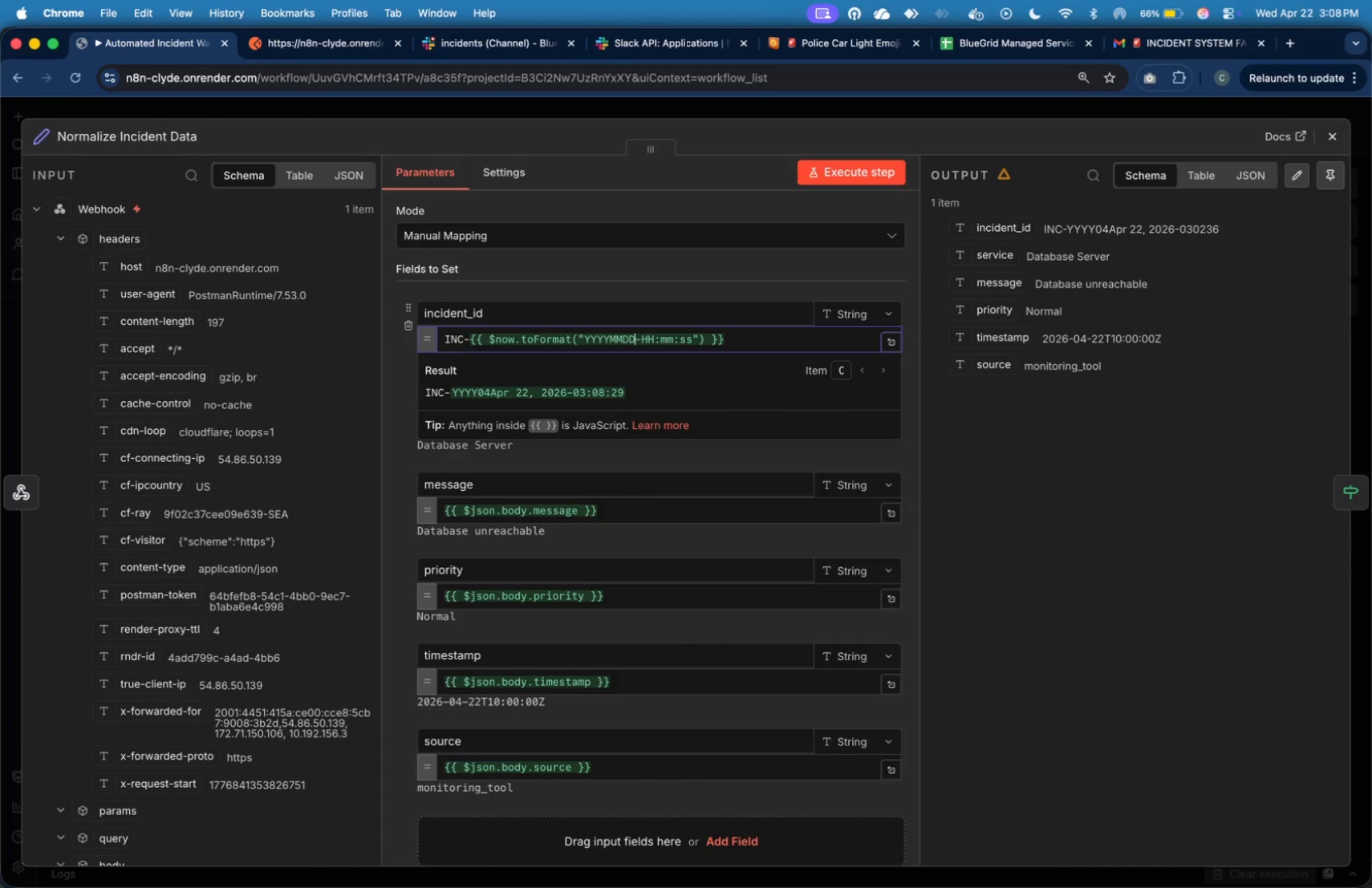 
key(ArrowRight)
 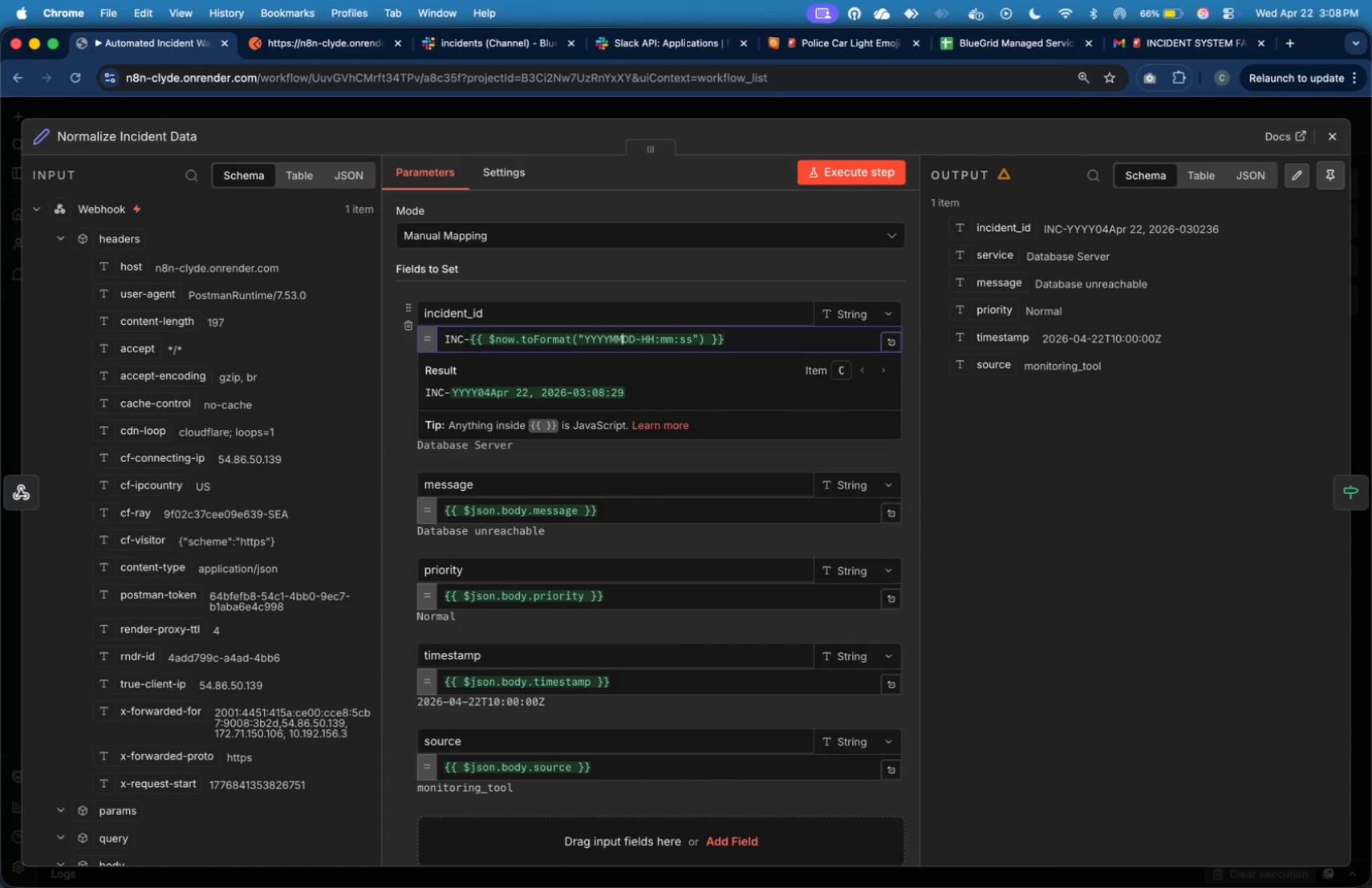 
key(ArrowLeft)
 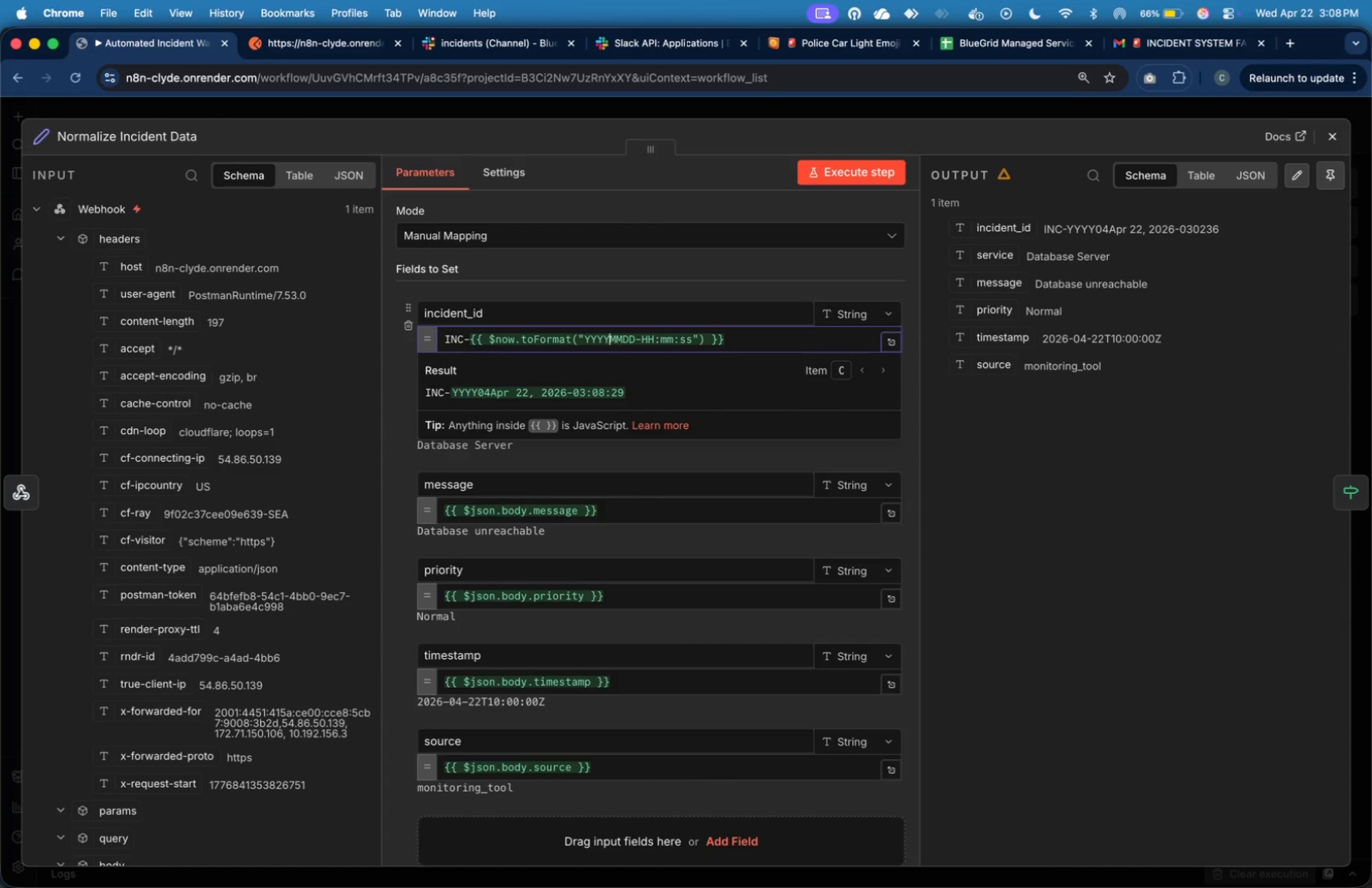 
key(ArrowLeft)
 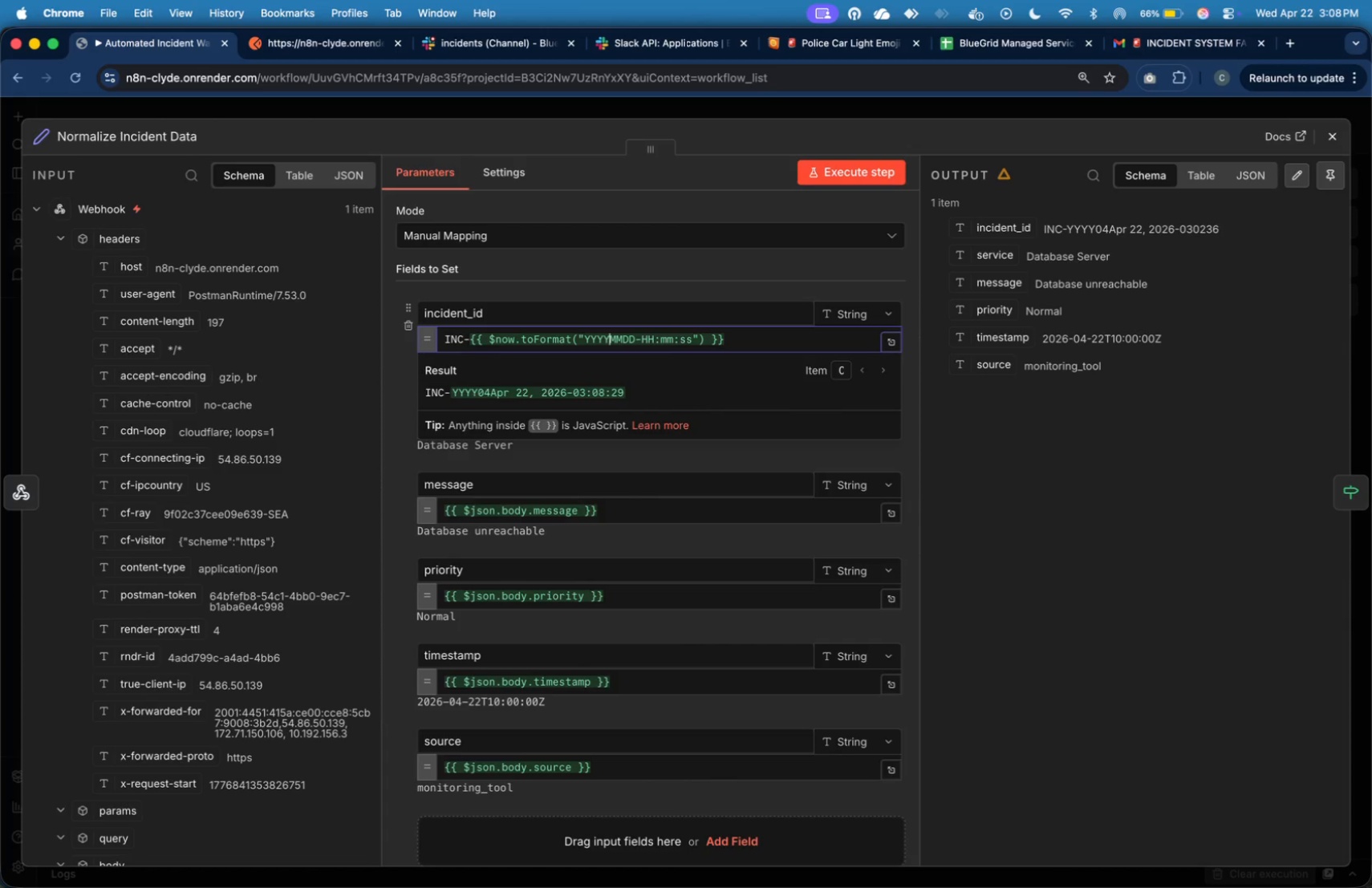 
key(ArrowLeft)
 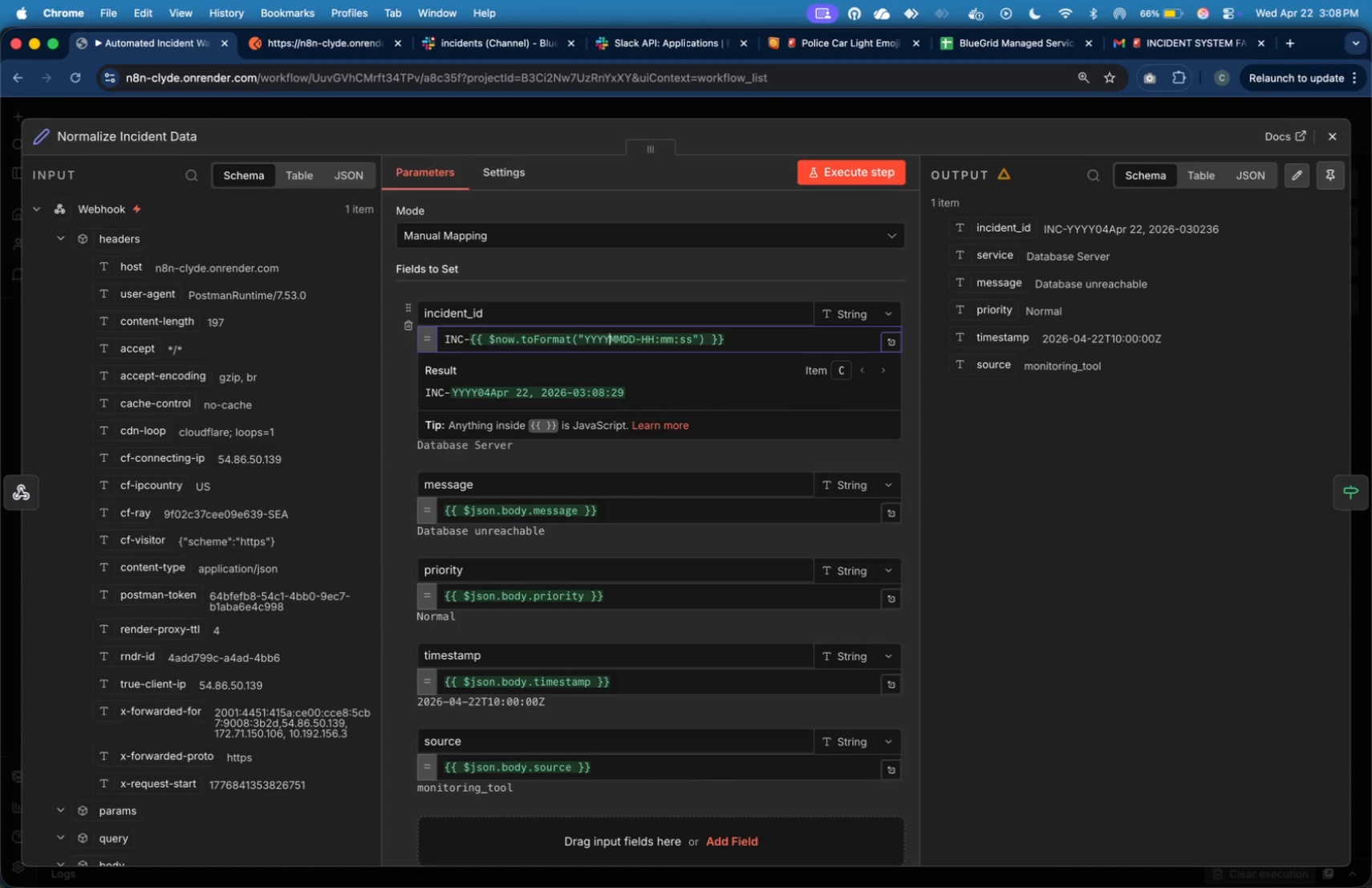 
key(ArrowLeft)
 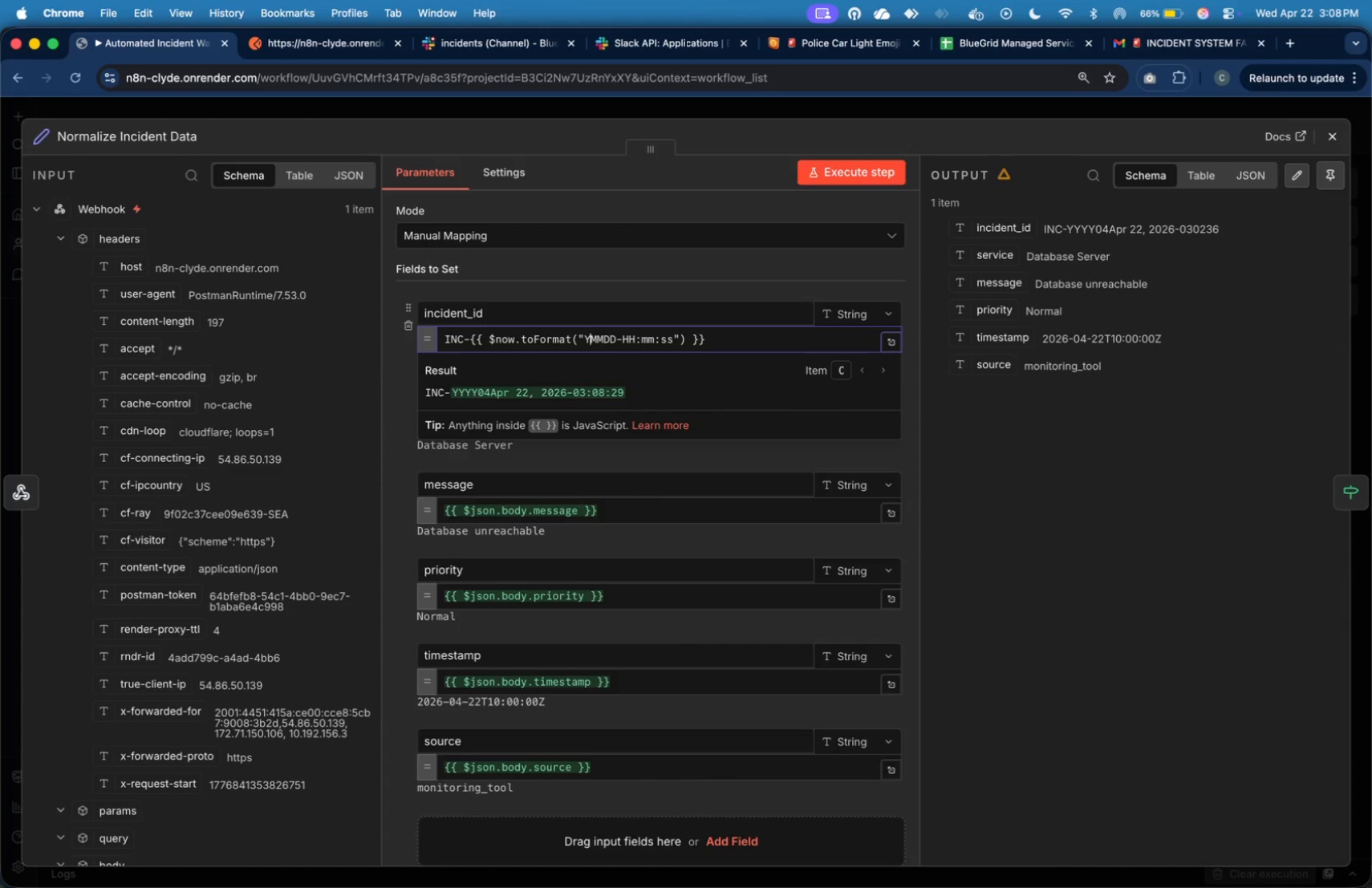 
key(Backspace)
key(Backspace)
key(Backspace)
key(Backspace)
type(yyyy)
 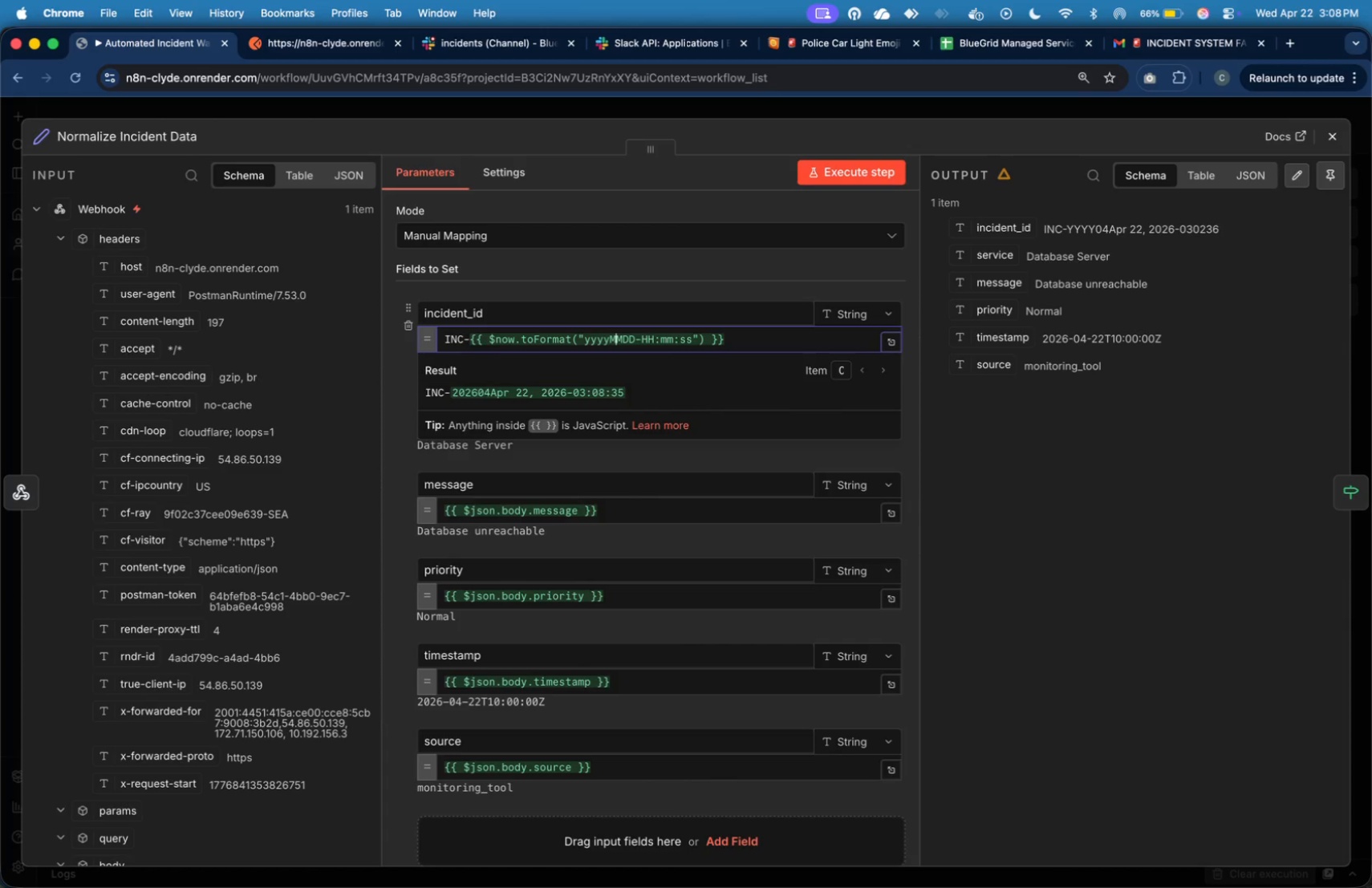 
key(ArrowRight)
 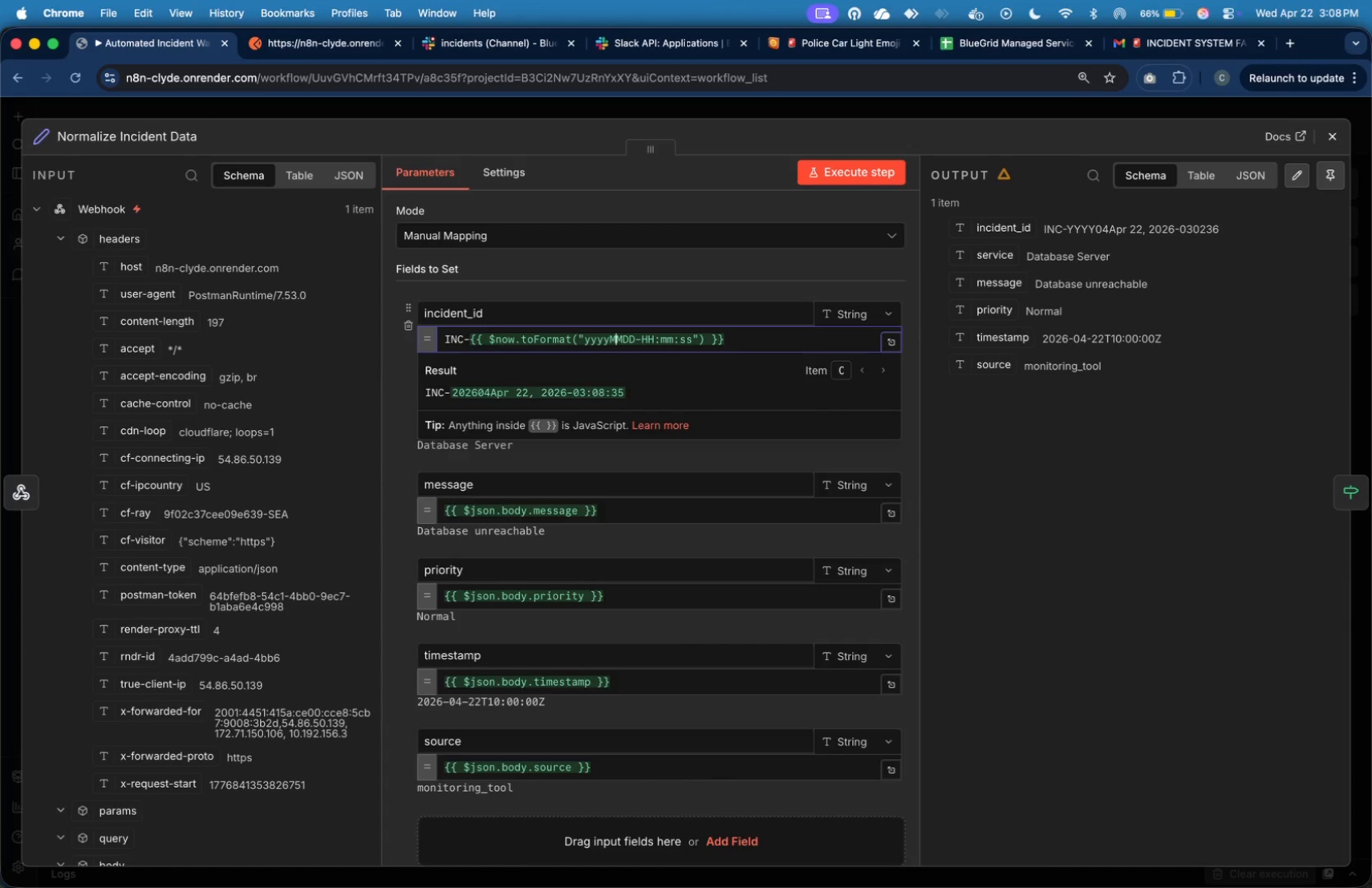 
key(ArrowRight)
 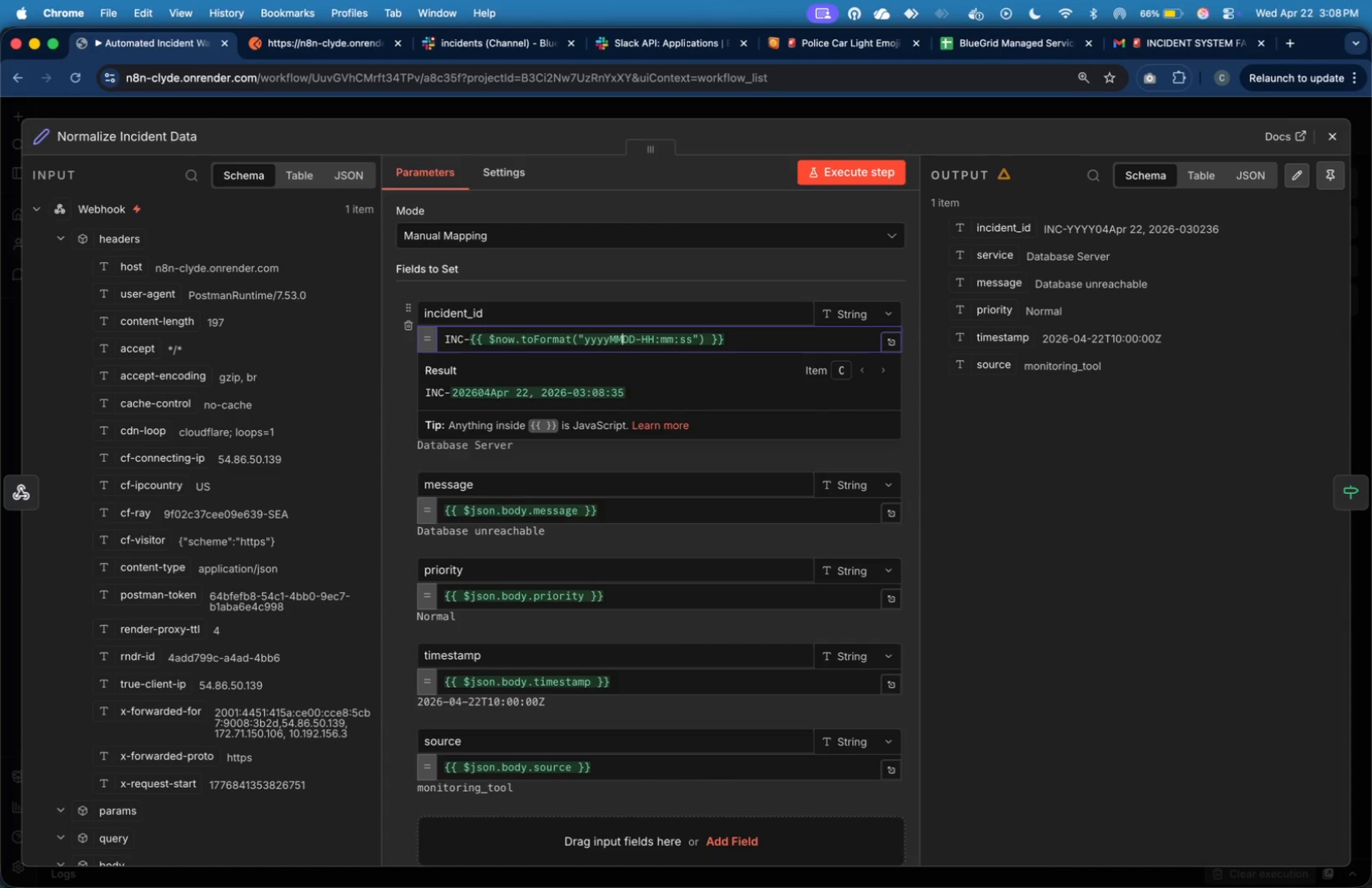 
key(ArrowRight)
 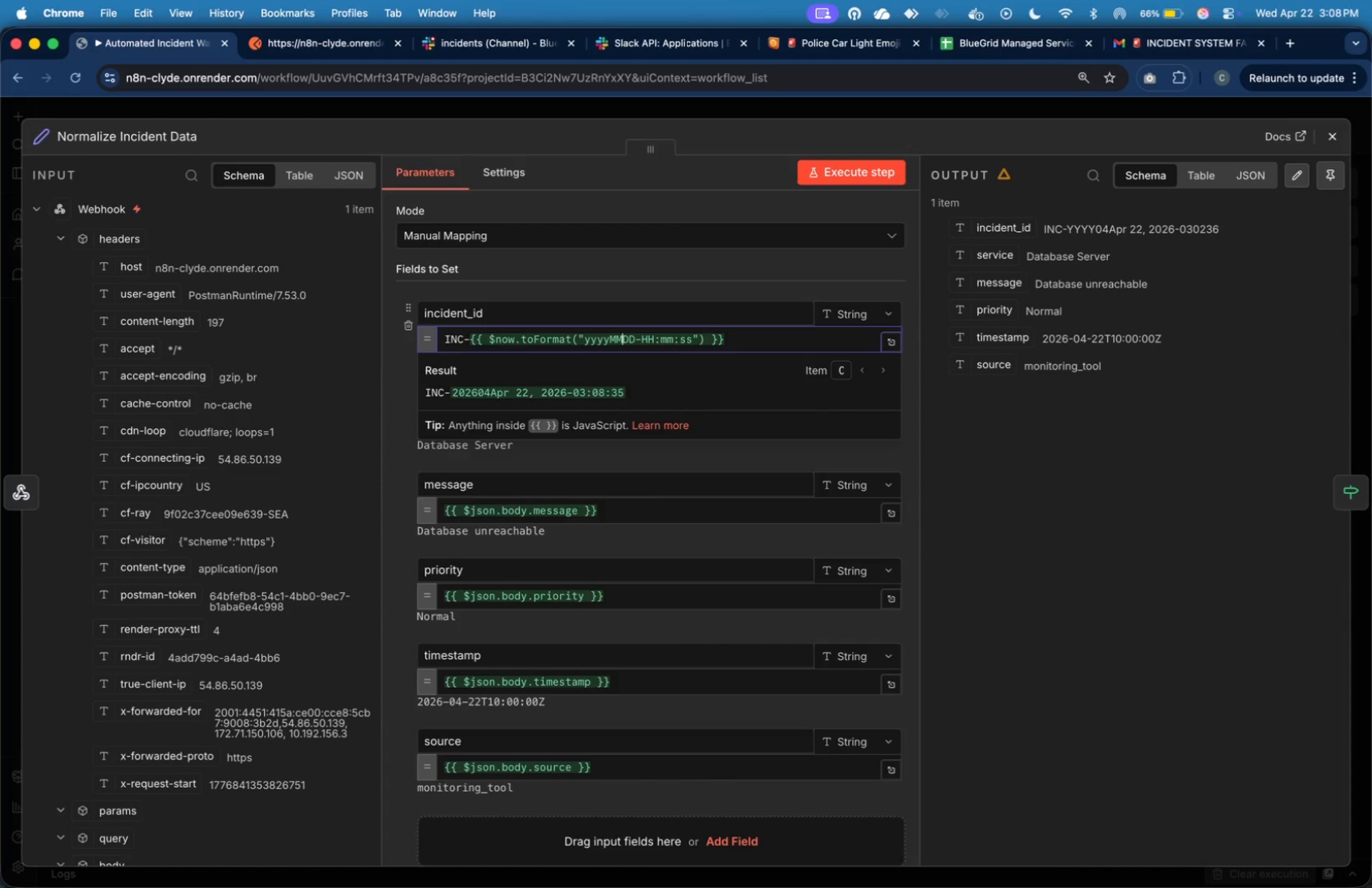 
key(ArrowLeft)
 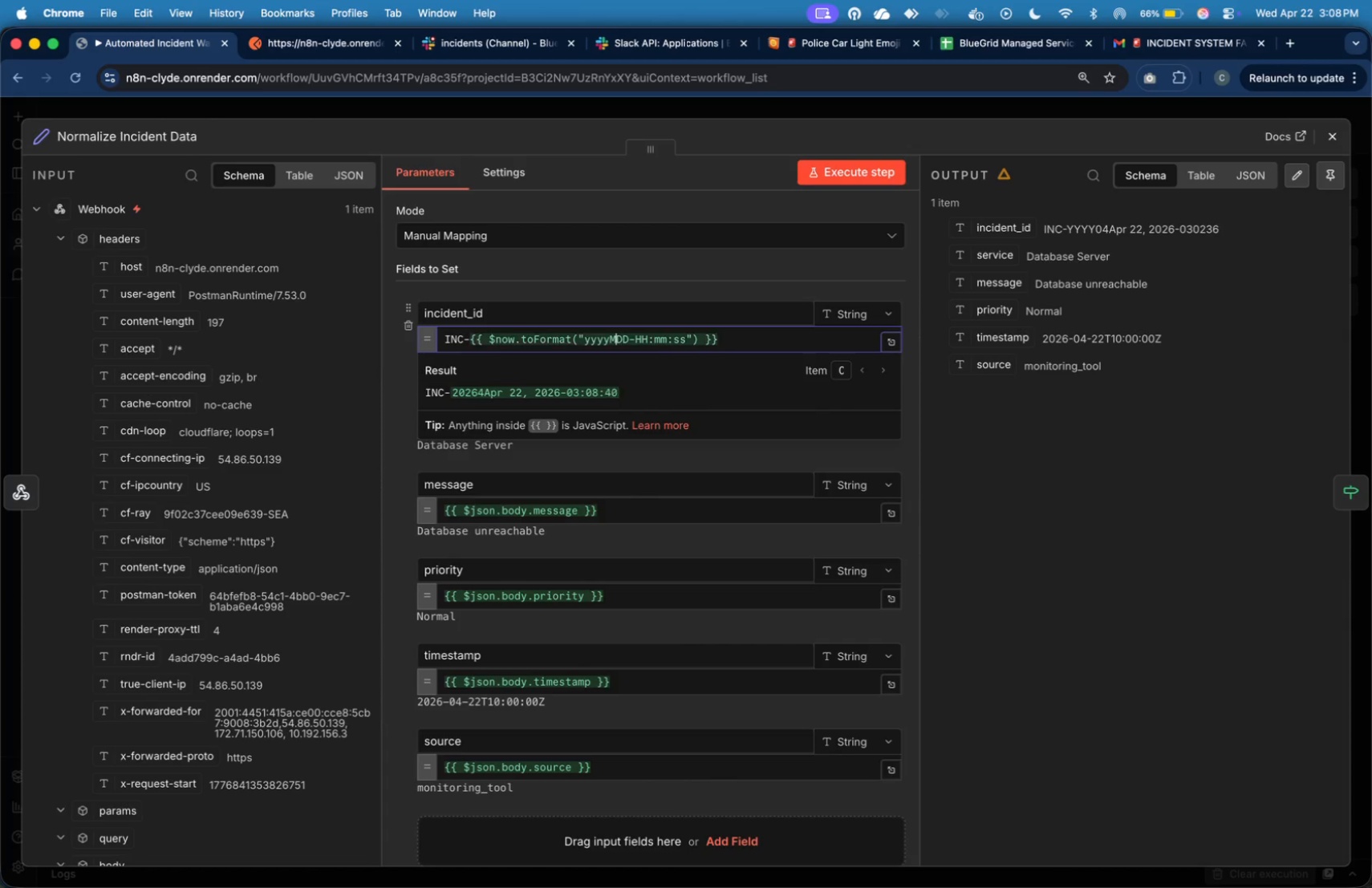 
key(Backspace)
type(LLL)
 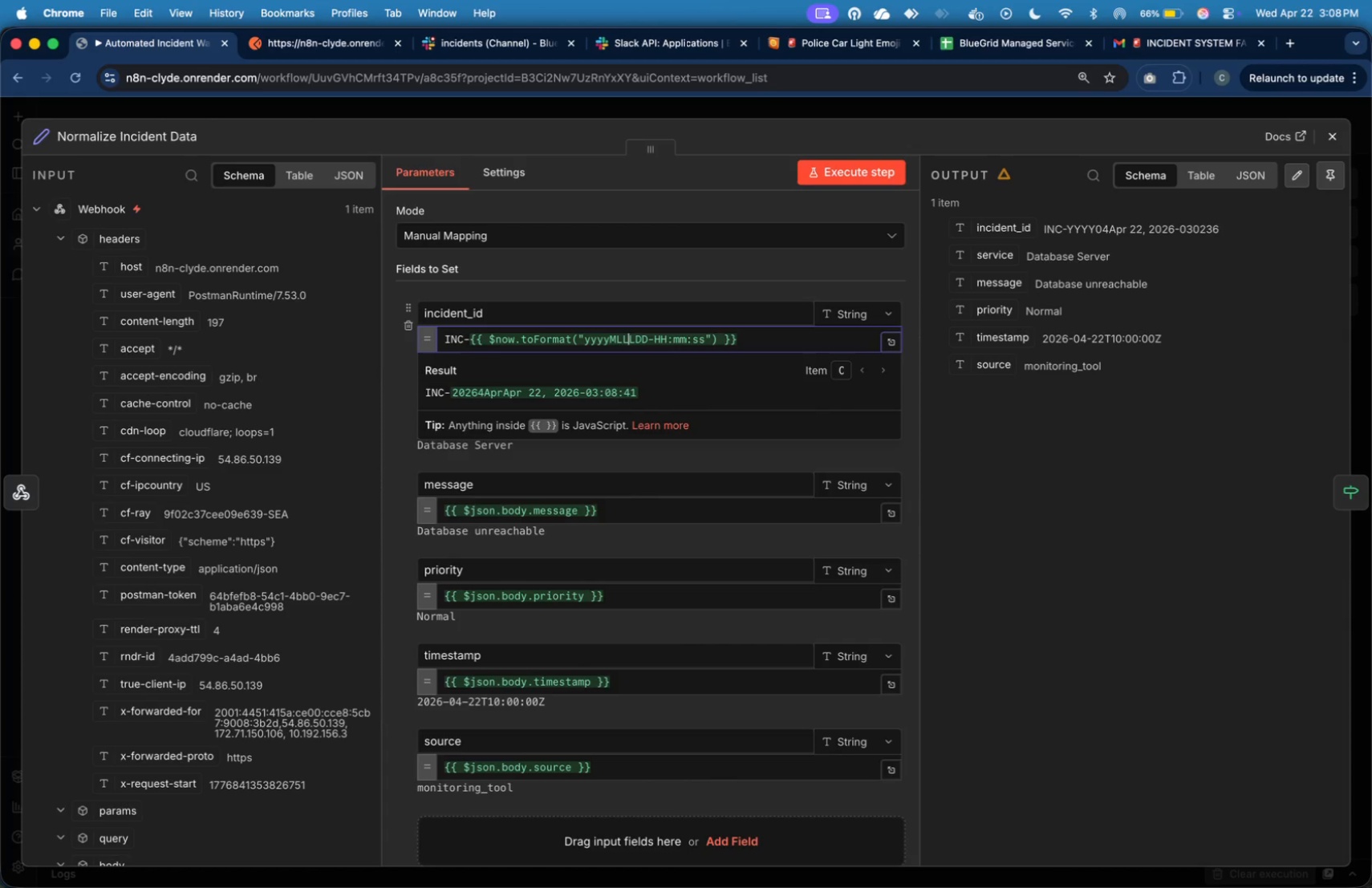 
key(ArrowLeft)
 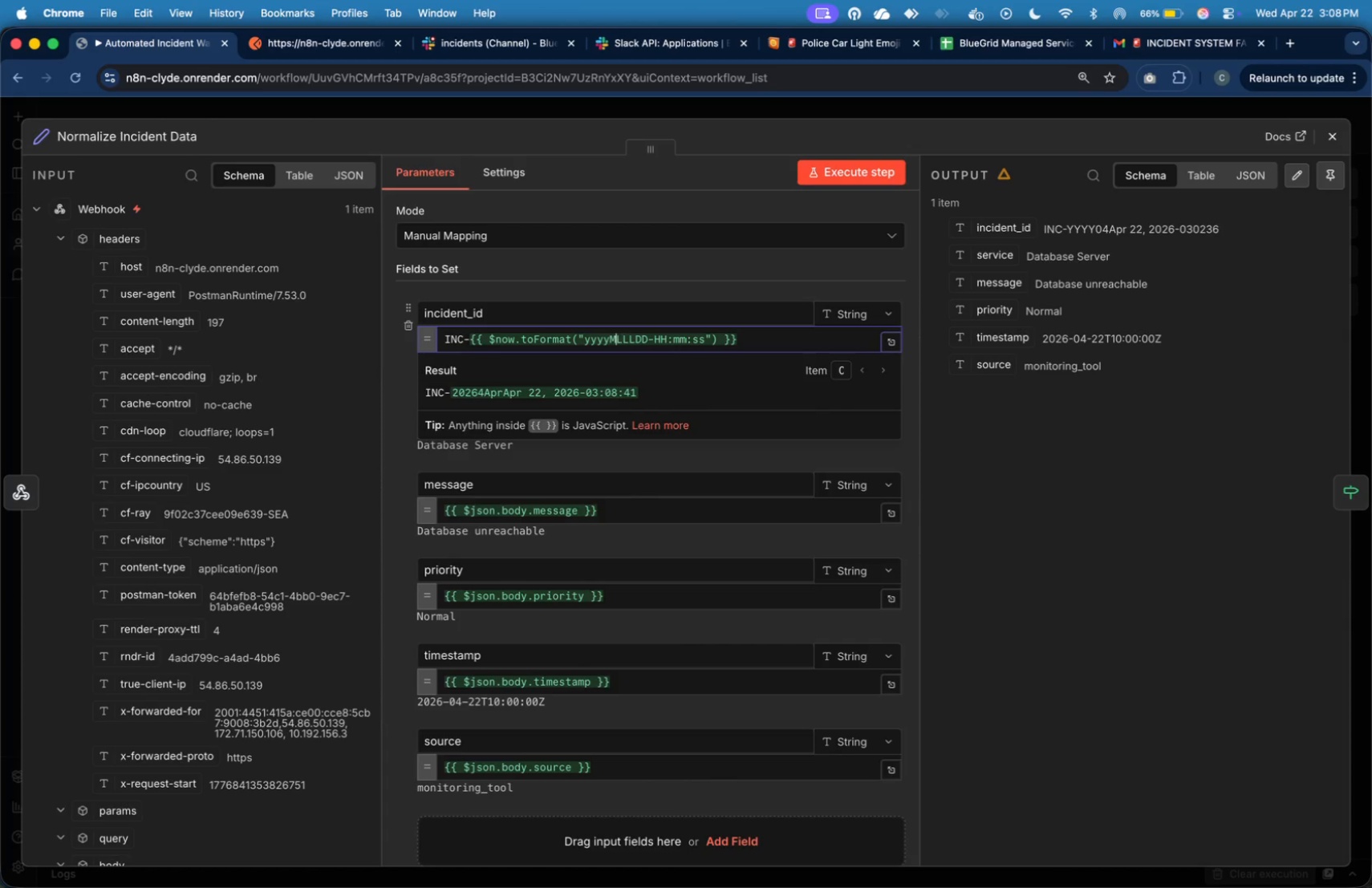 
key(ArrowLeft)
 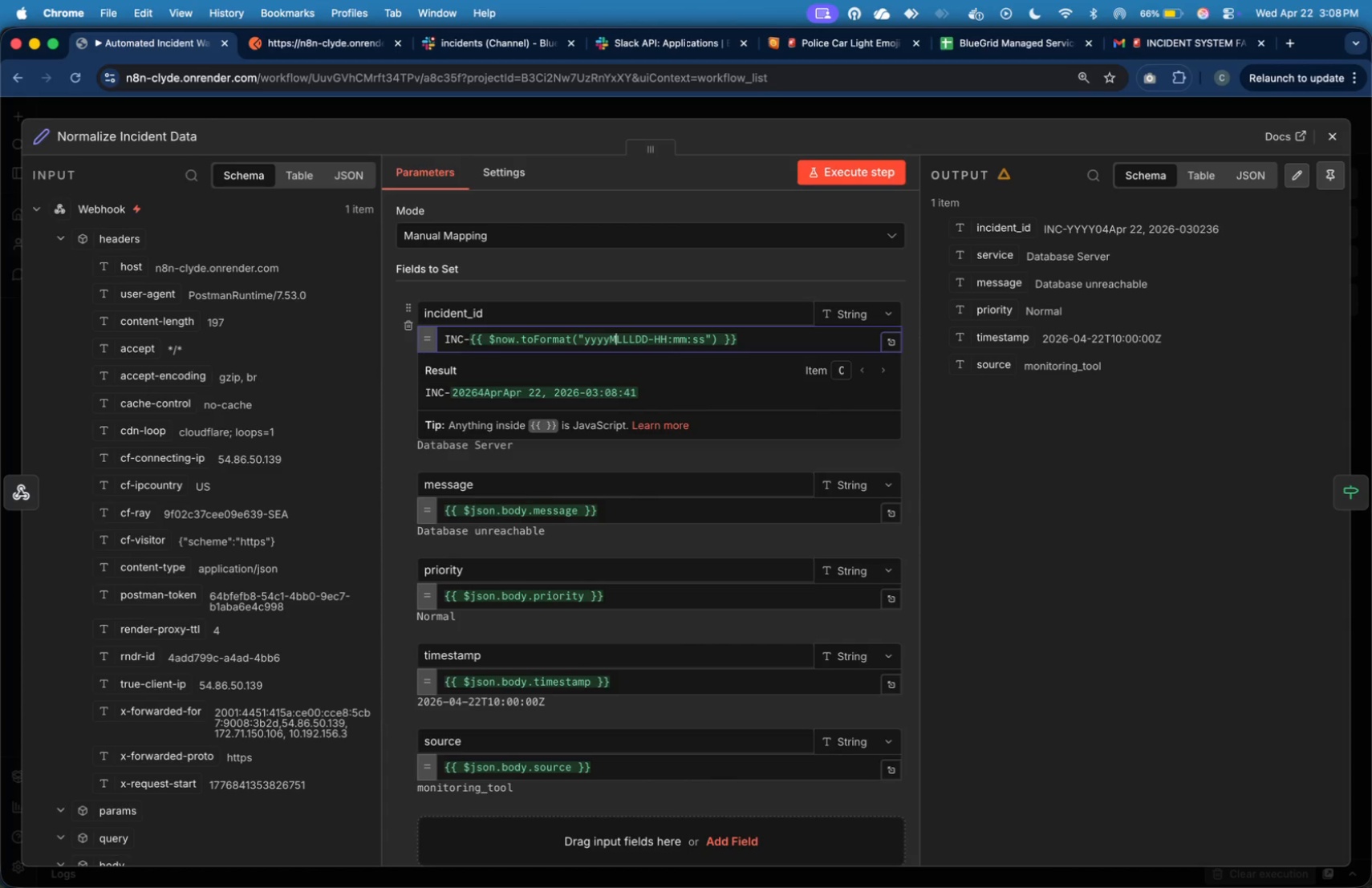 
key(ArrowLeft)
 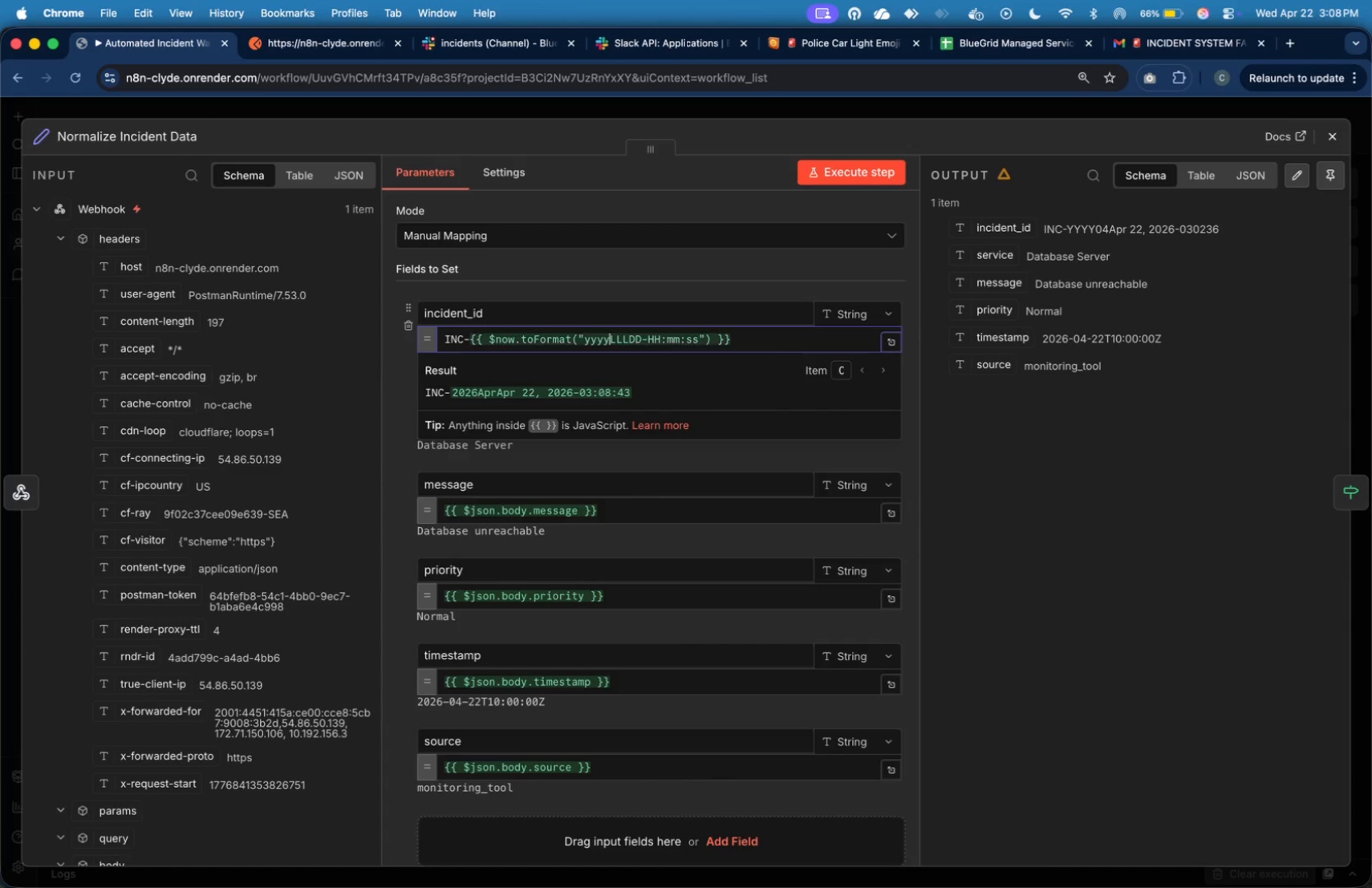 
key(Backspace)
 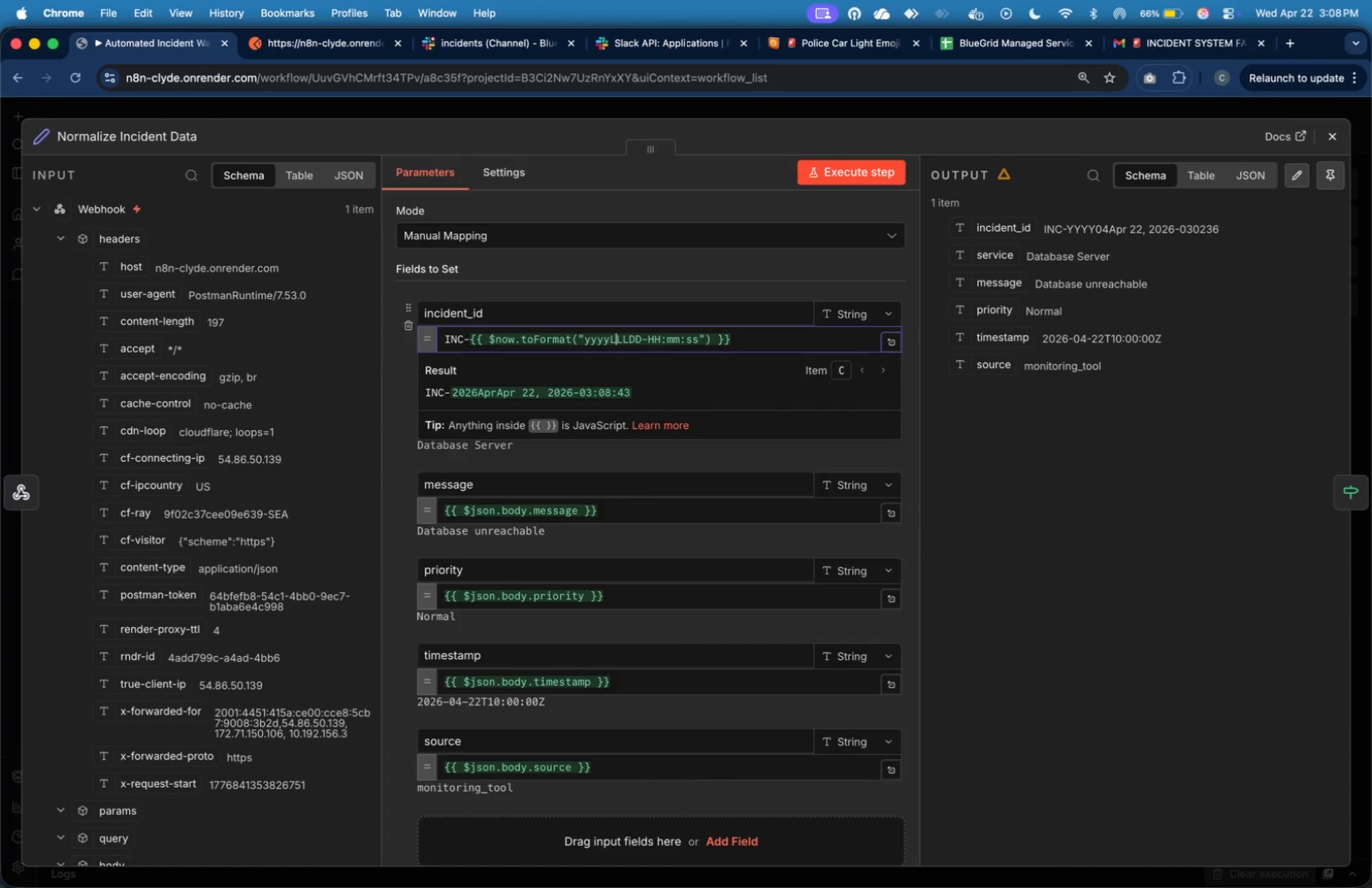 
key(ArrowRight)
 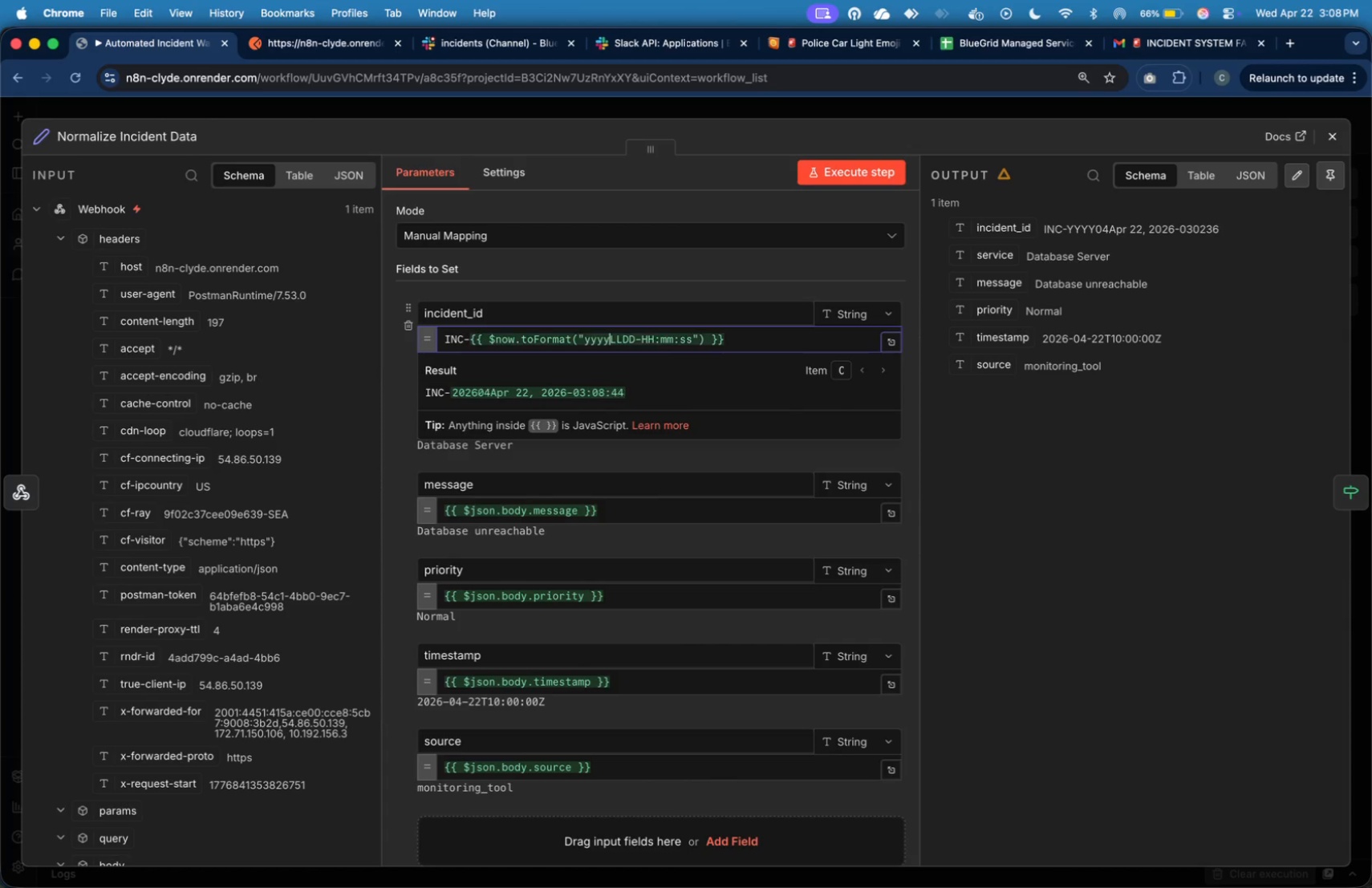 
key(Backspace)
 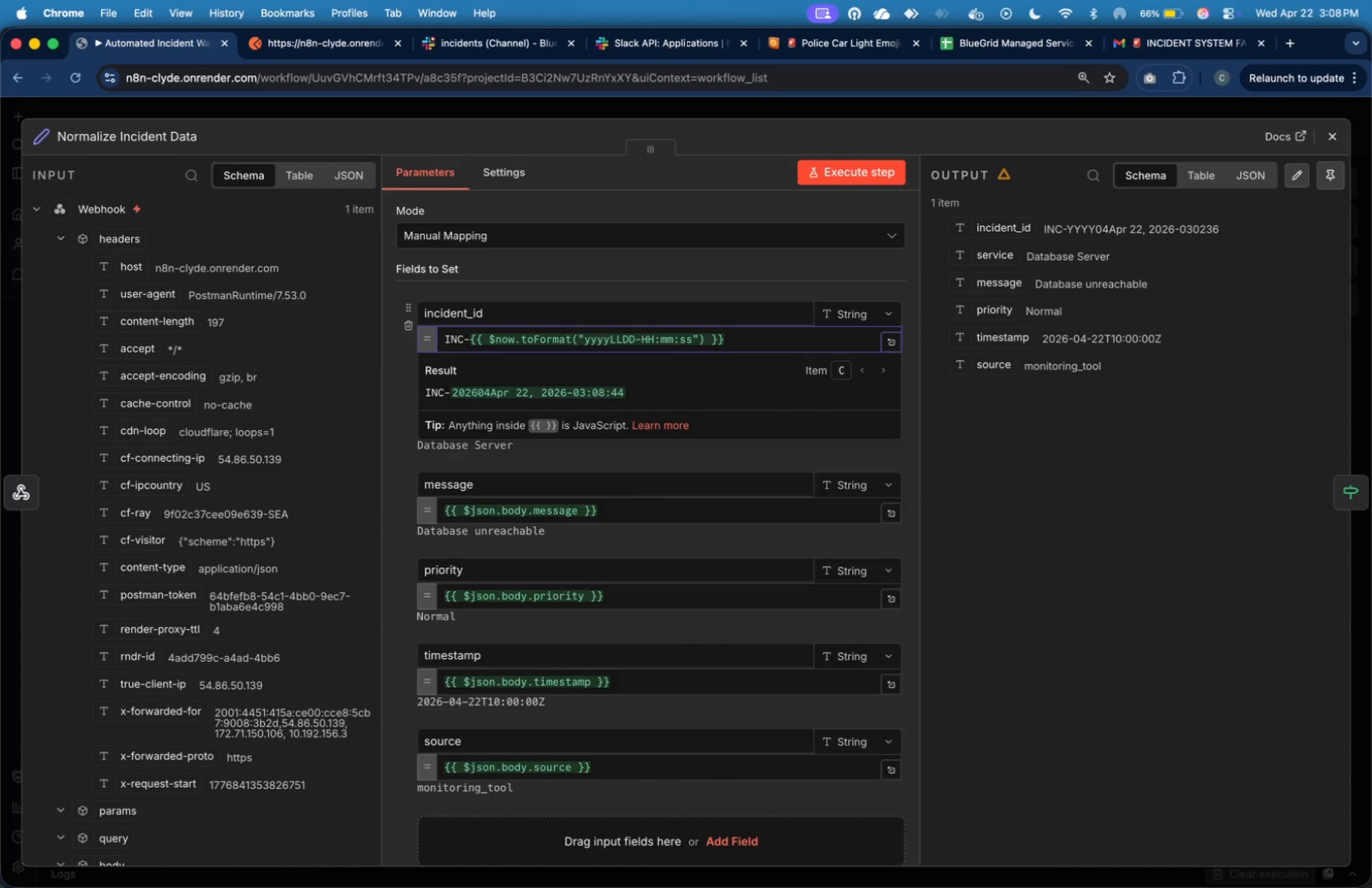 
key(ArrowRight)
 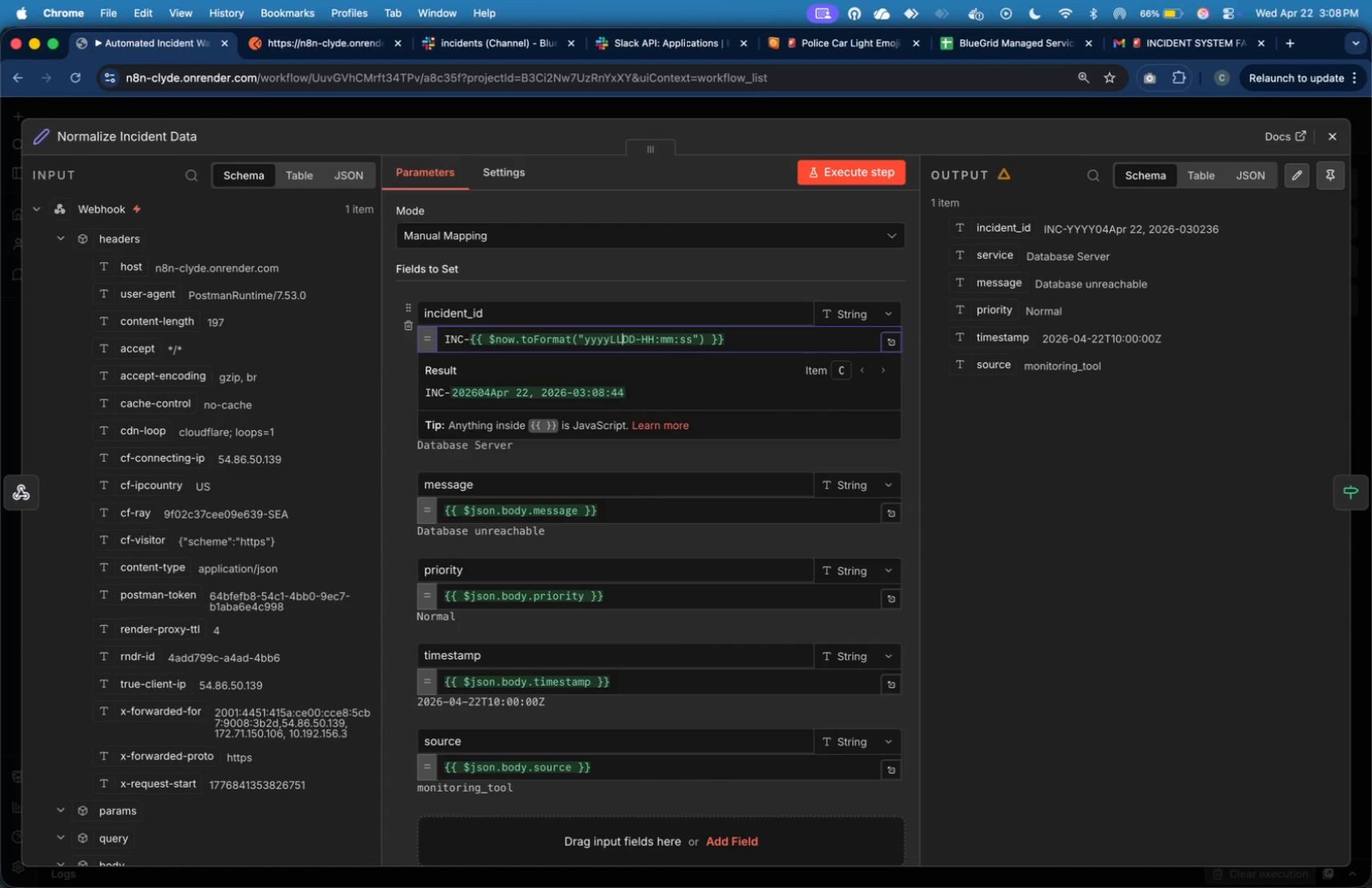 
key(ArrowRight)
 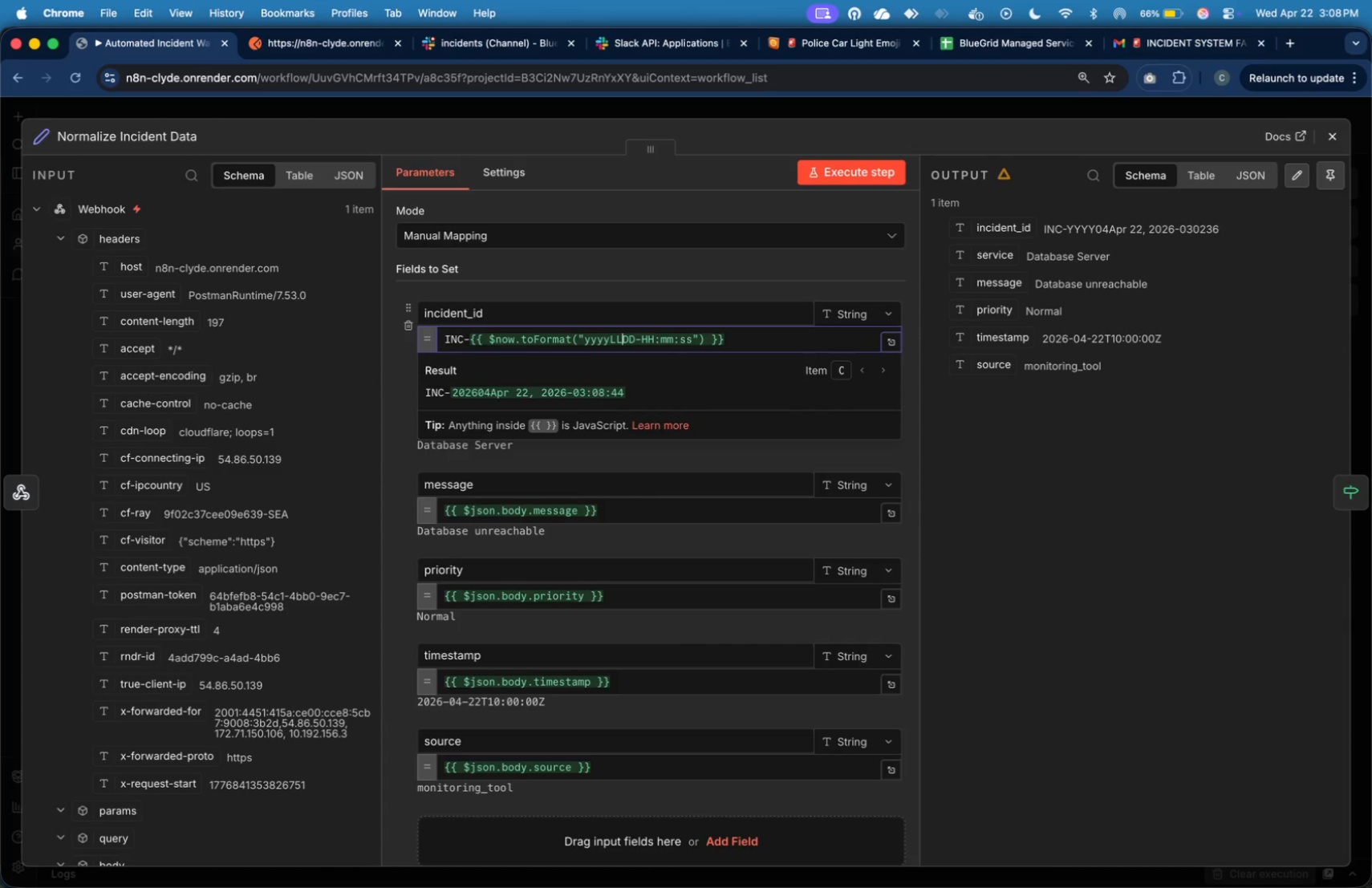 
wait(5.22)
 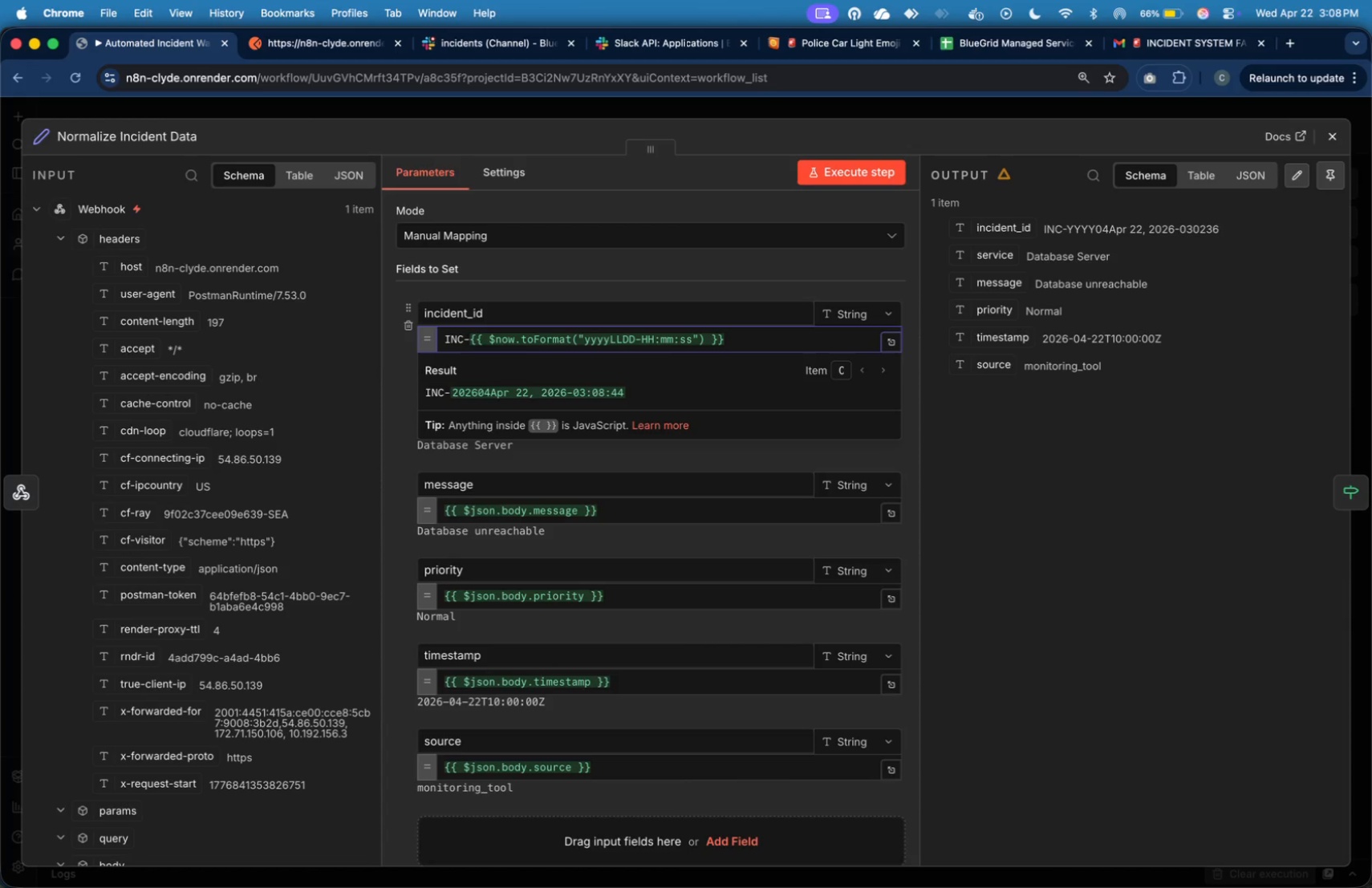 
key(ArrowRight)
 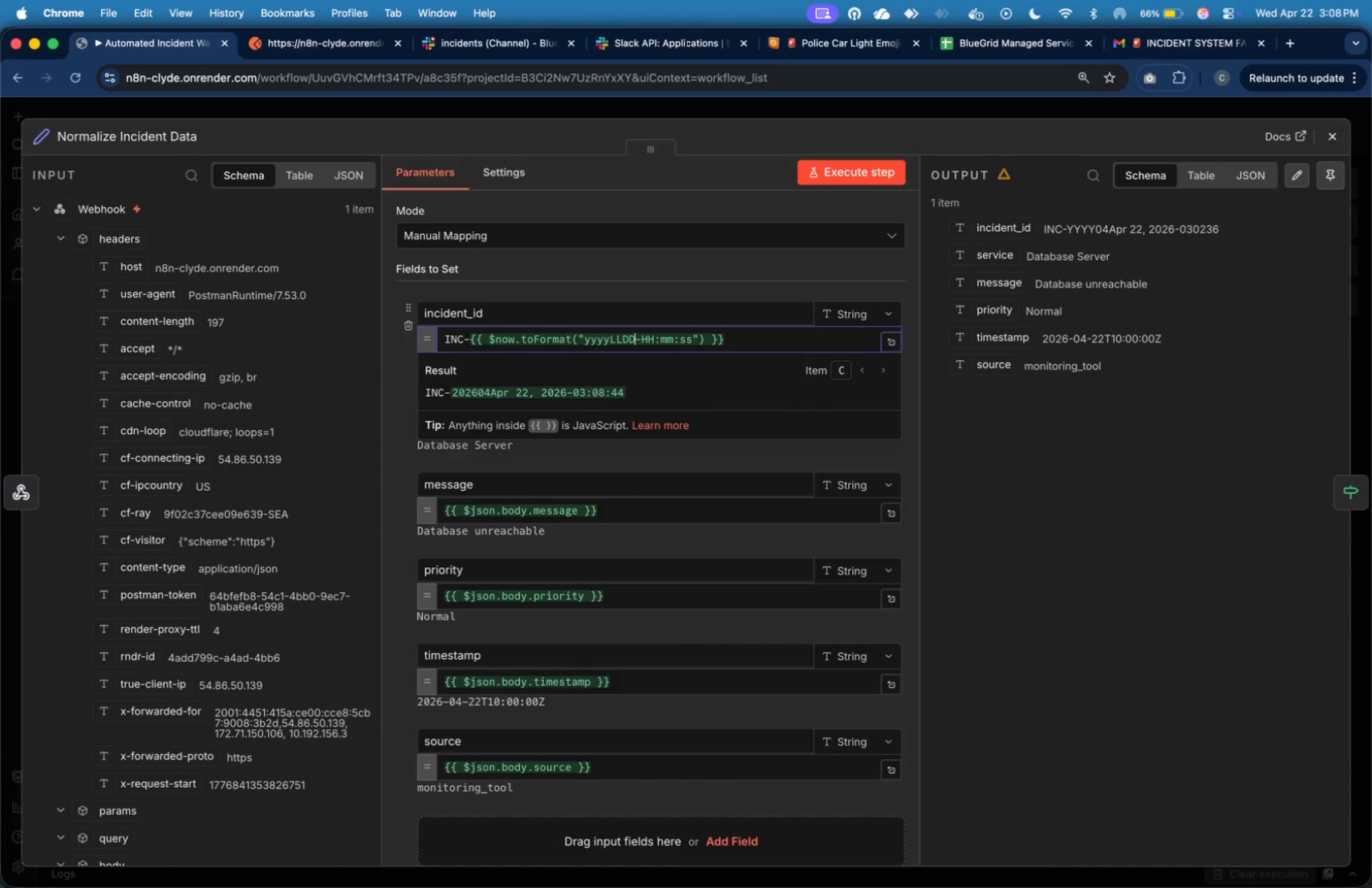 
key(ArrowRight)
 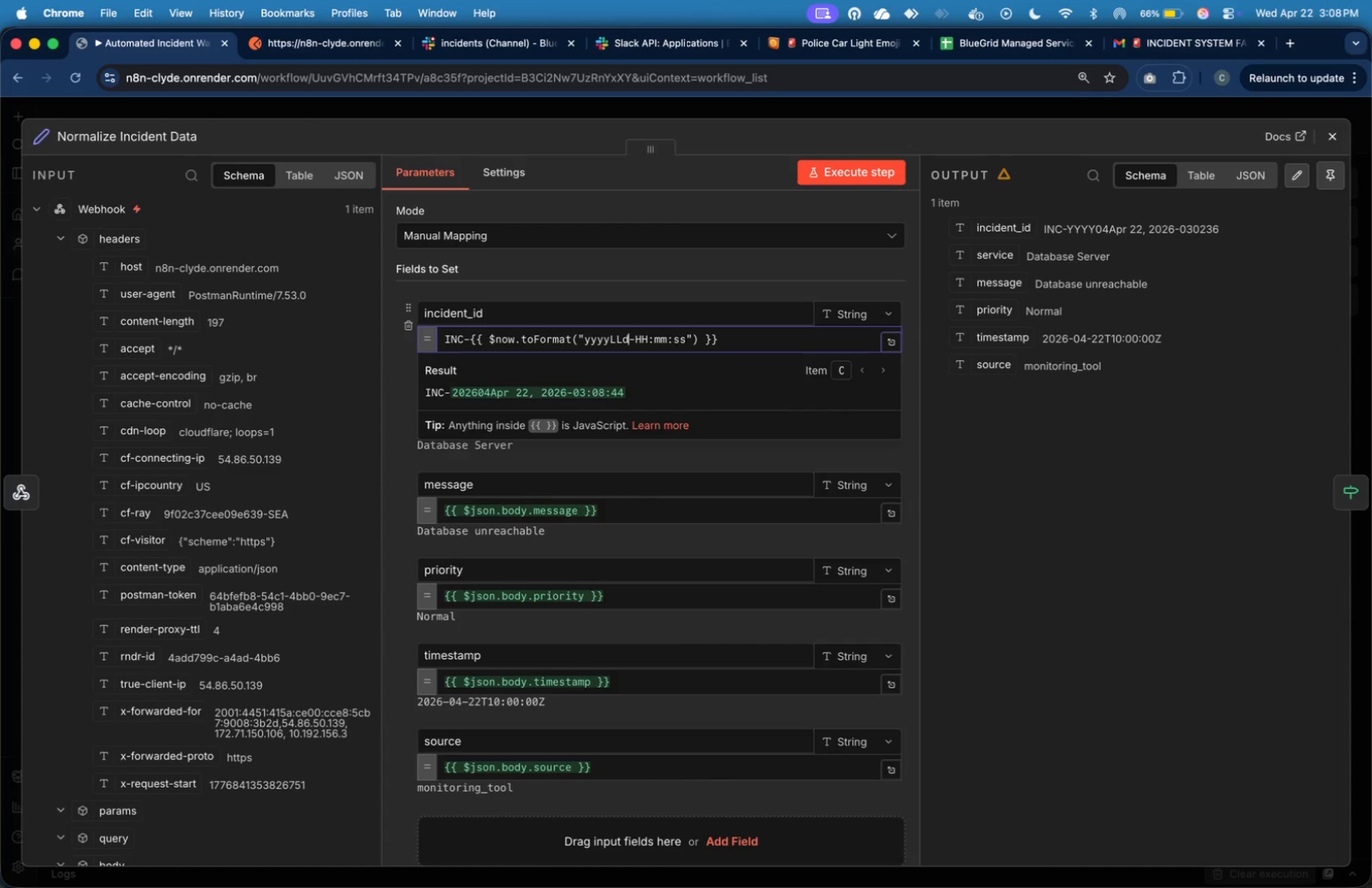 
key(Backspace)
key(Backspace)
type(dd)
 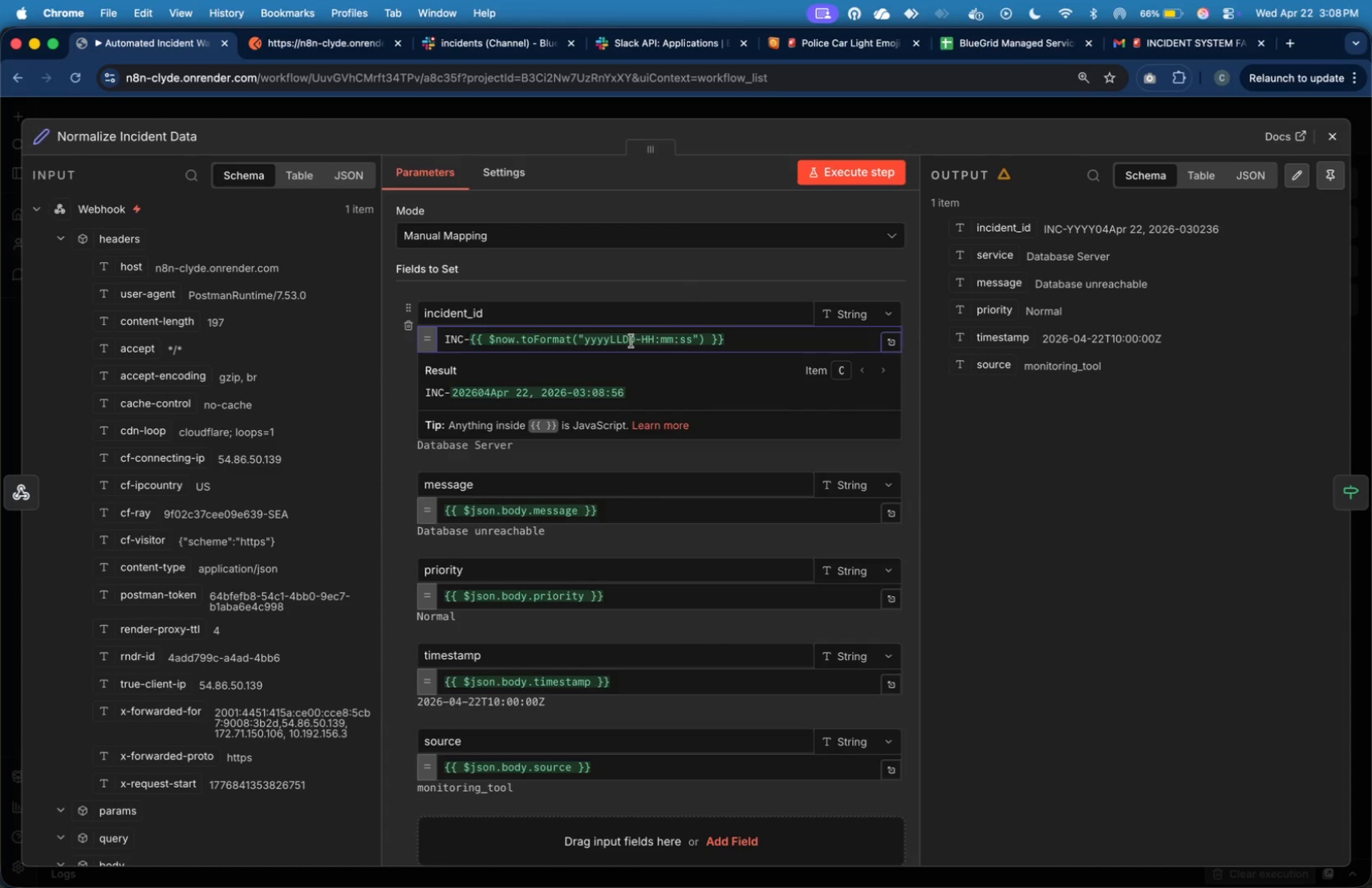 
wait(5.62)
 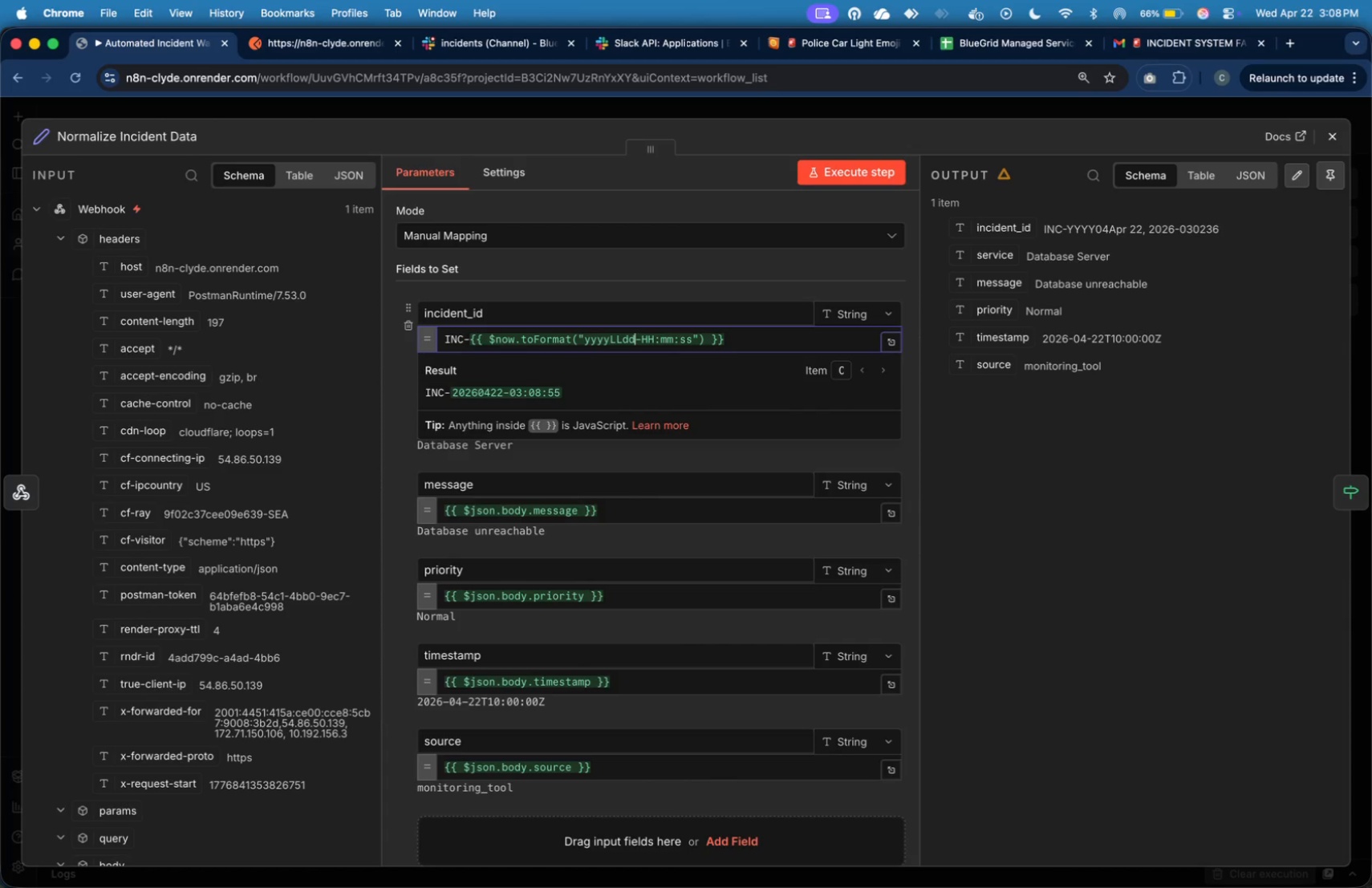 
key(ArrowRight)
 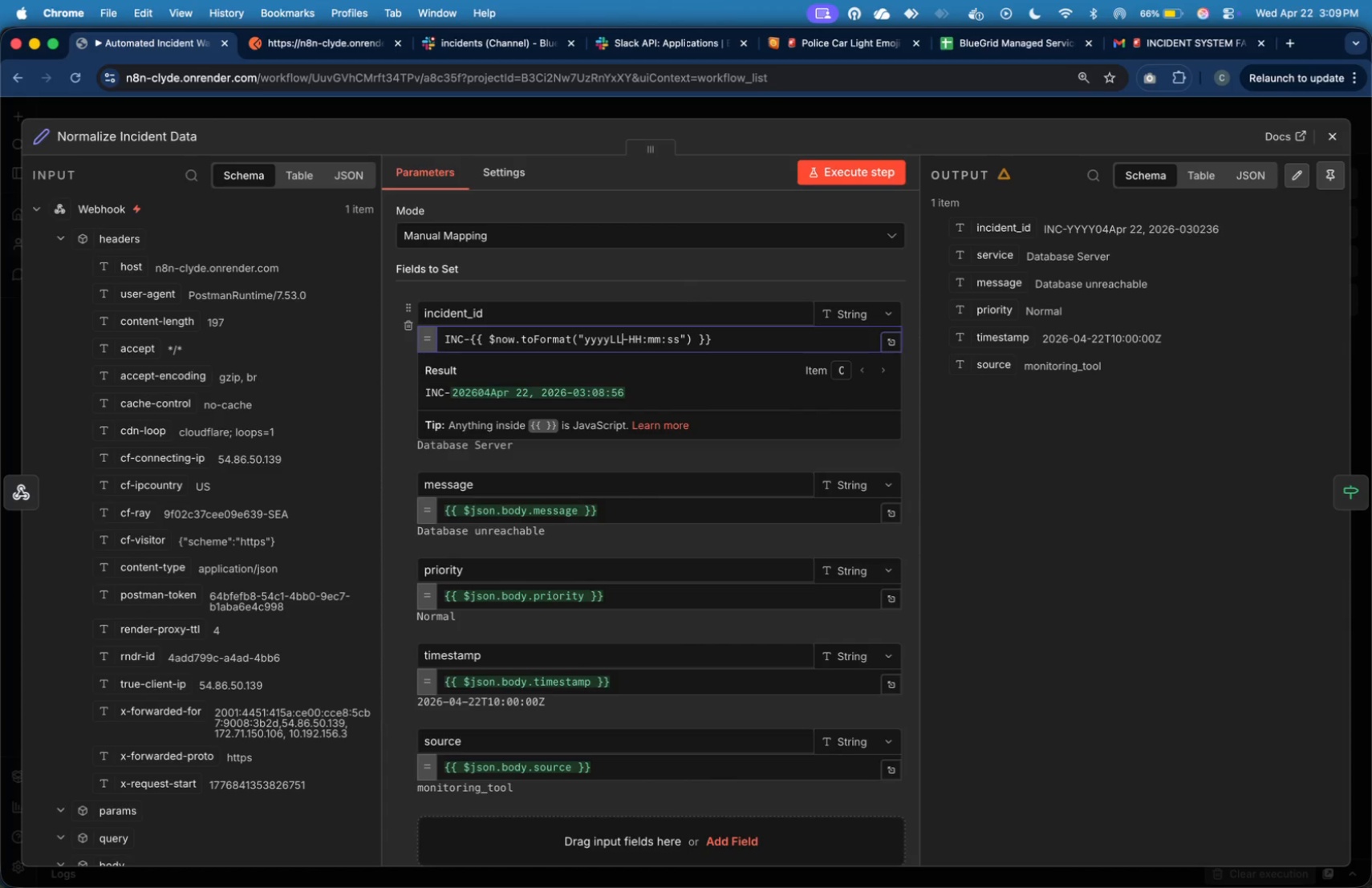 
key(Backspace)
key(Backspace)
type(dd)
 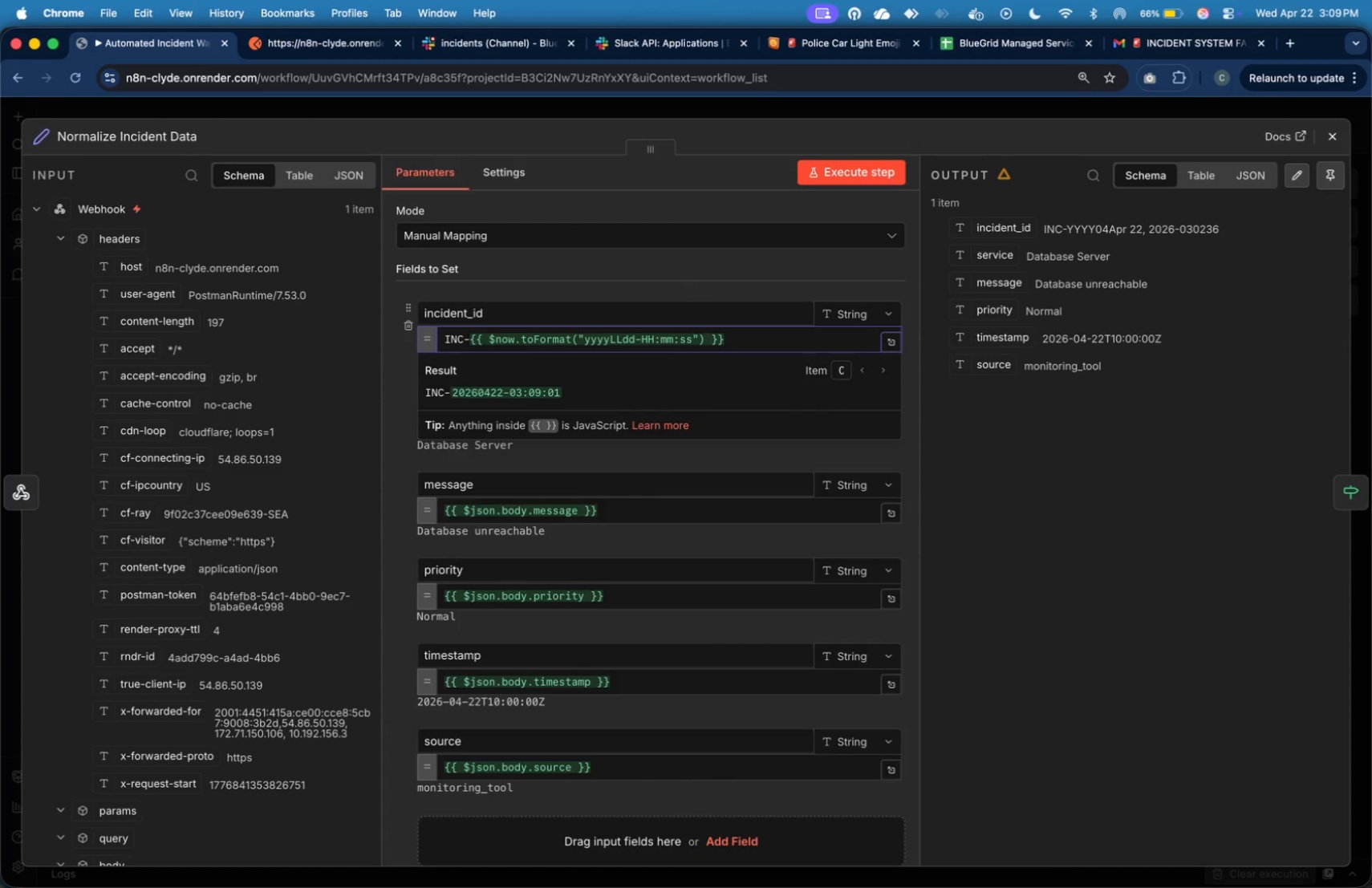 
key(ArrowRight)
 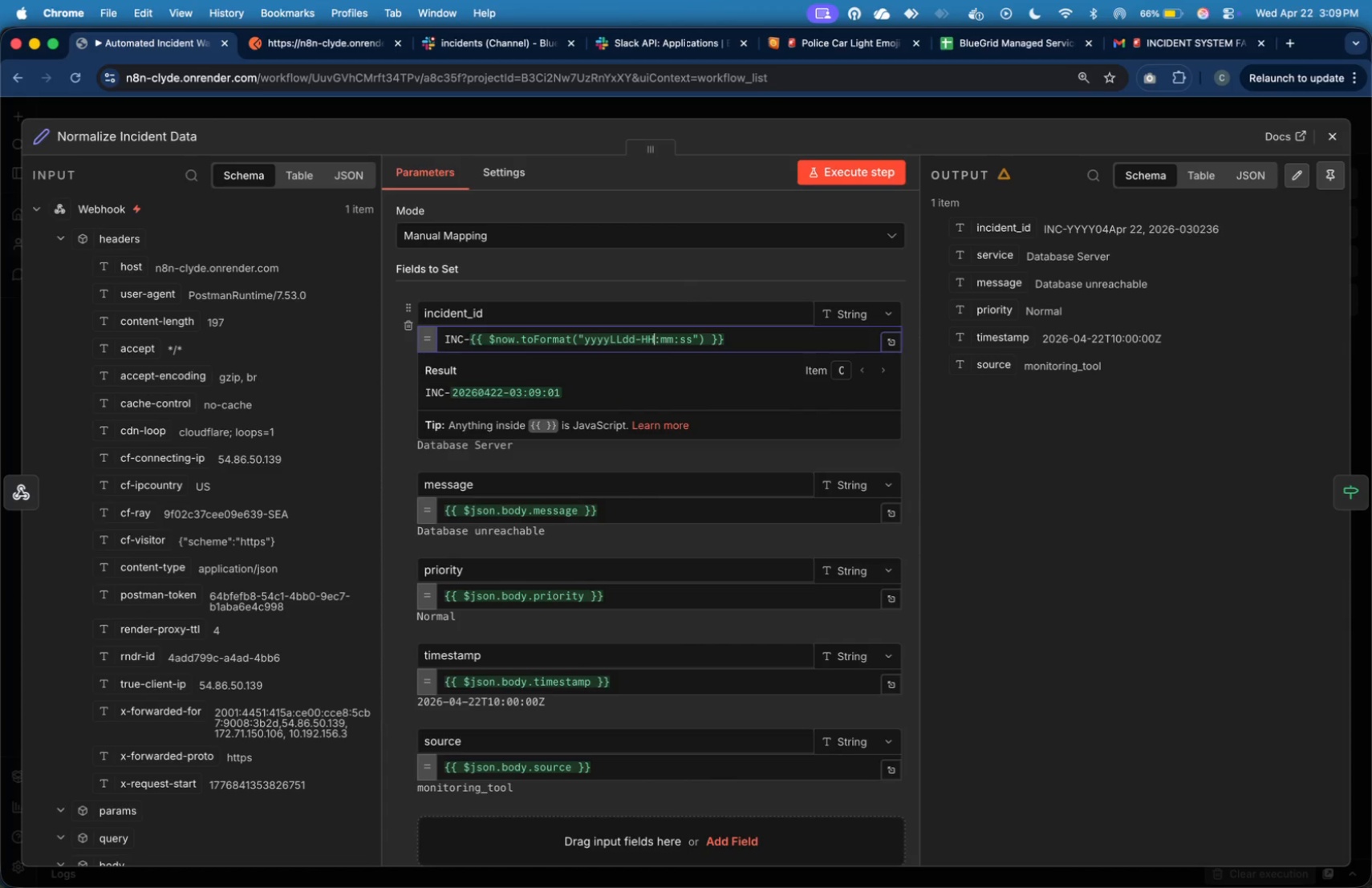 
key(ArrowRight)
 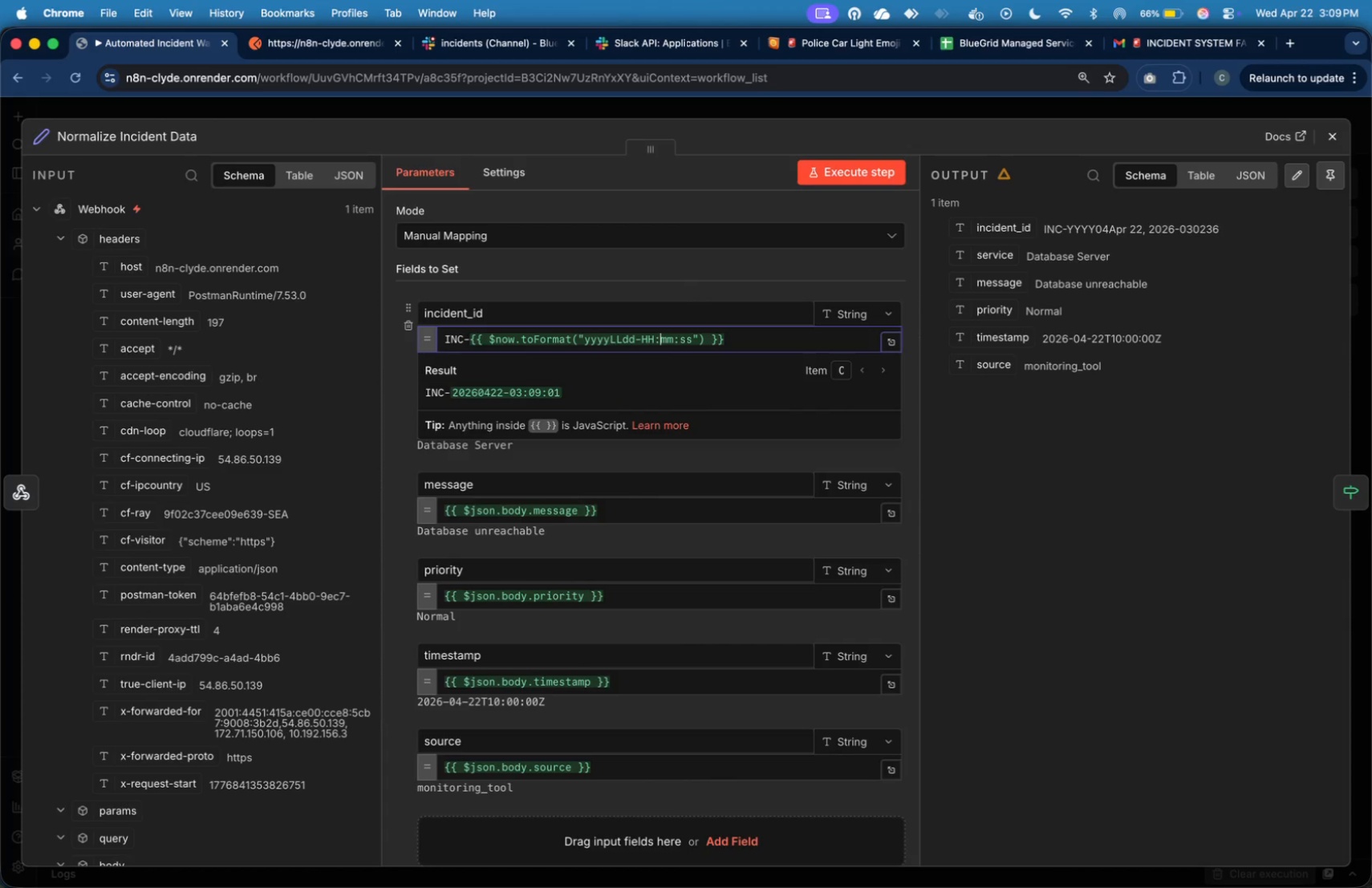 
key(ArrowRight)
 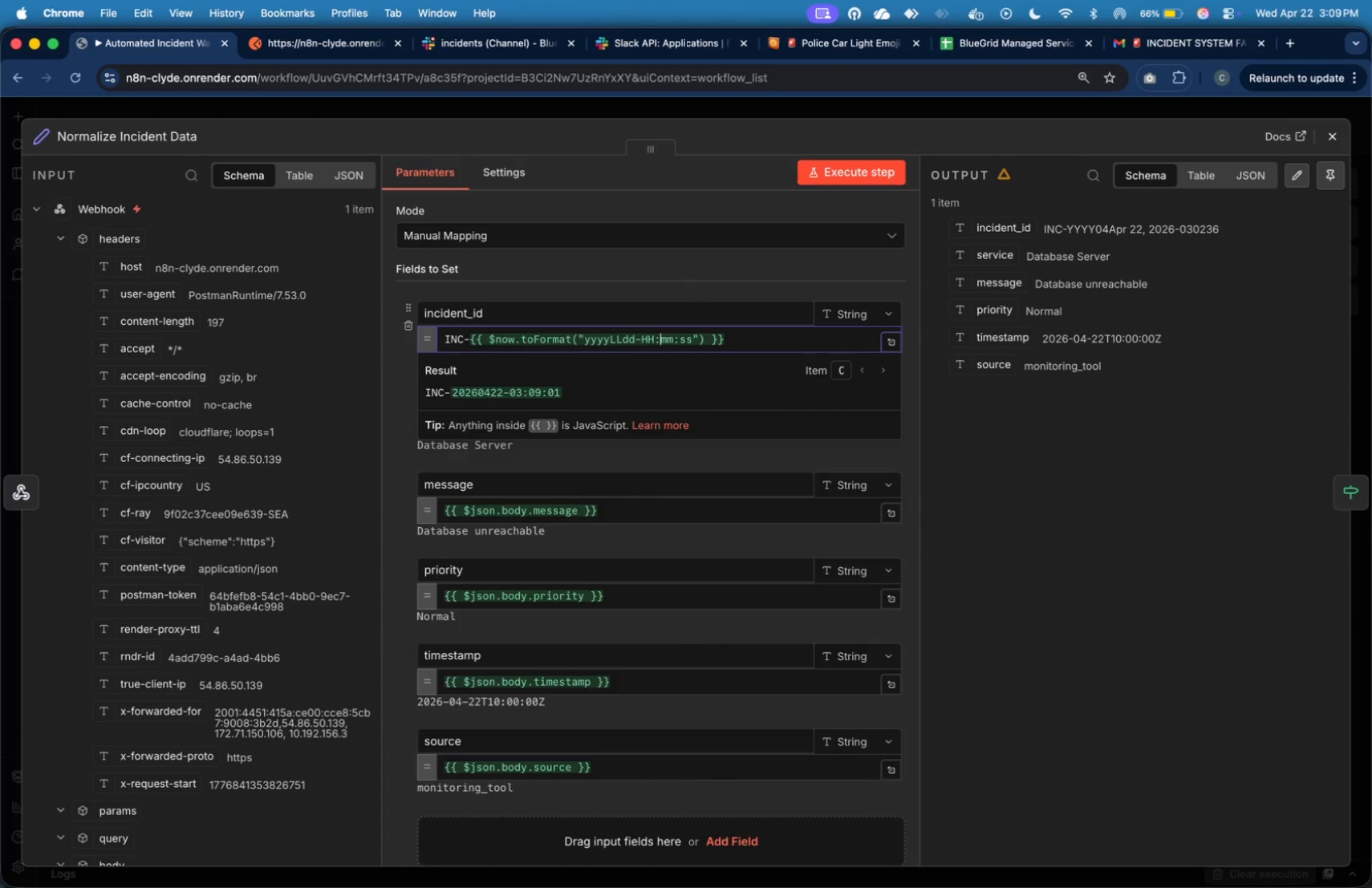 
key(ArrowRight)
 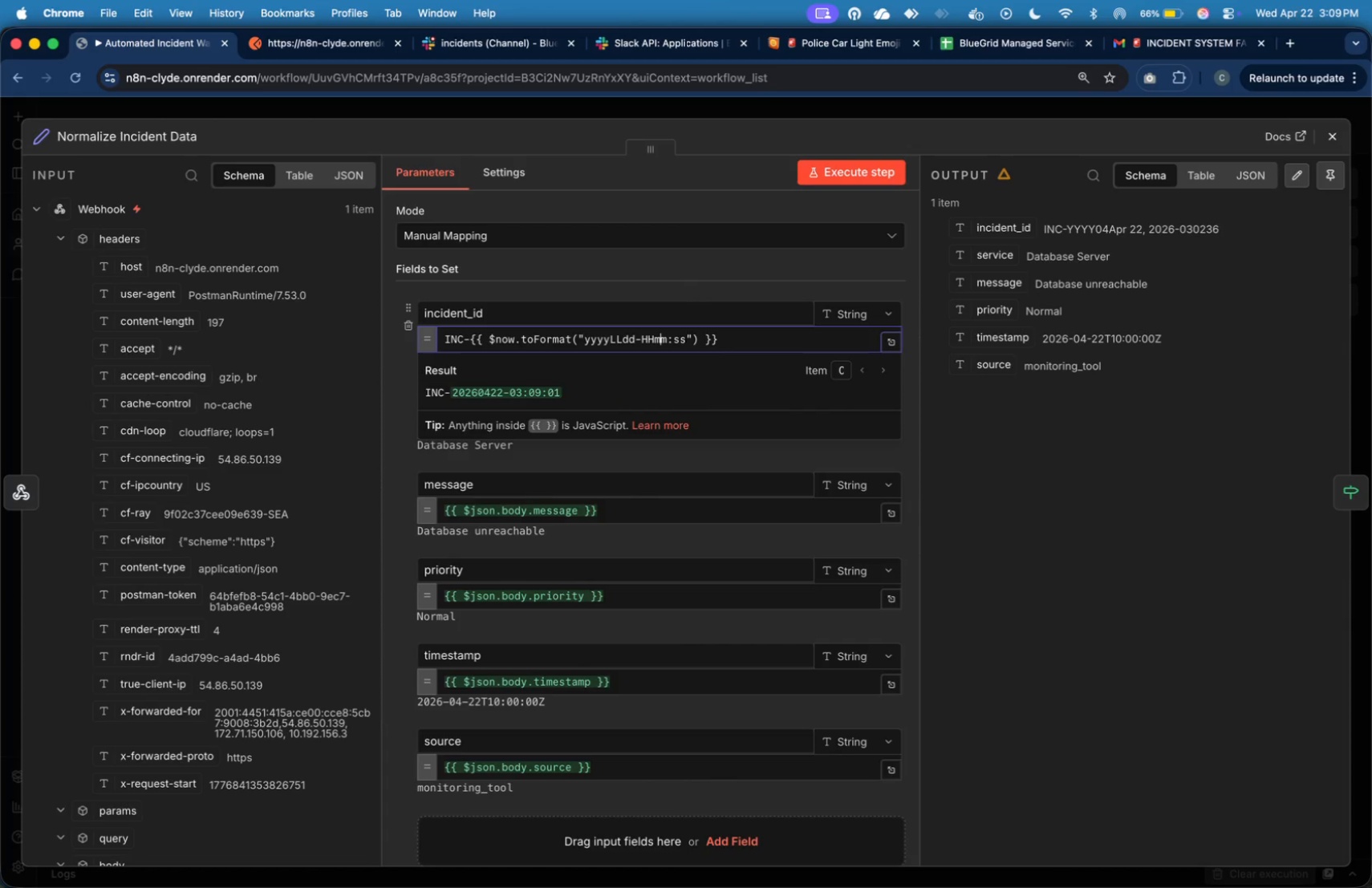 
key(Backspace)
 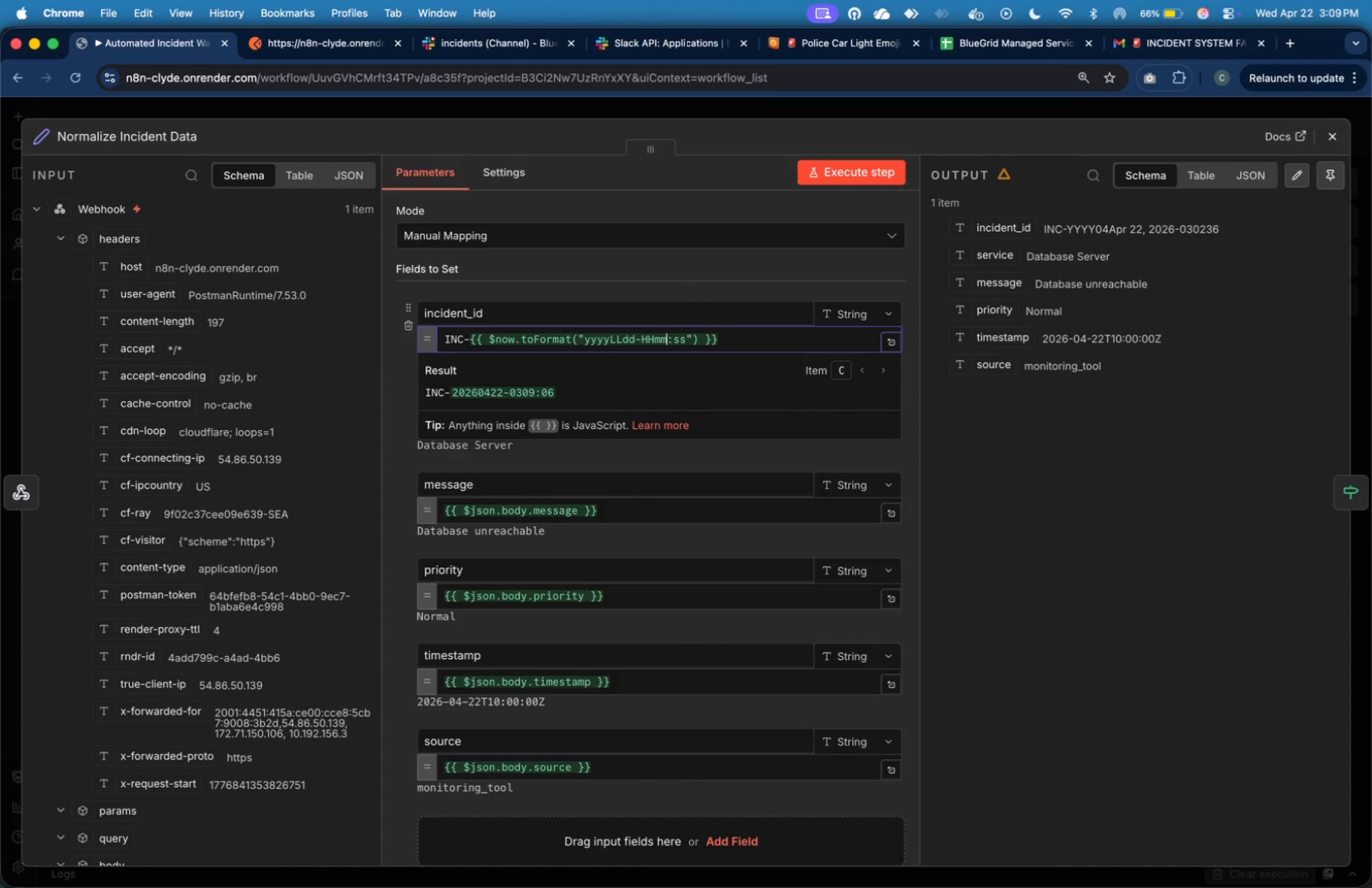 
key(ArrowRight)
 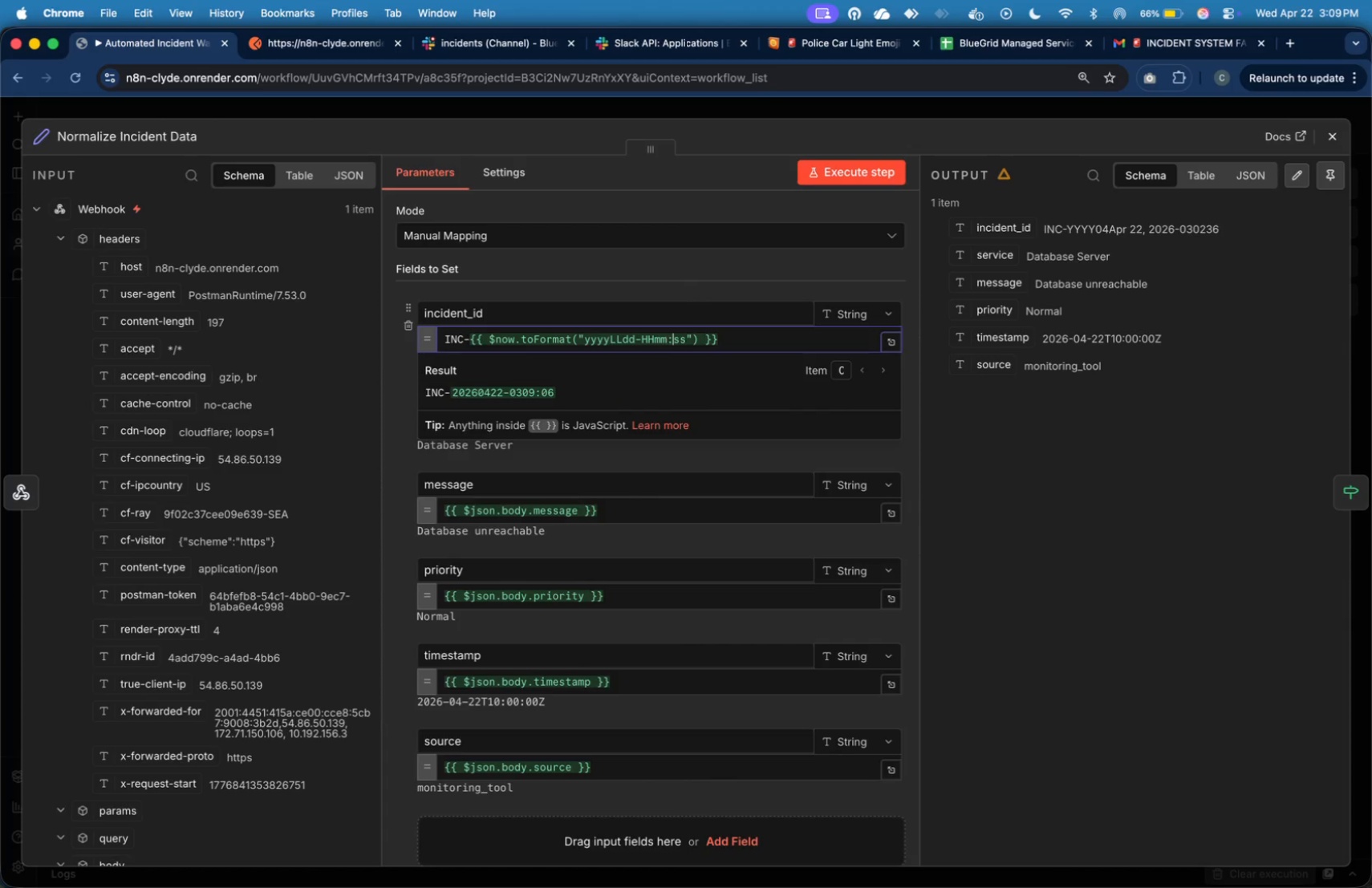 
key(ArrowRight)
 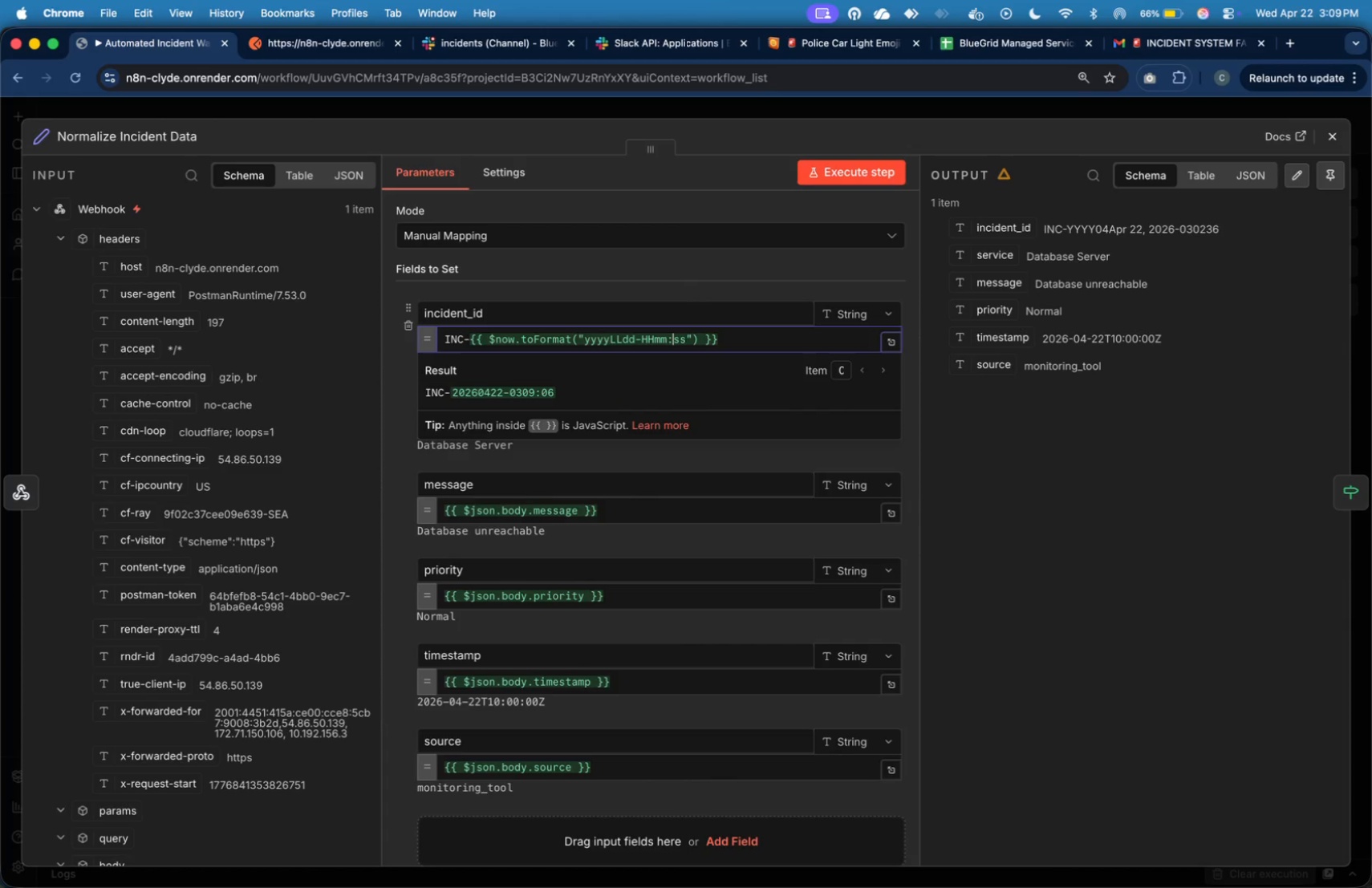 
key(ArrowRight)
 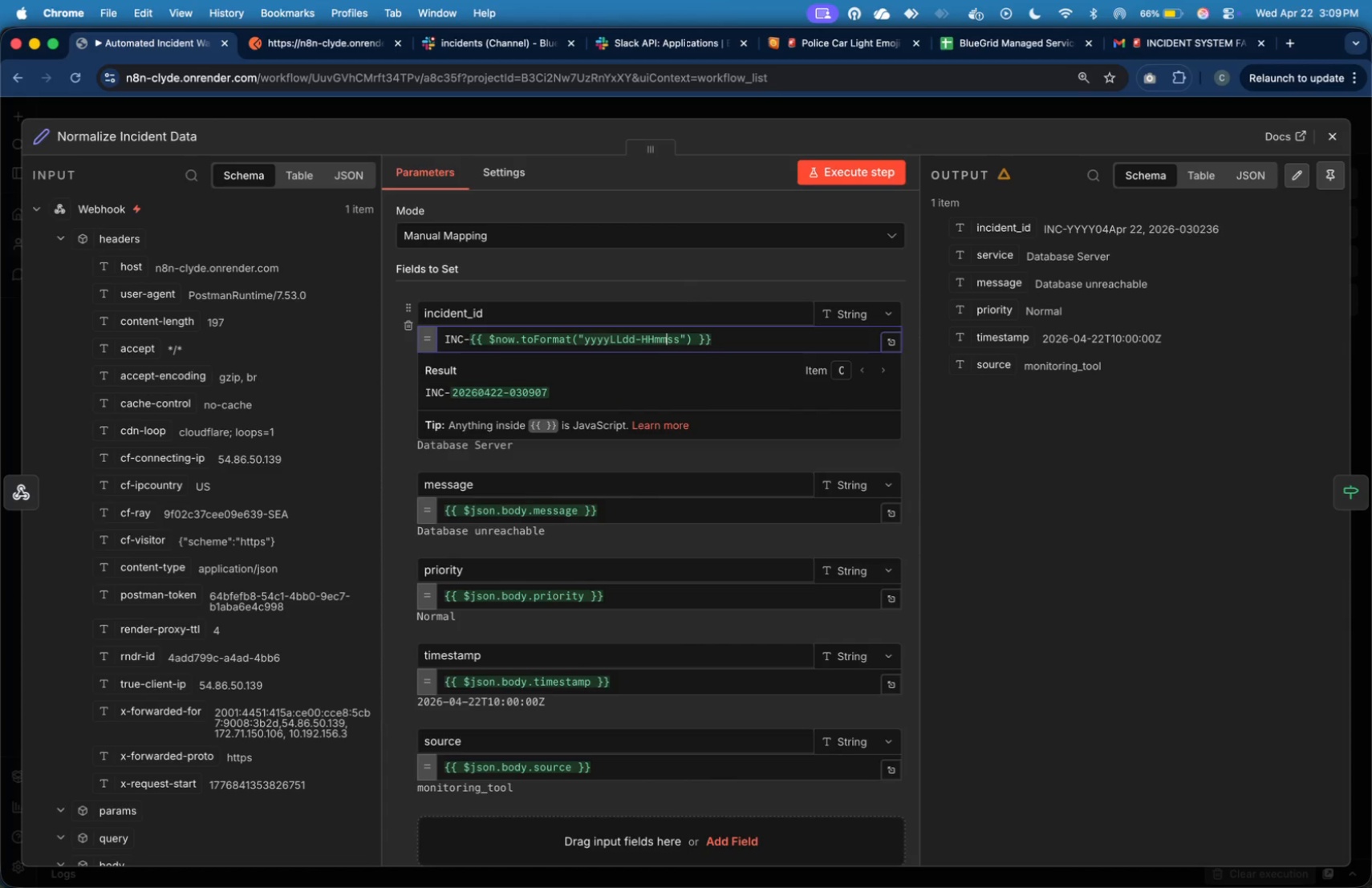 
key(Backspace)
 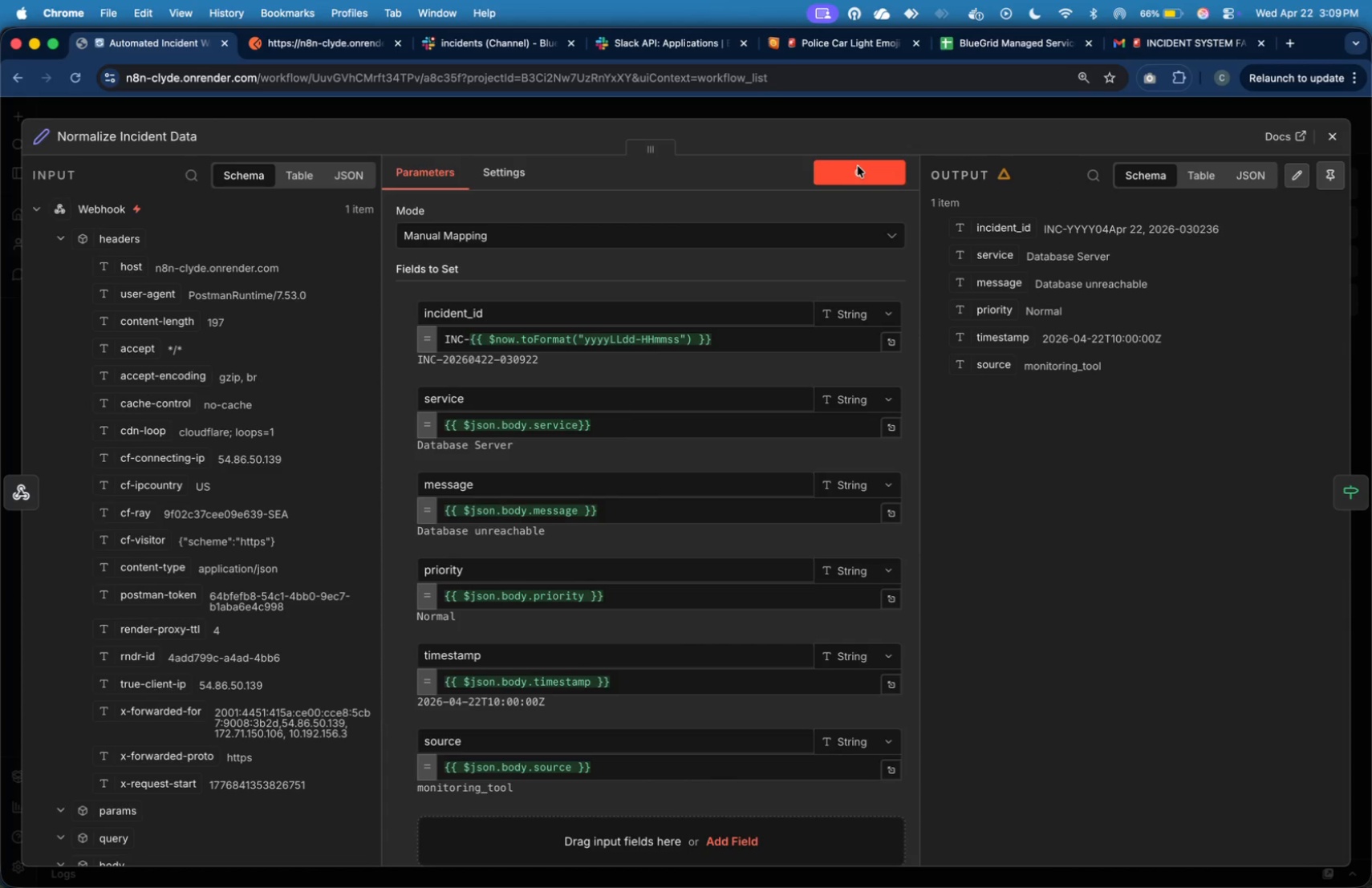 
wait(24.74)
 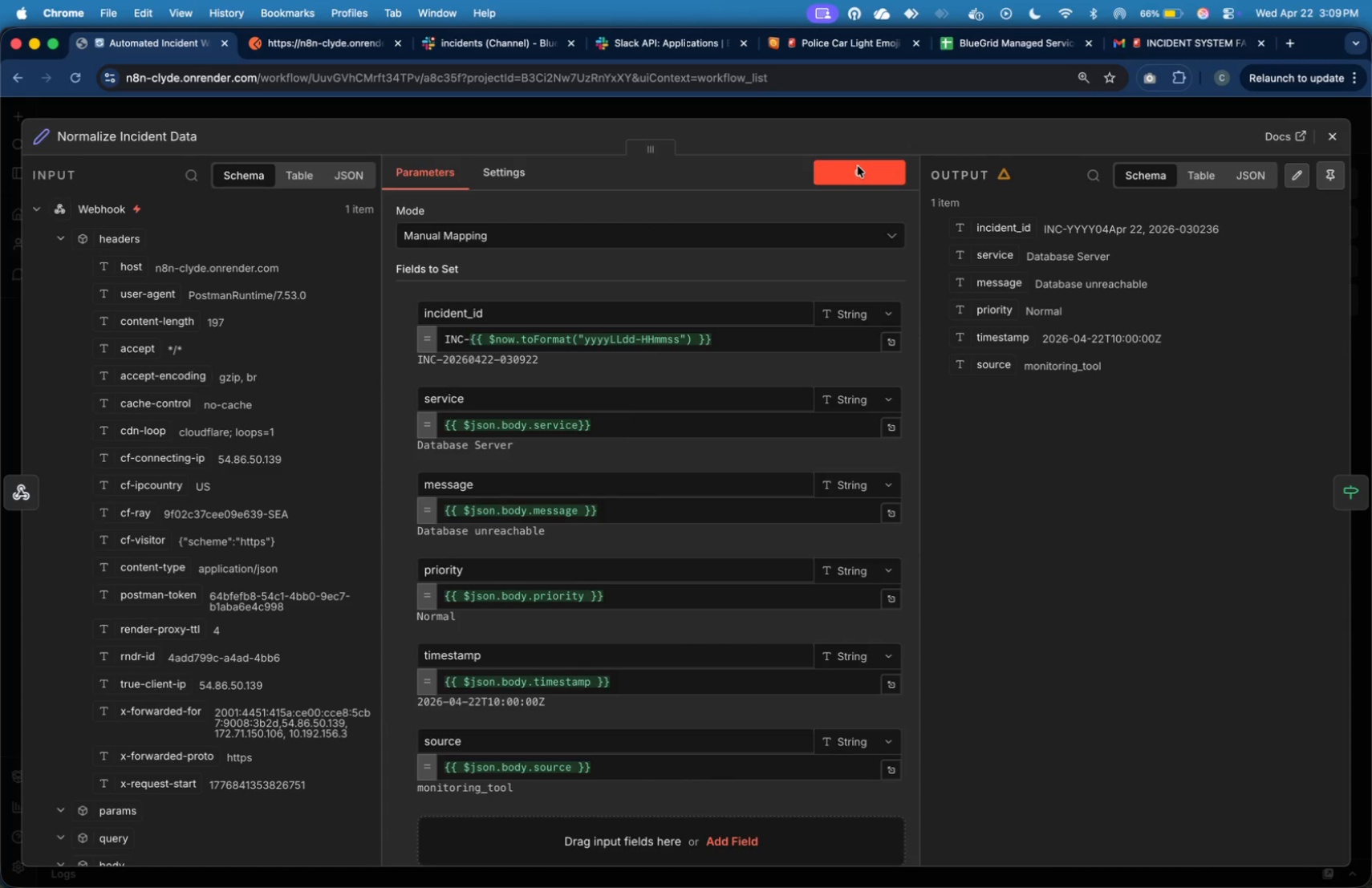 
left_click([1328, 139])
 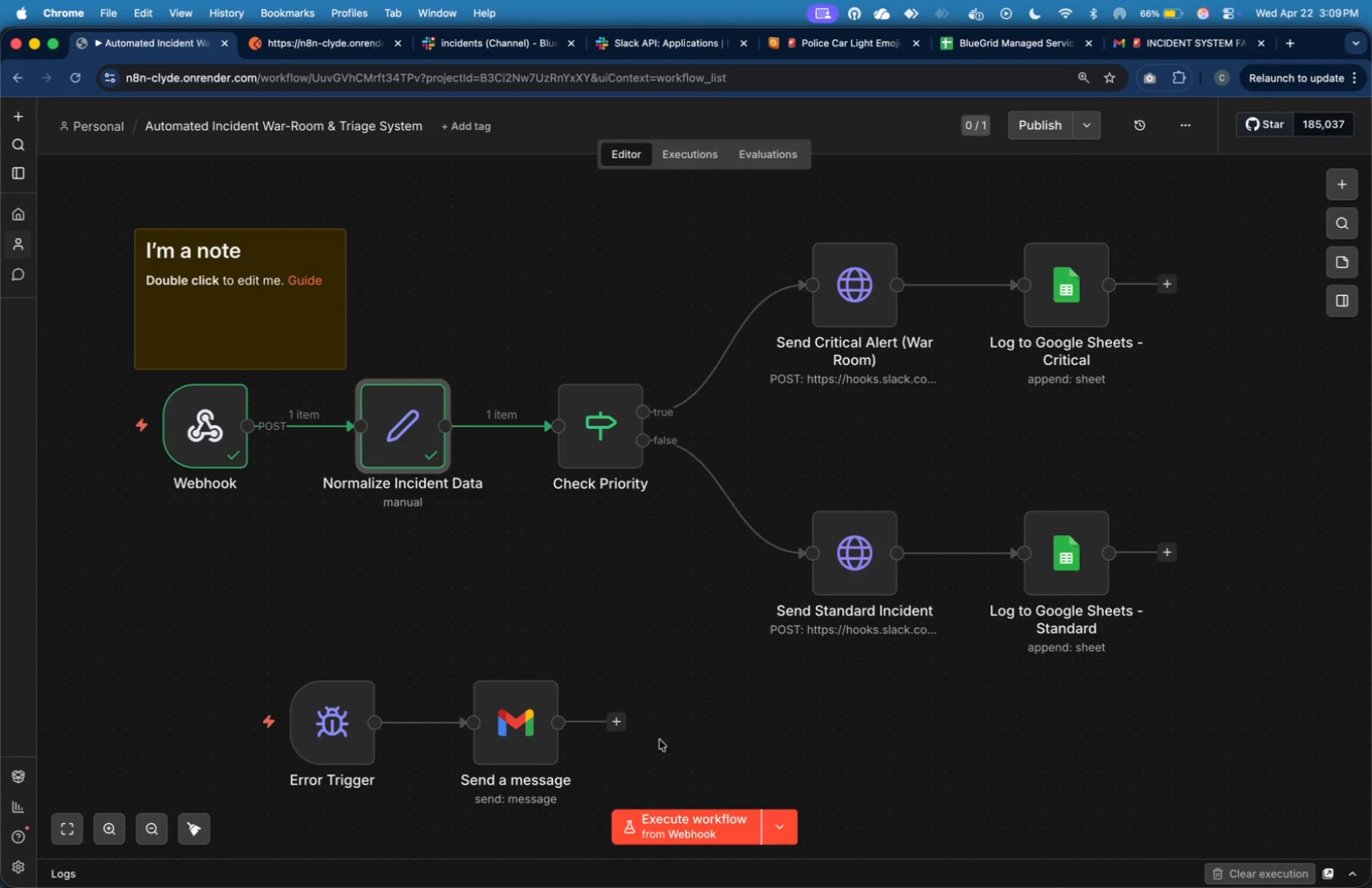 
left_click([677, 824])
 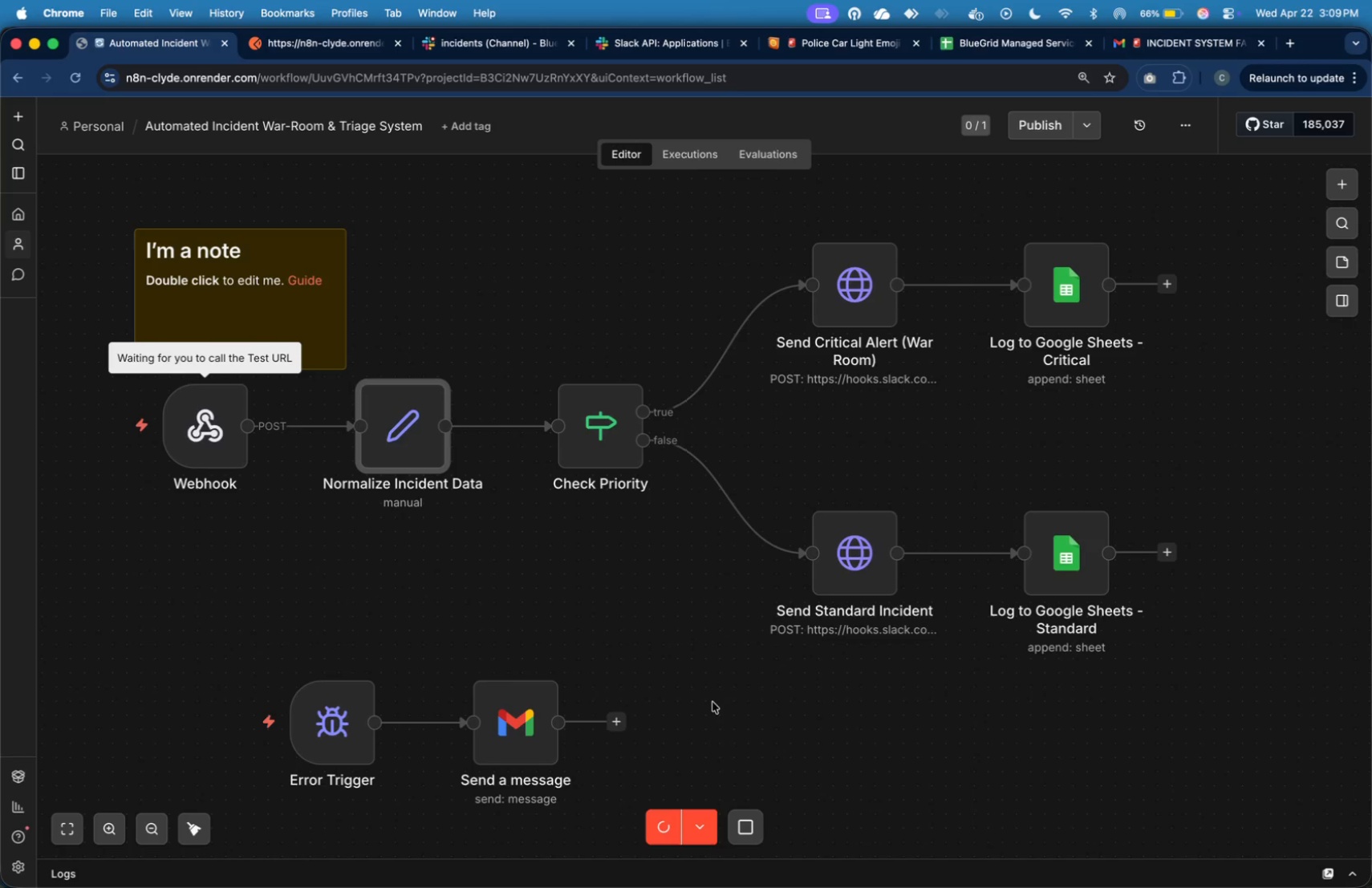 
wait(13.37)
 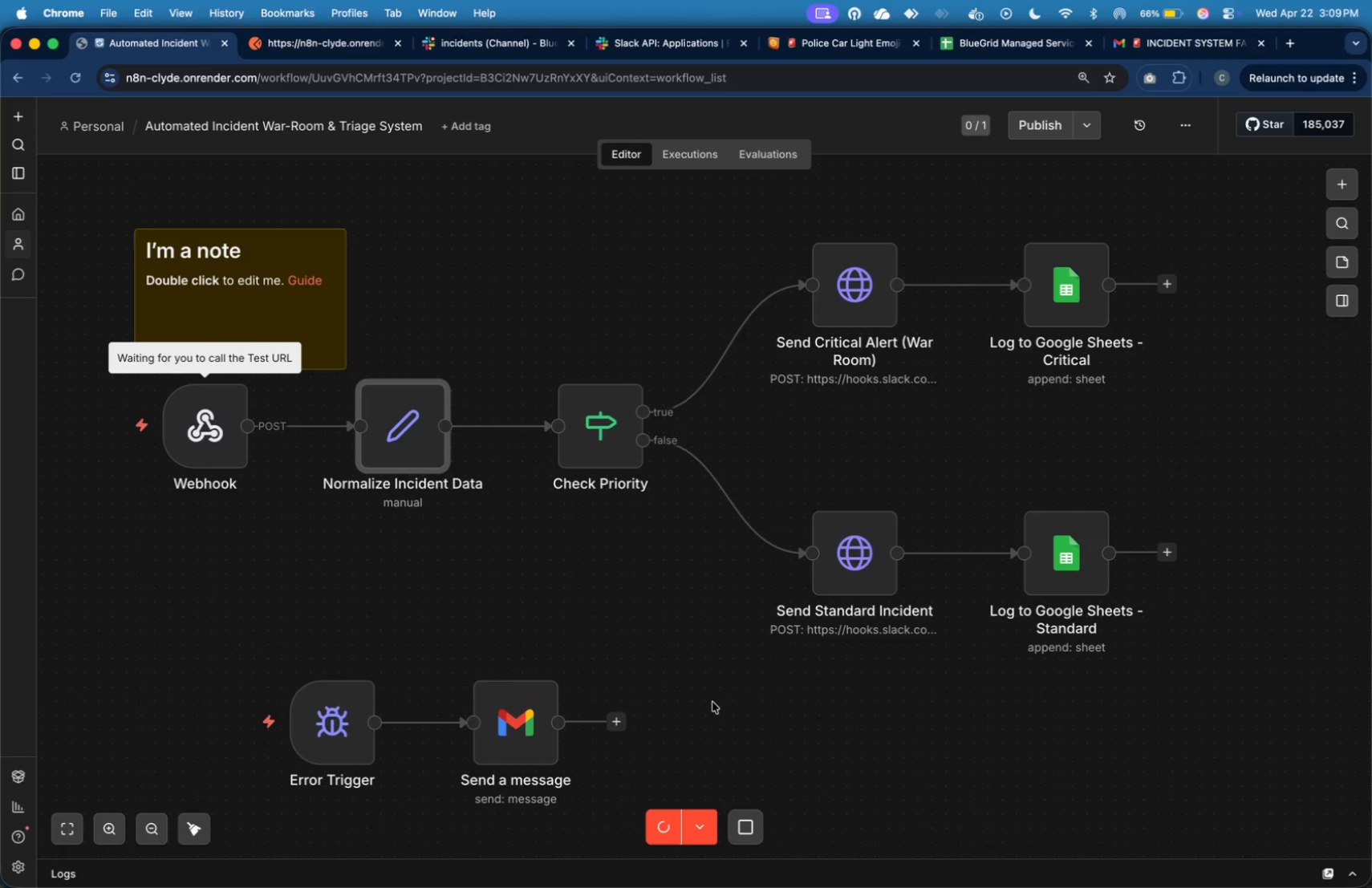 
left_click([1307, 205])
 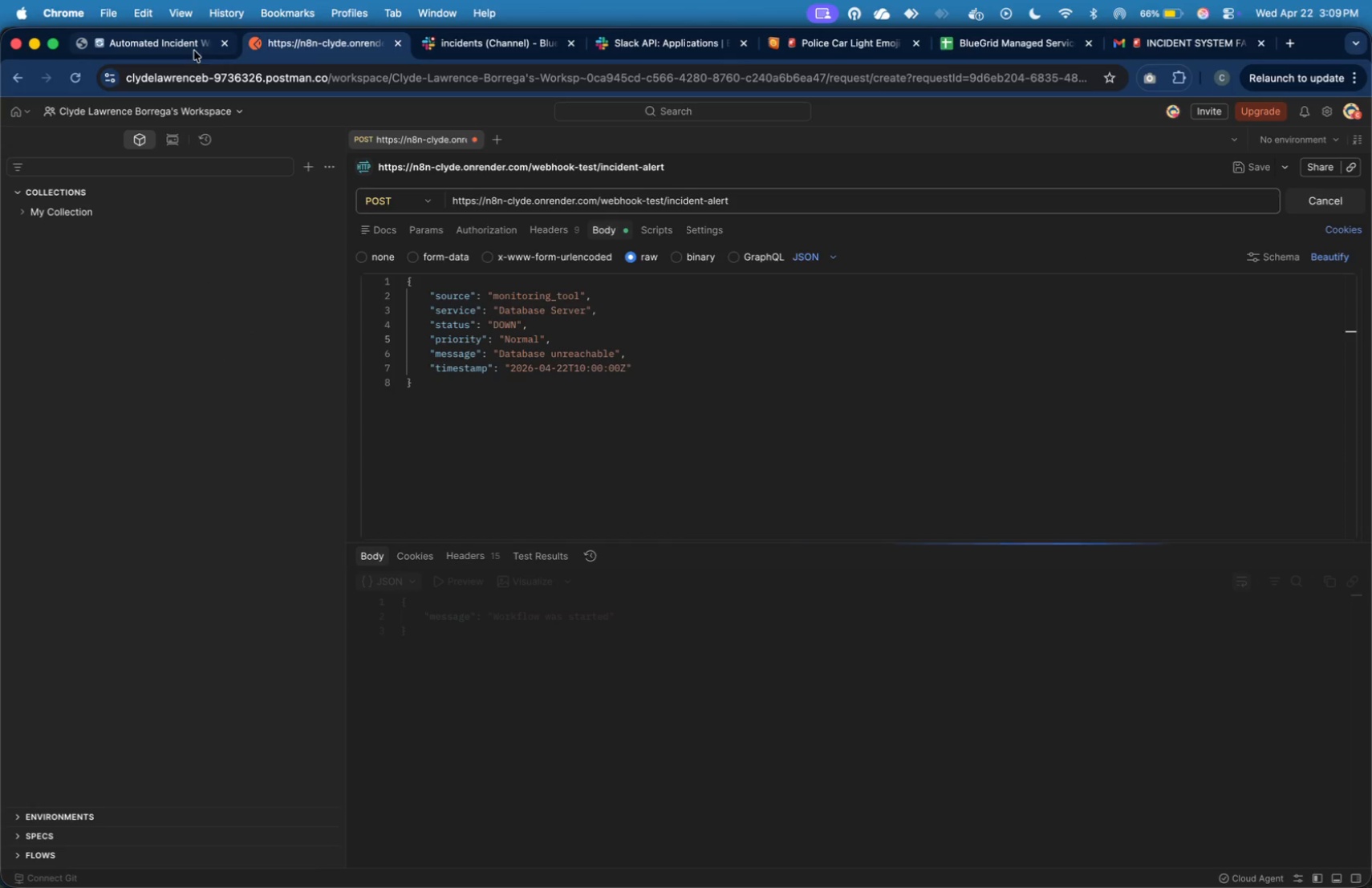 
left_click([194, 51])
 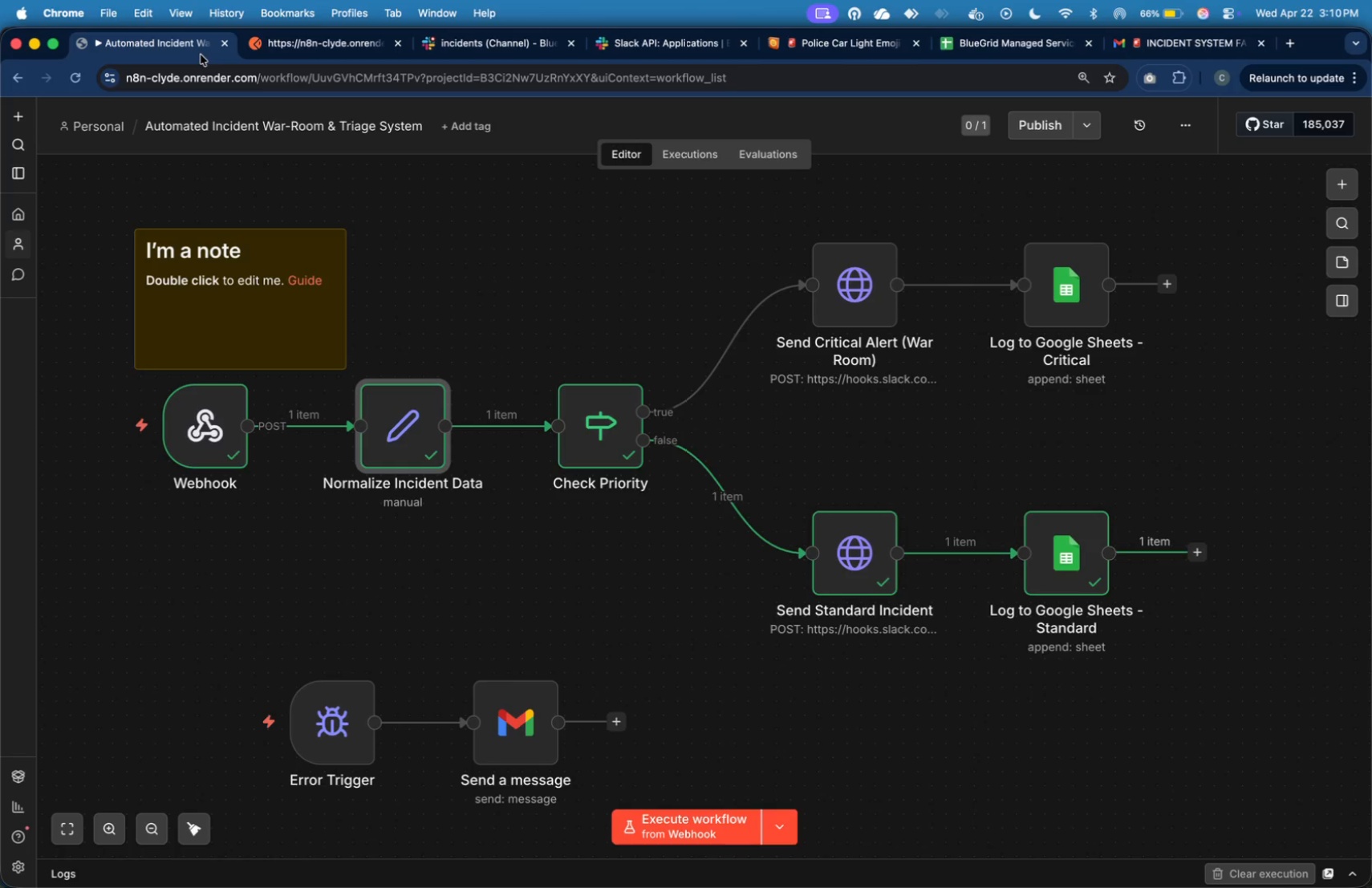 
wait(30.01)
 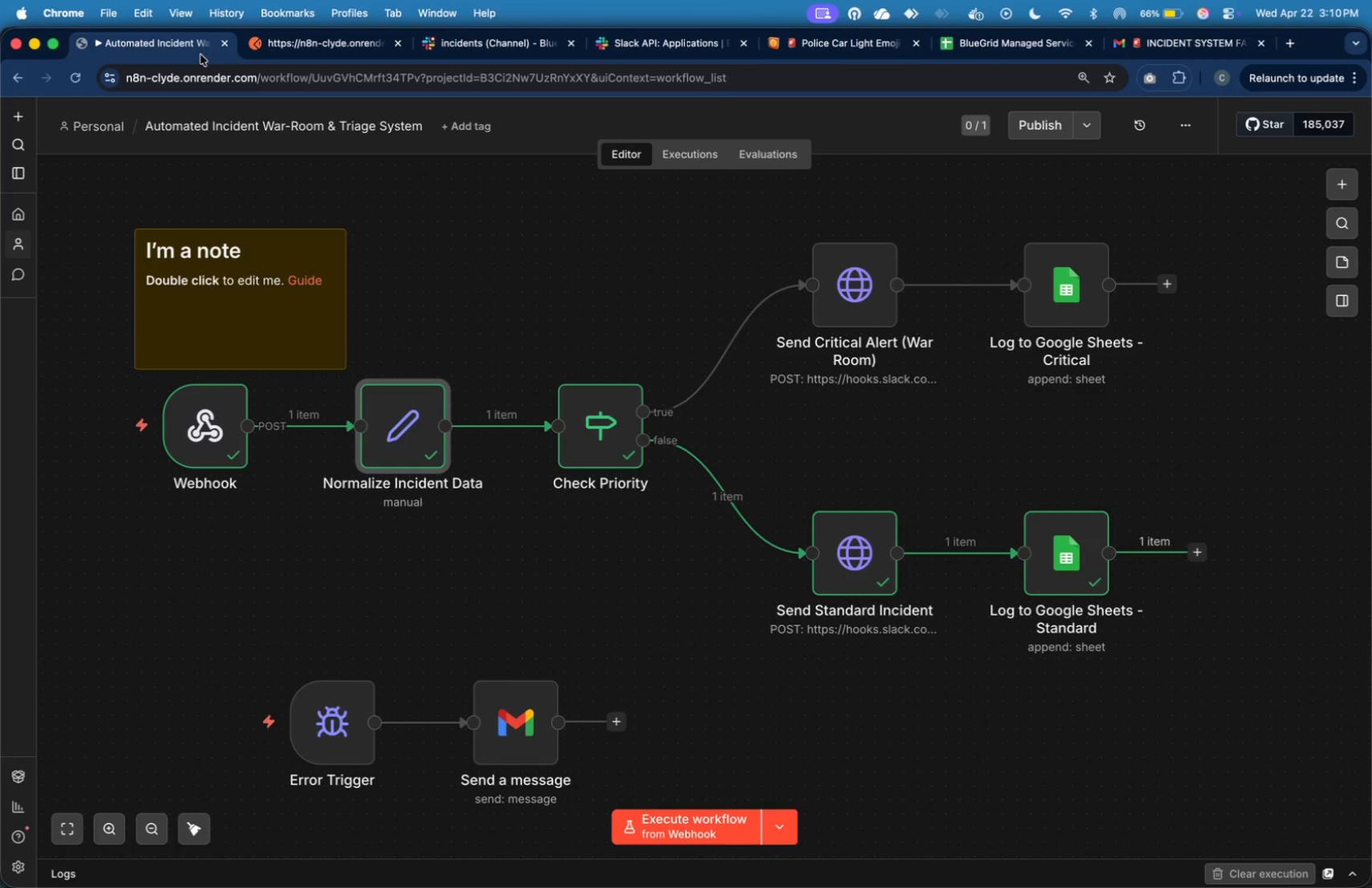 
left_click([522, 295])
 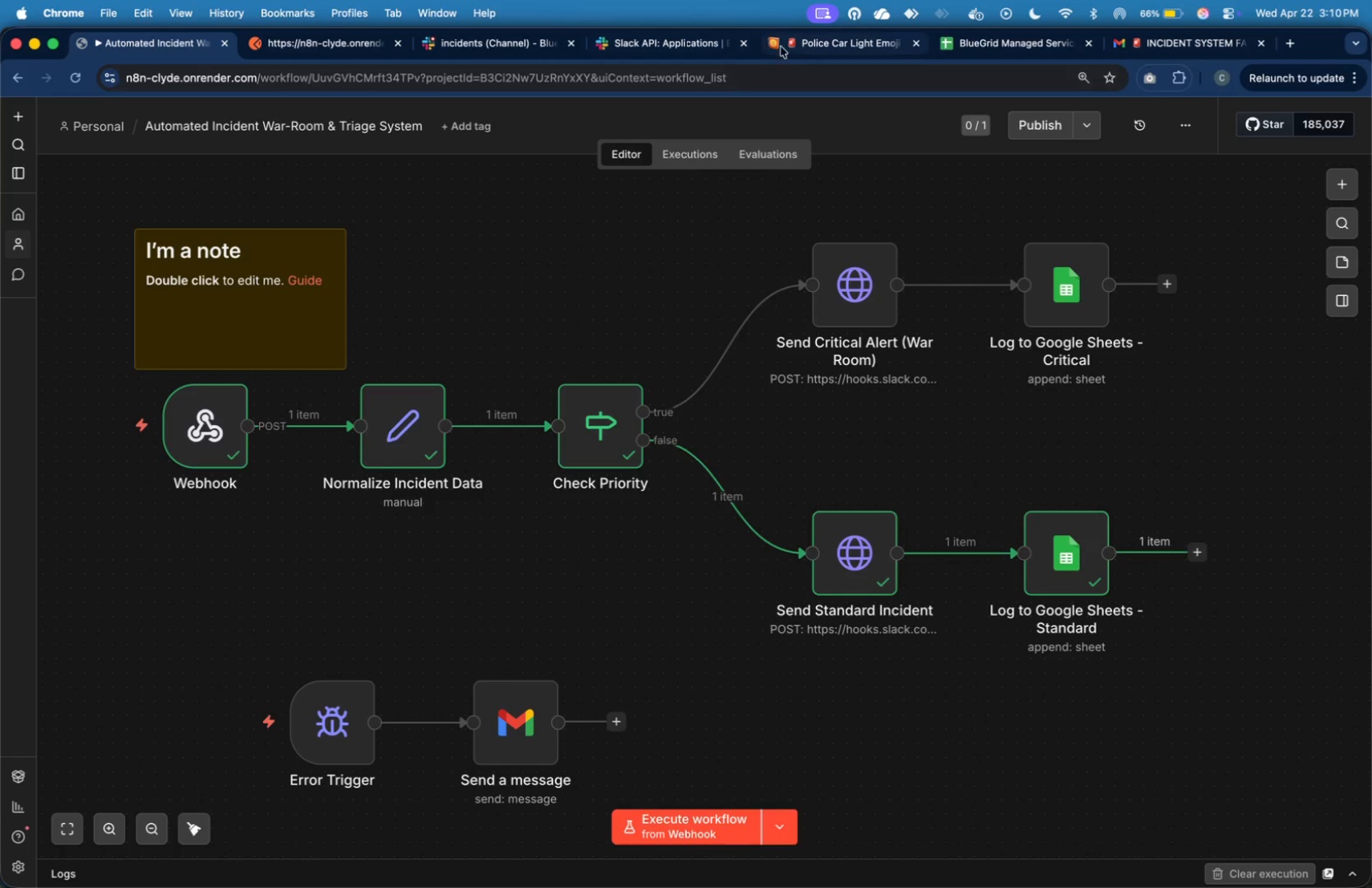 
left_click([965, 44])
 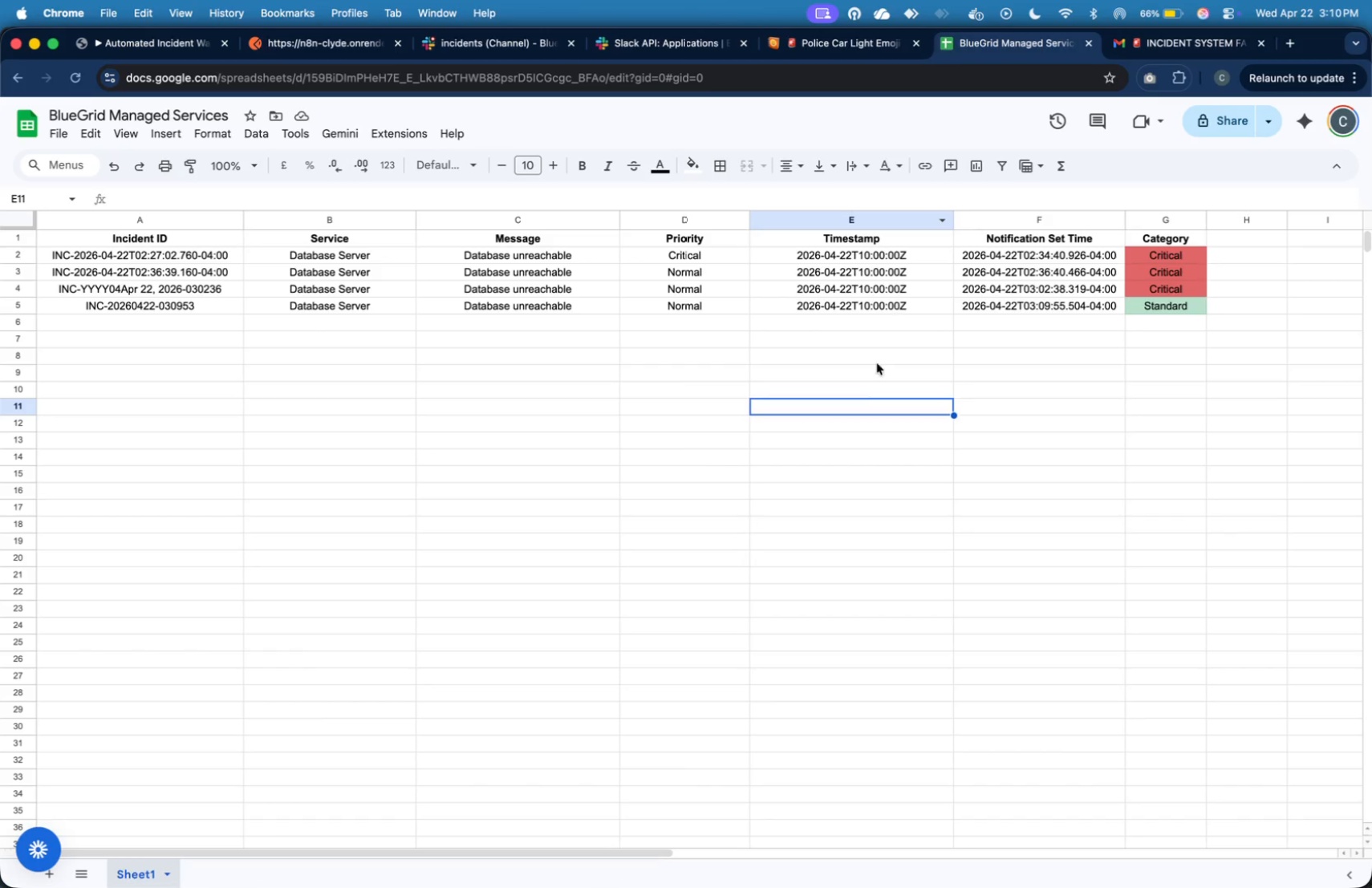 
left_click([866, 395])
 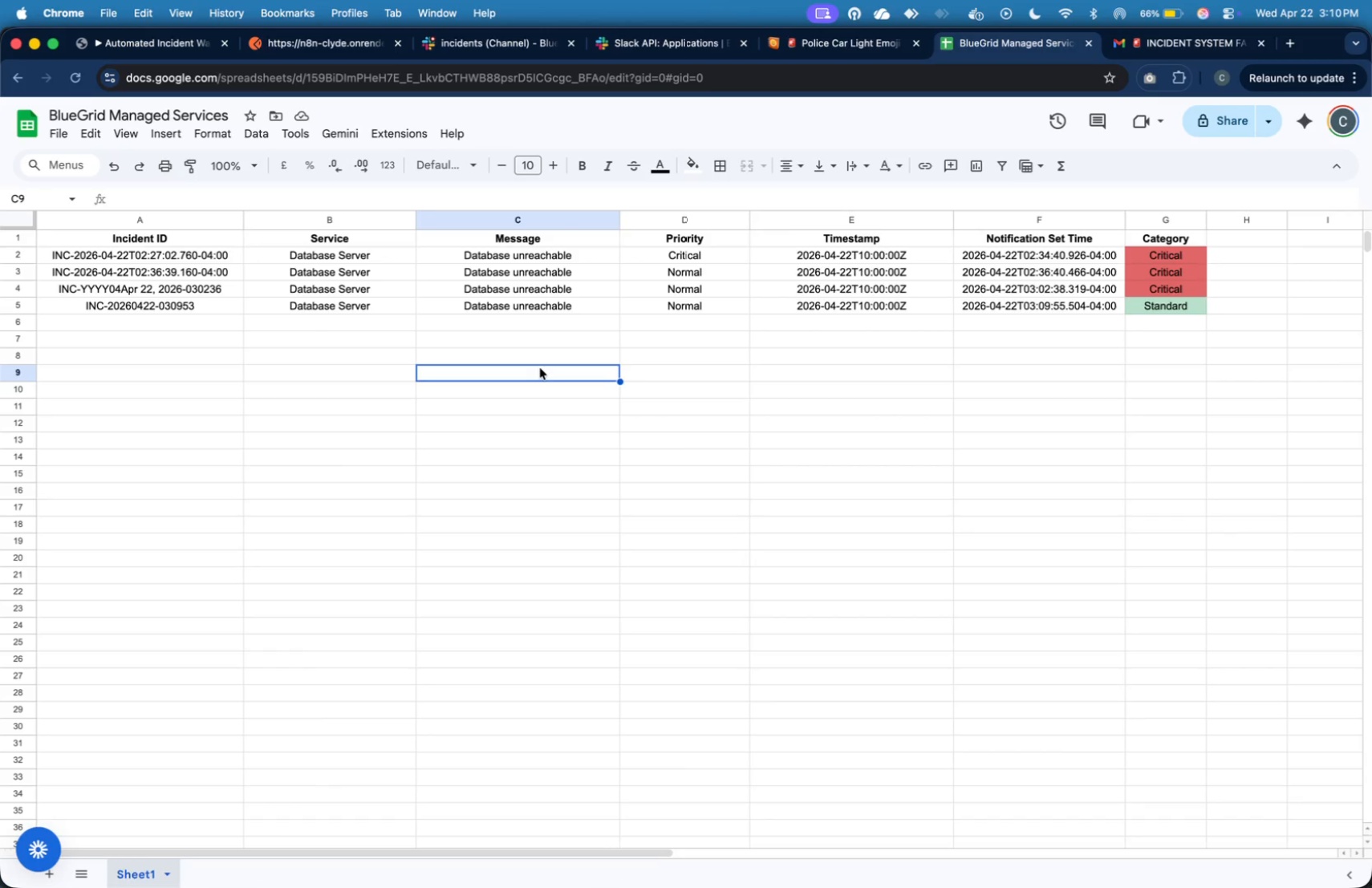 
left_click([540, 368])
 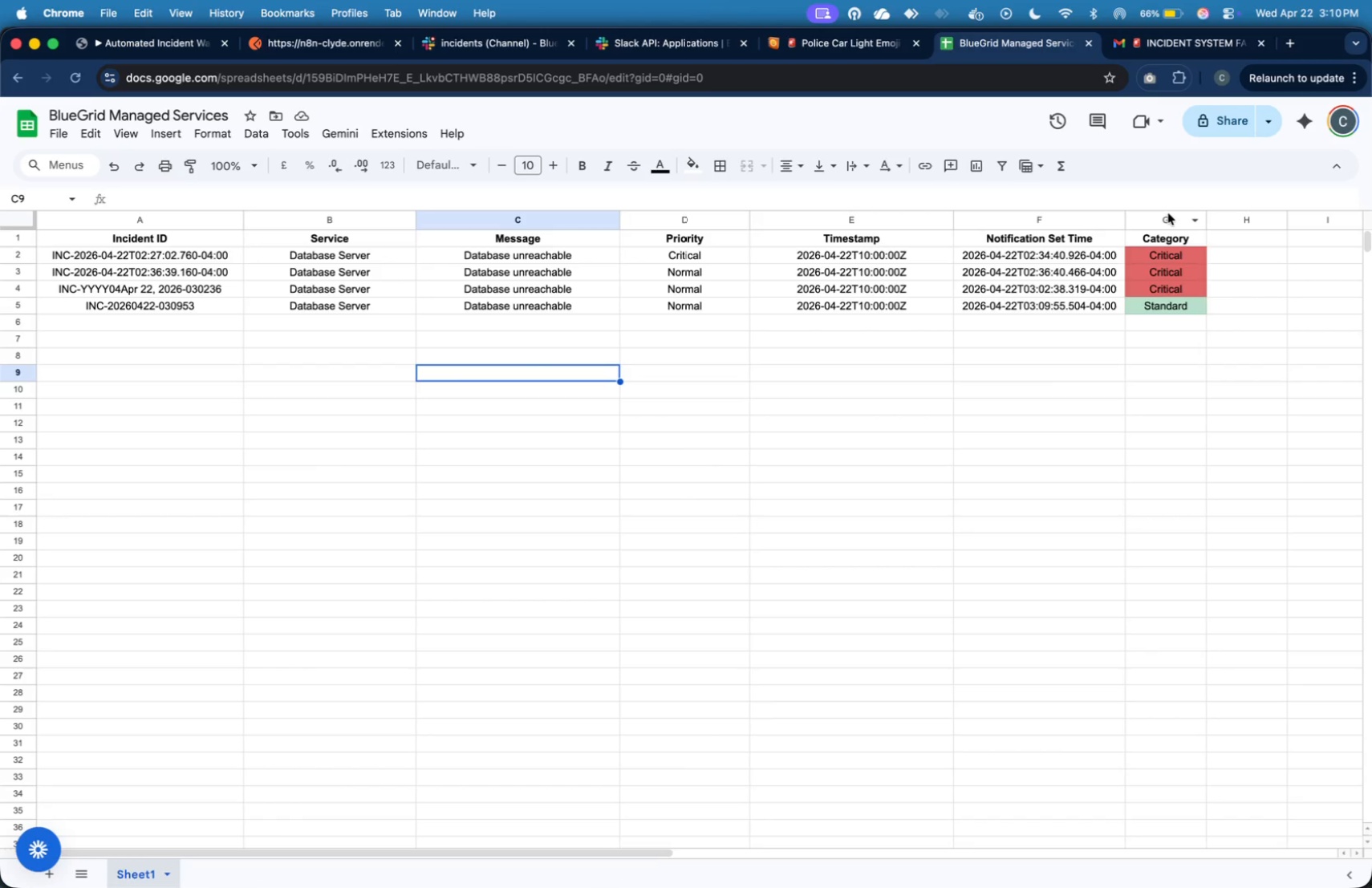 
left_click([1168, 213])
 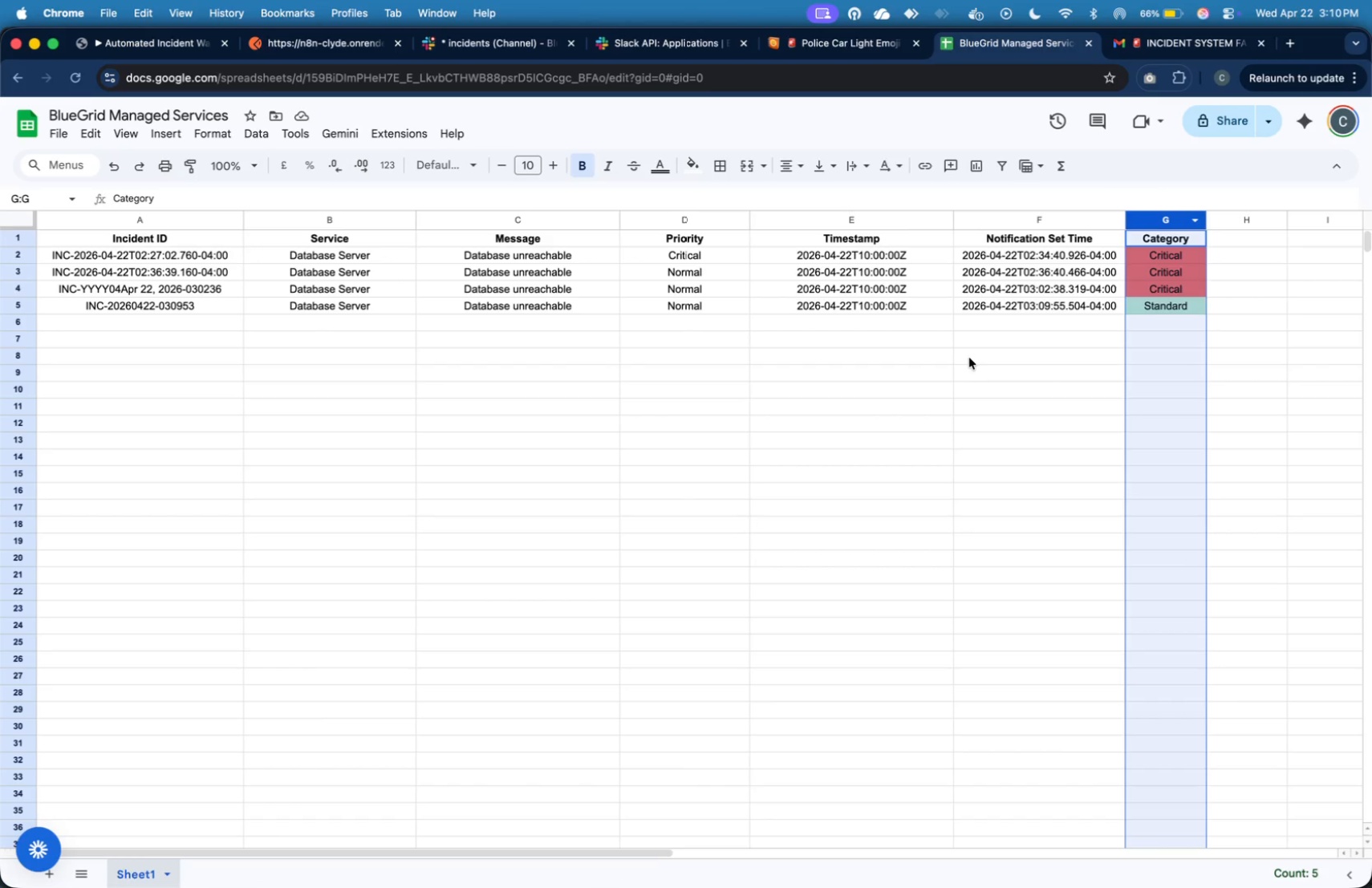 
left_click([969, 359])
 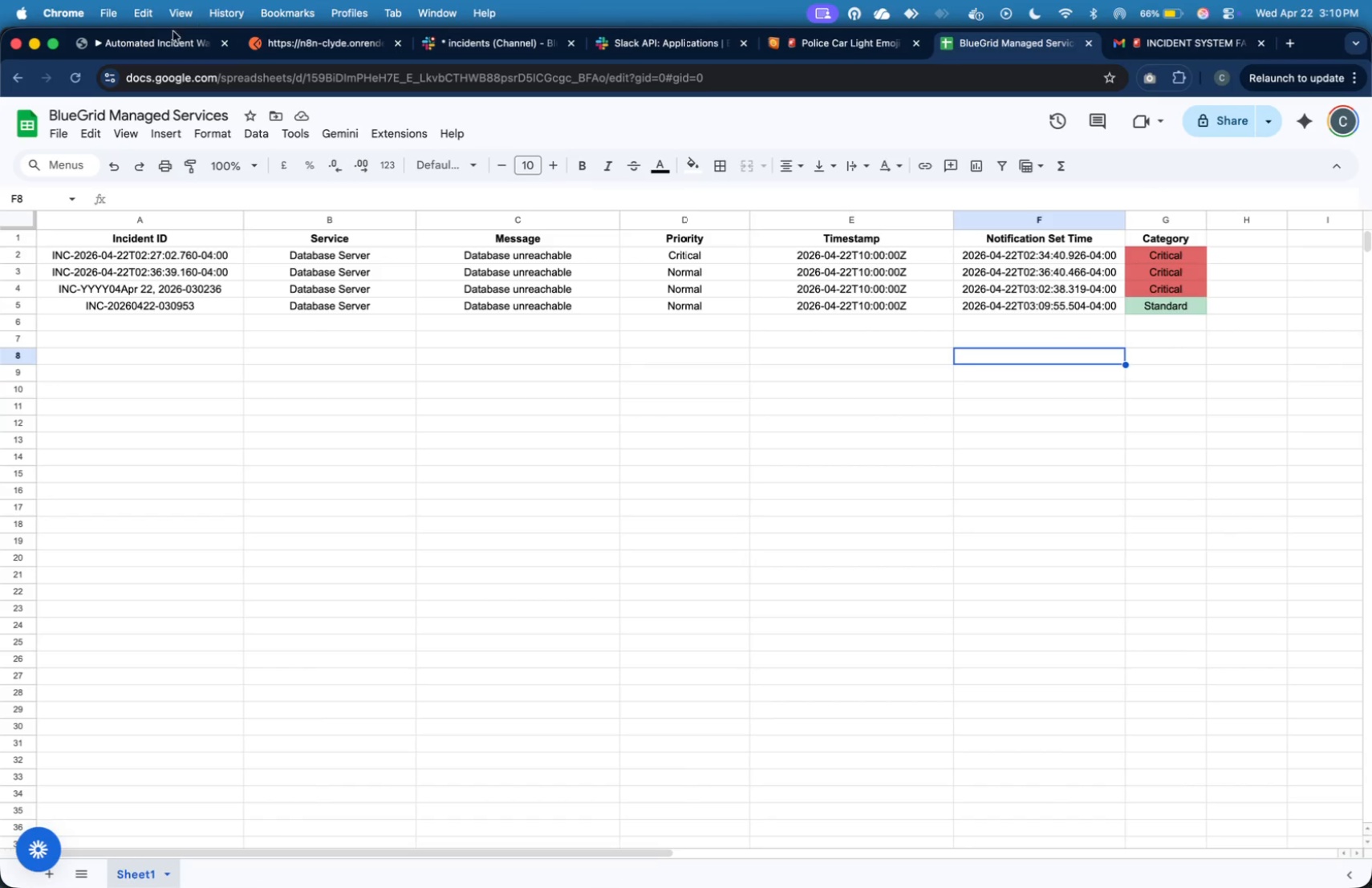 
left_click([167, 34])
 